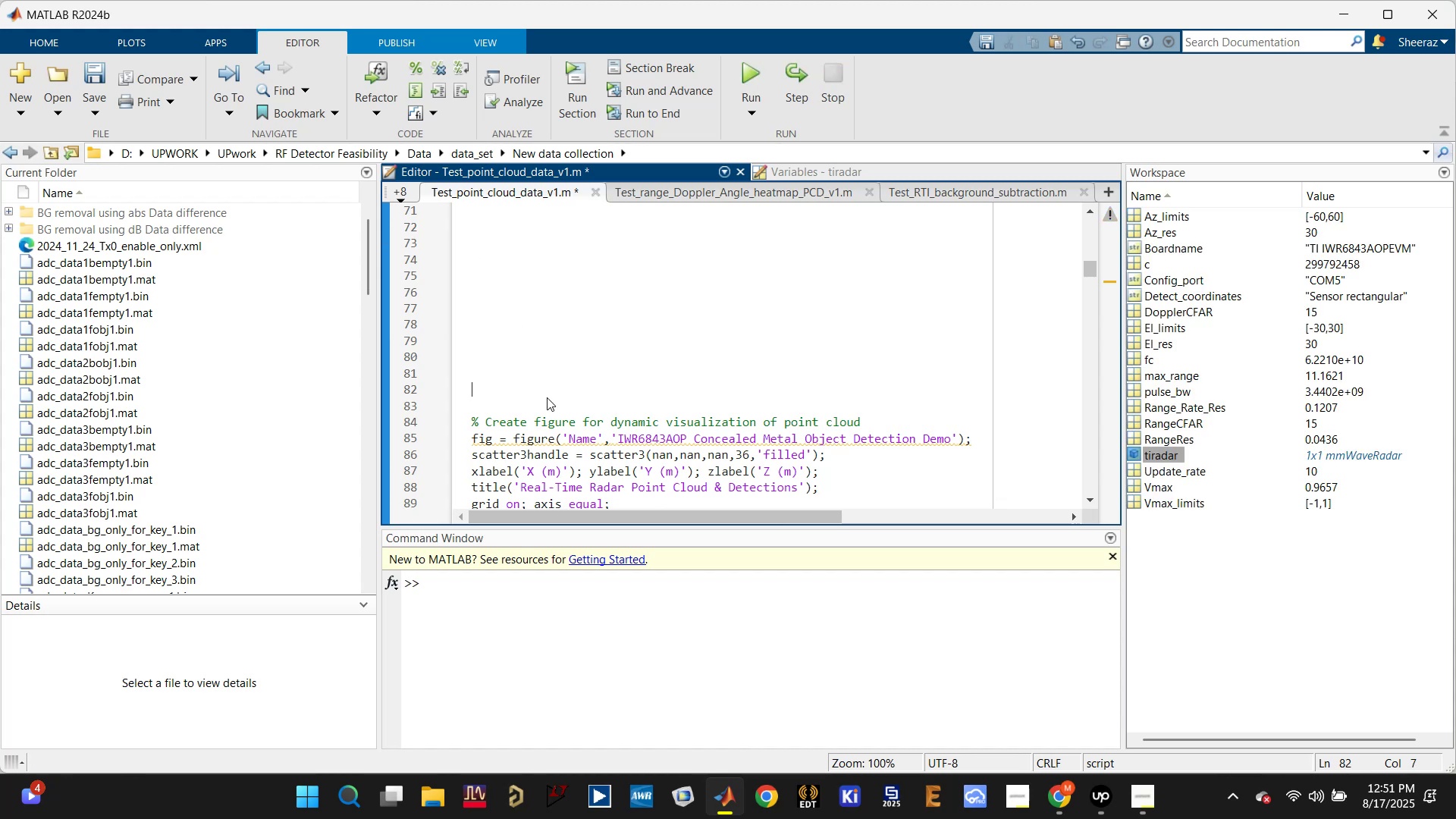 
key(Backspace)
 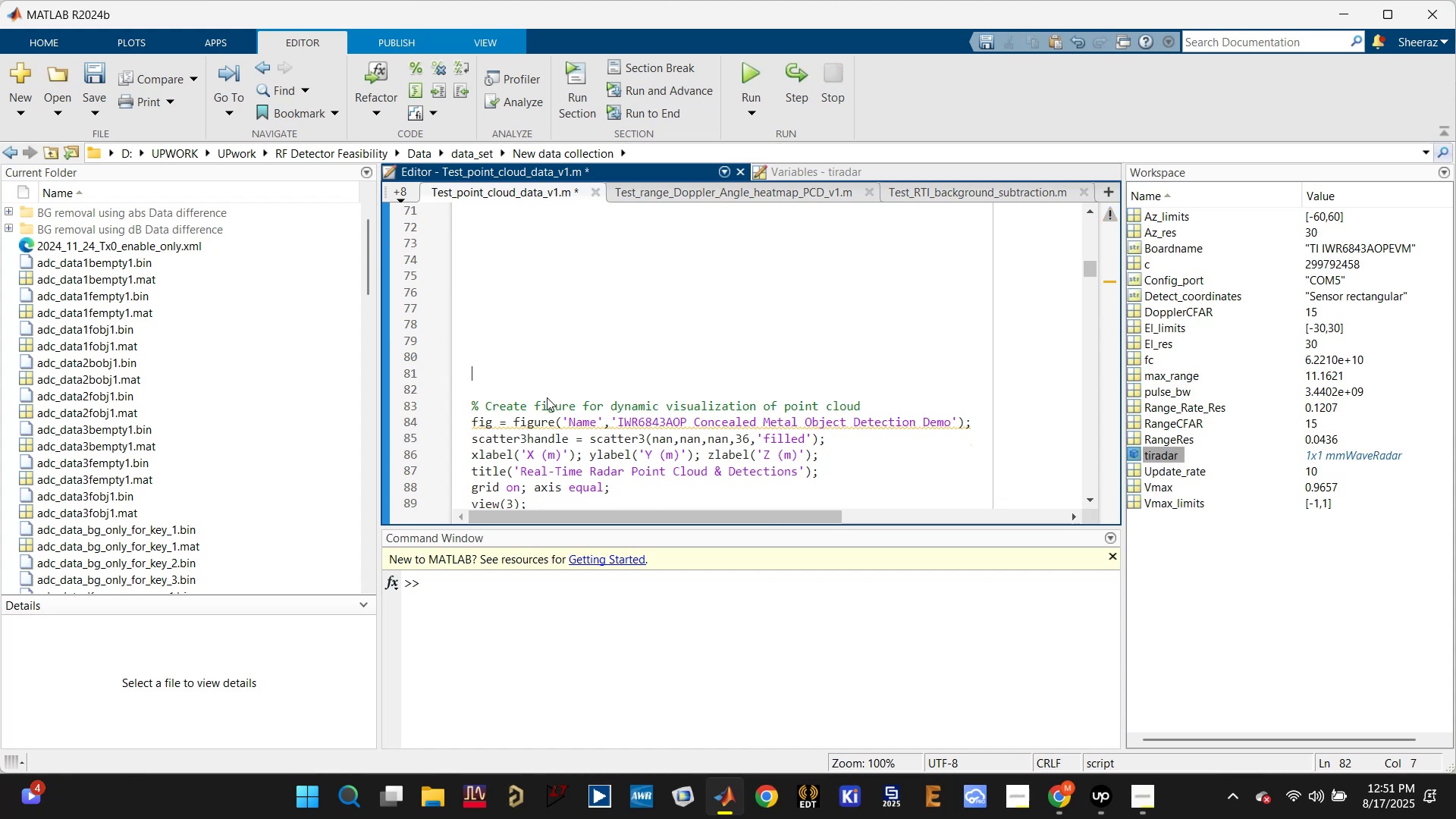 
scroll: coordinate [547, 397], scroll_direction: up, amount: 2.0
 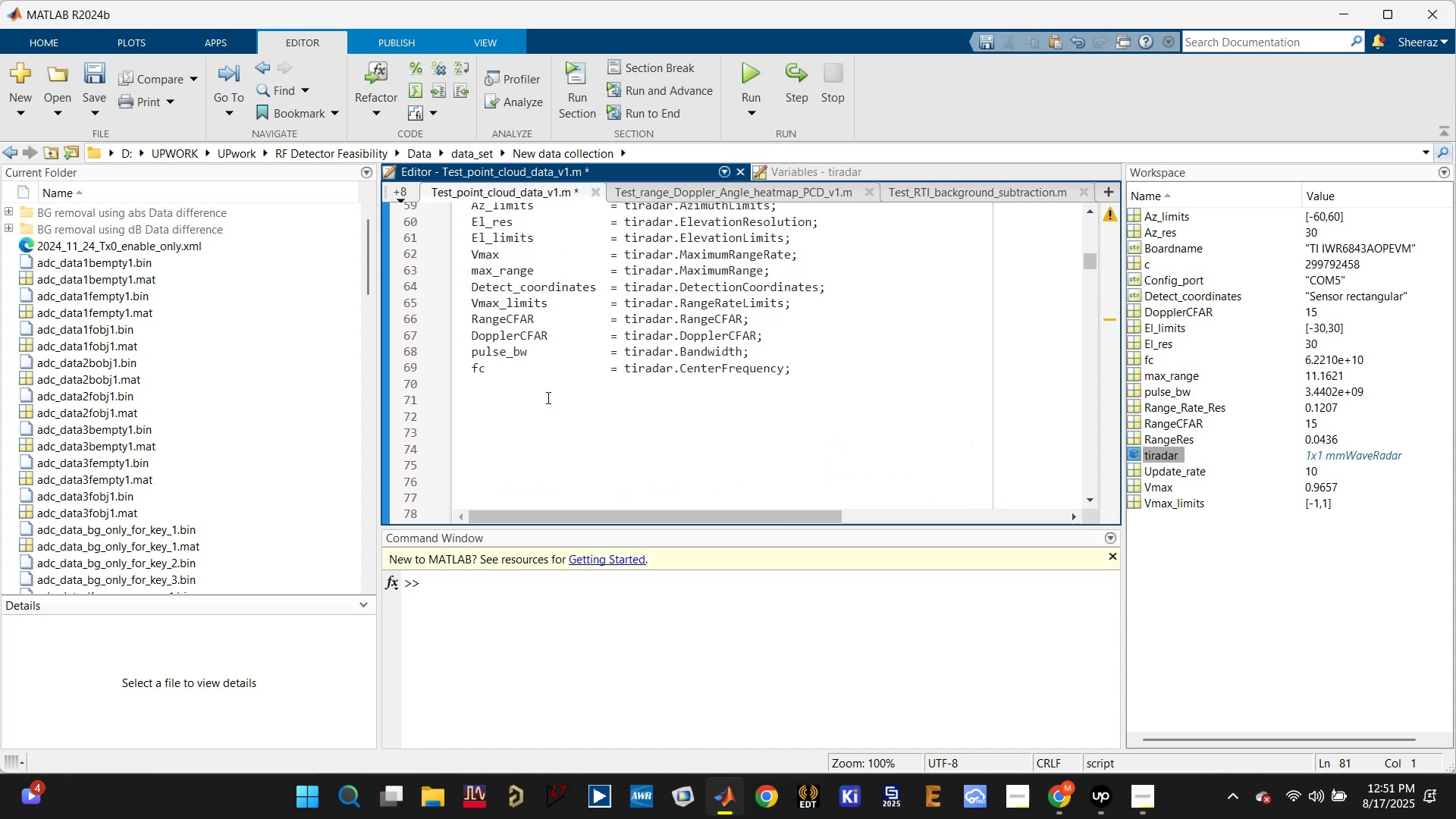 
key(Backspace)
 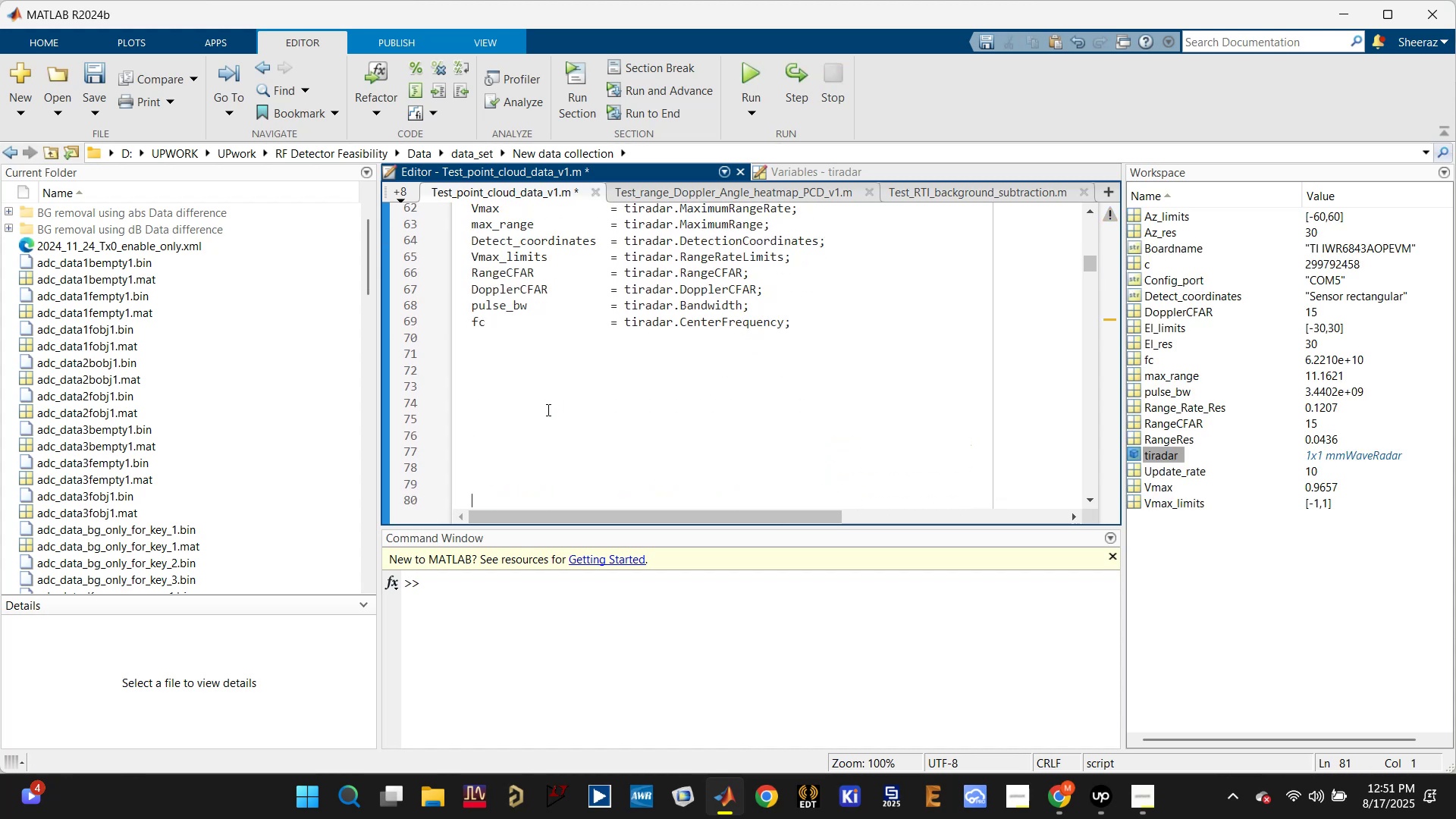 
key(Backspace)
 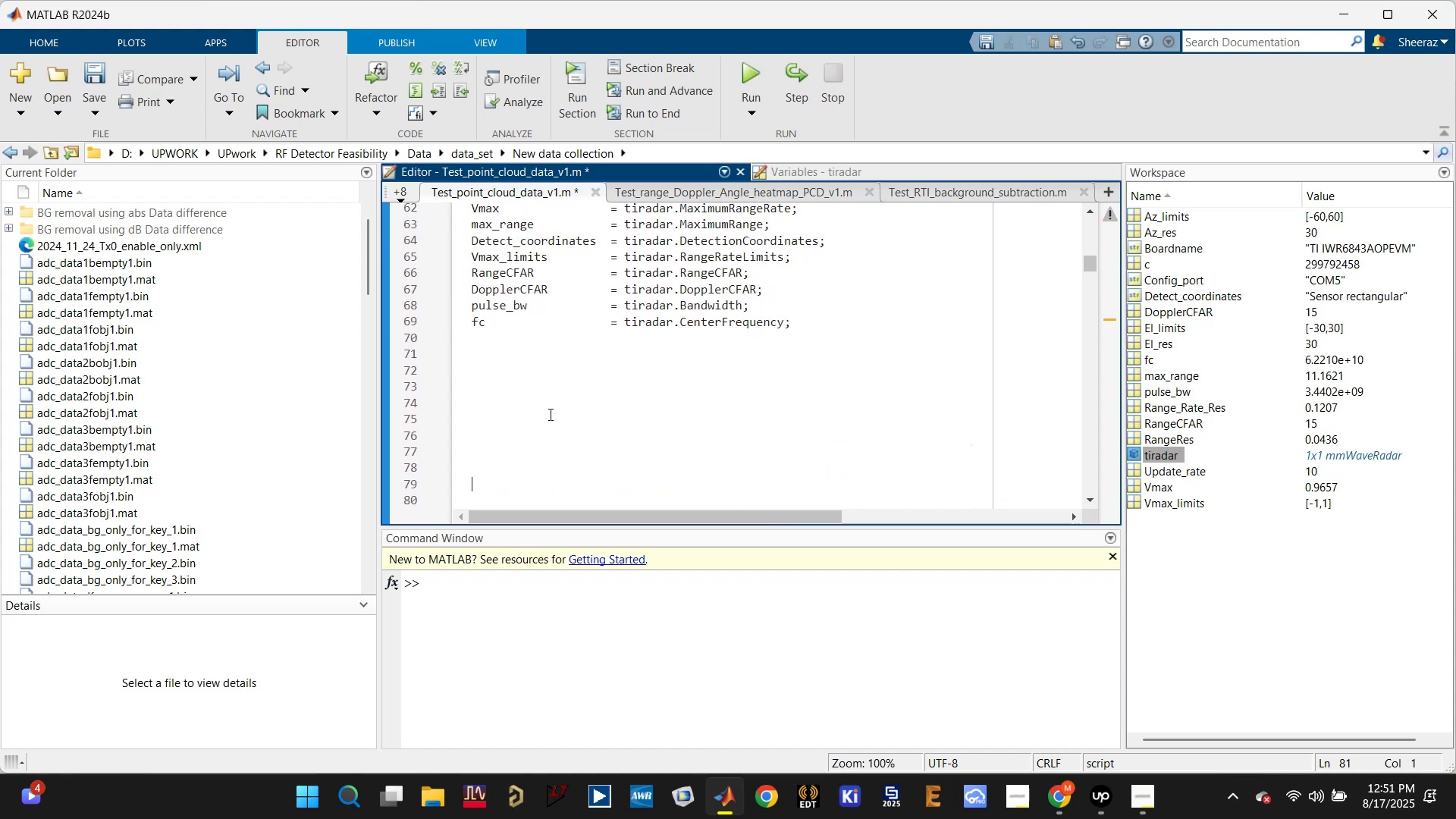 
key(Backspace)
 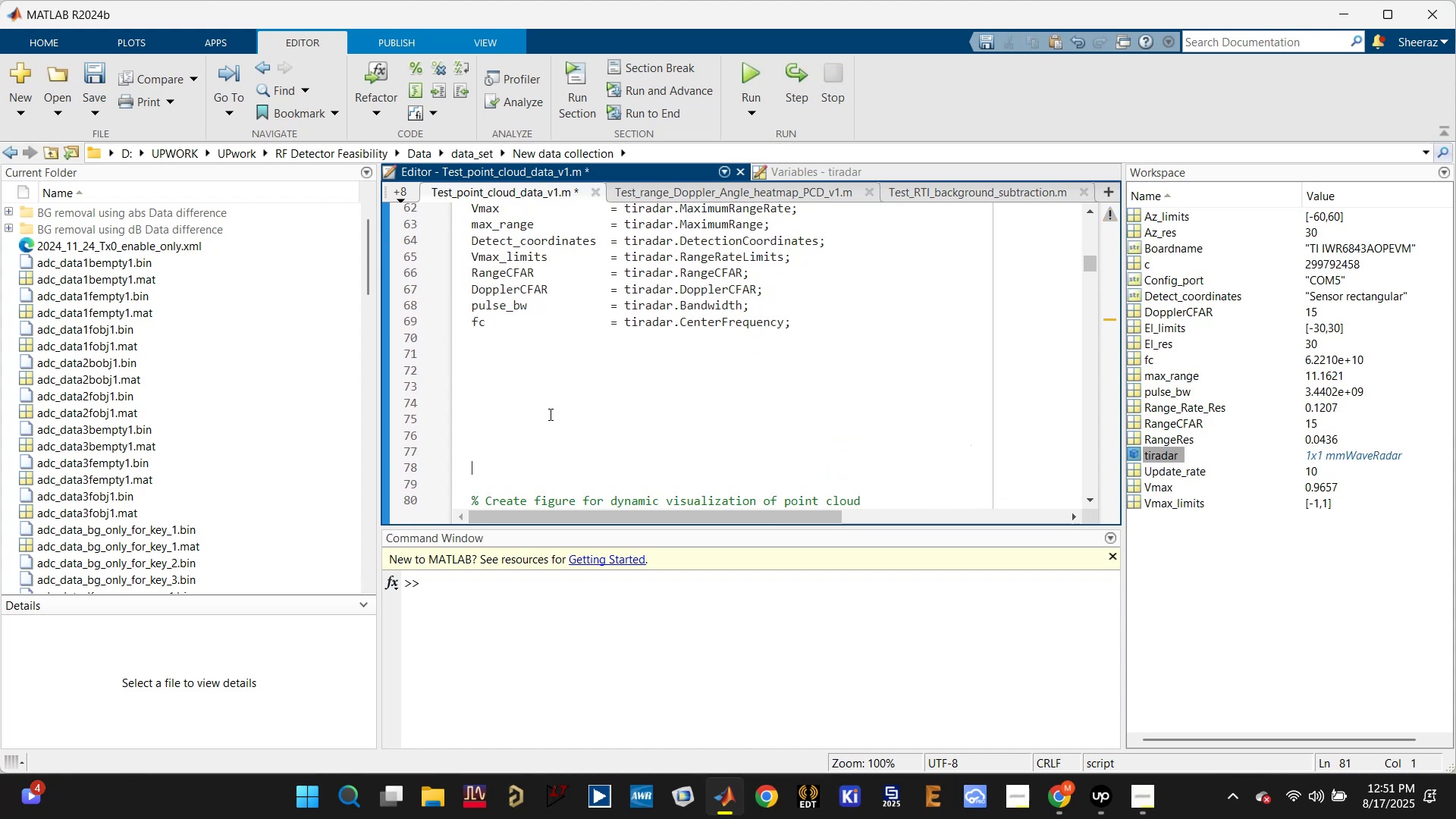 
key(Backspace)
 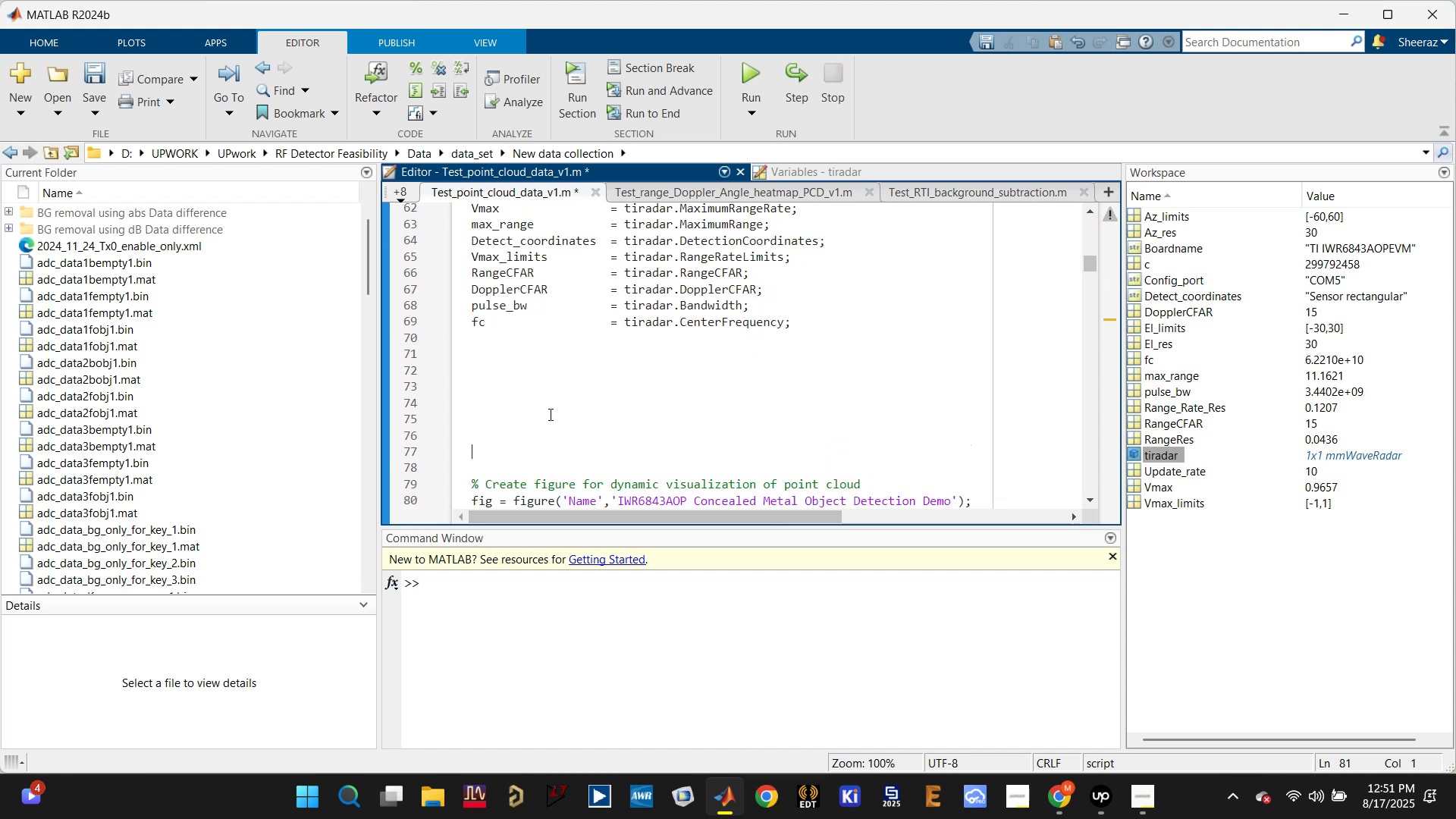 
key(Backspace)
 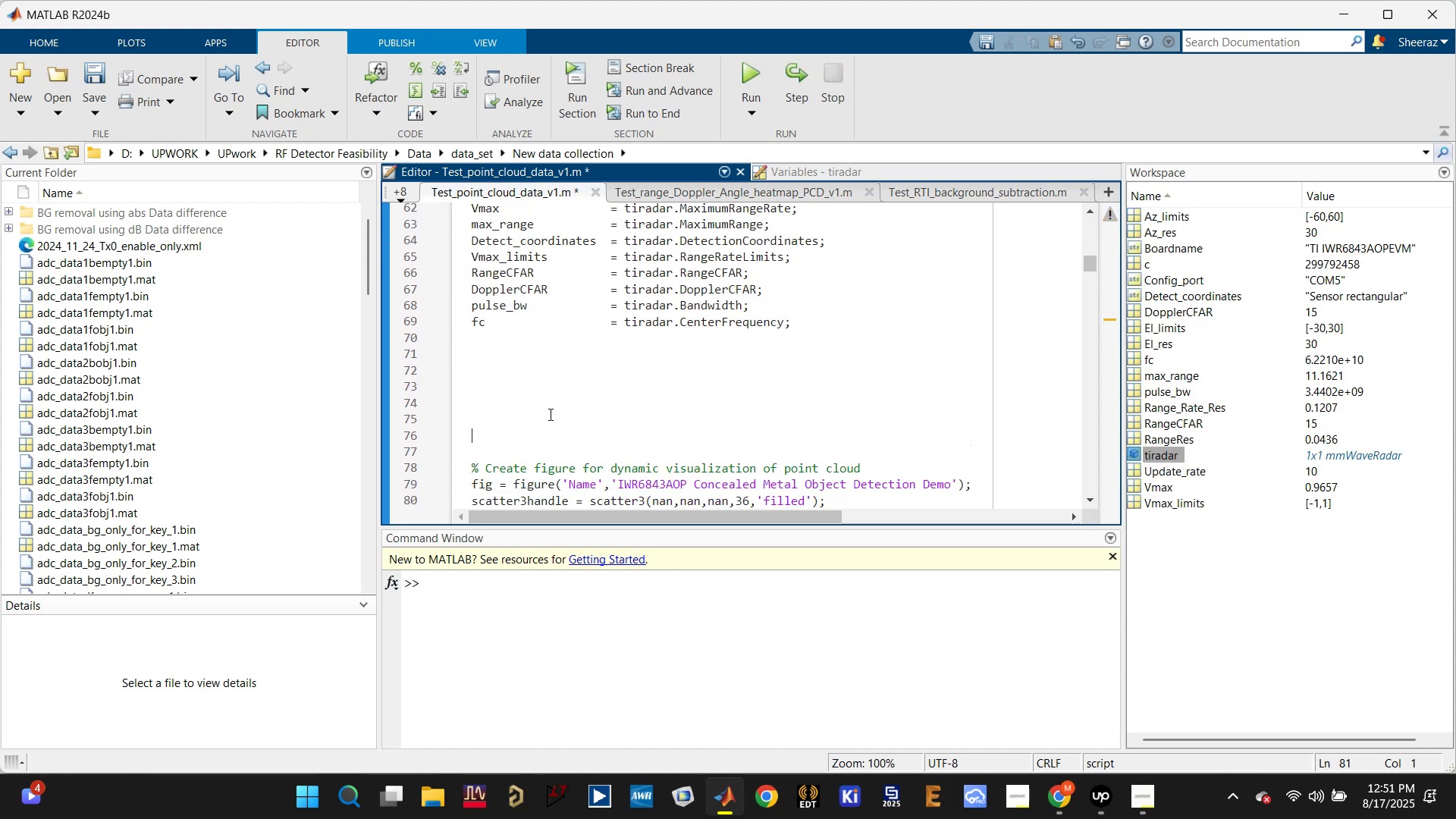 
key(Backspace)
 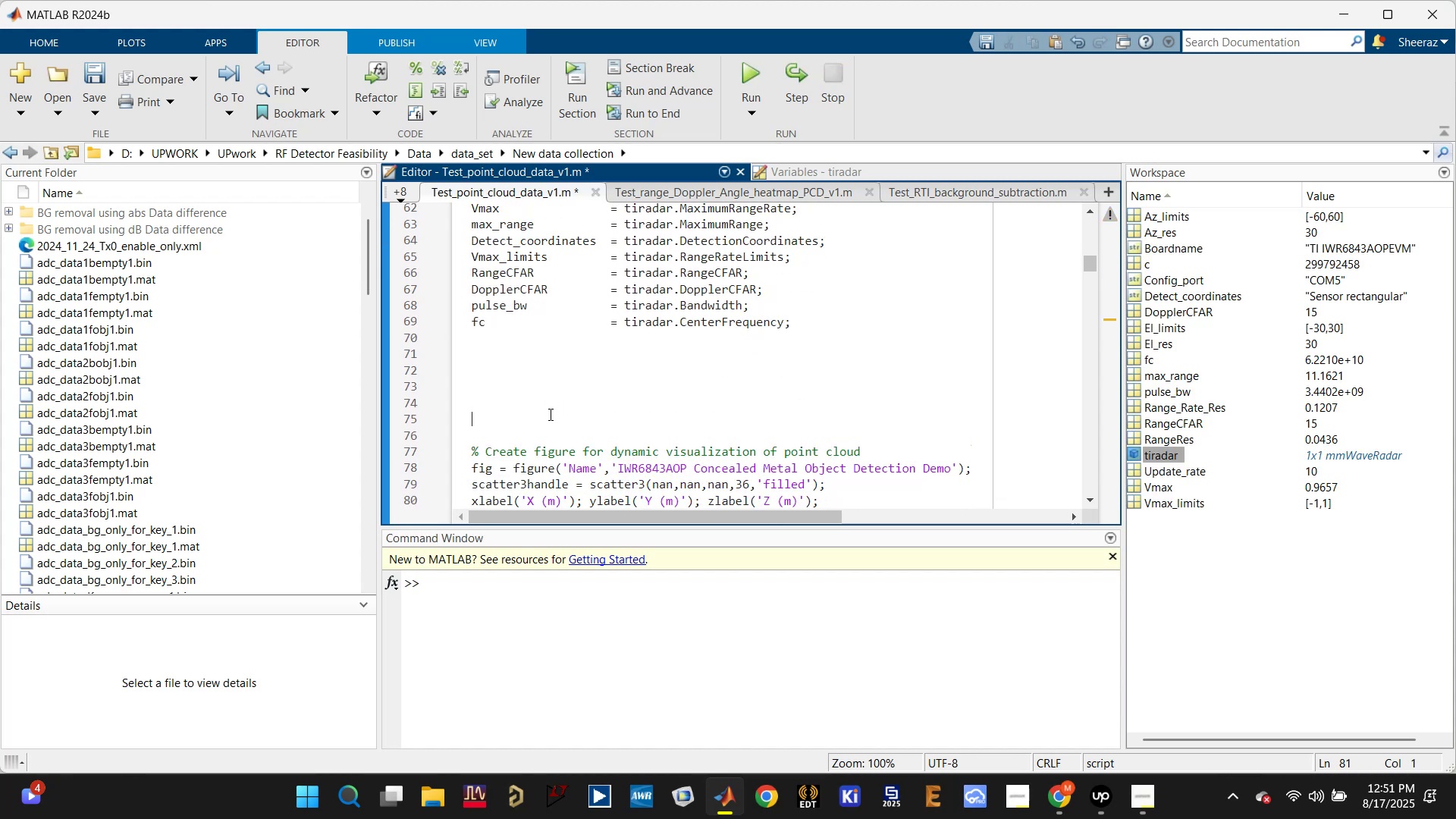 
key(Backspace)
 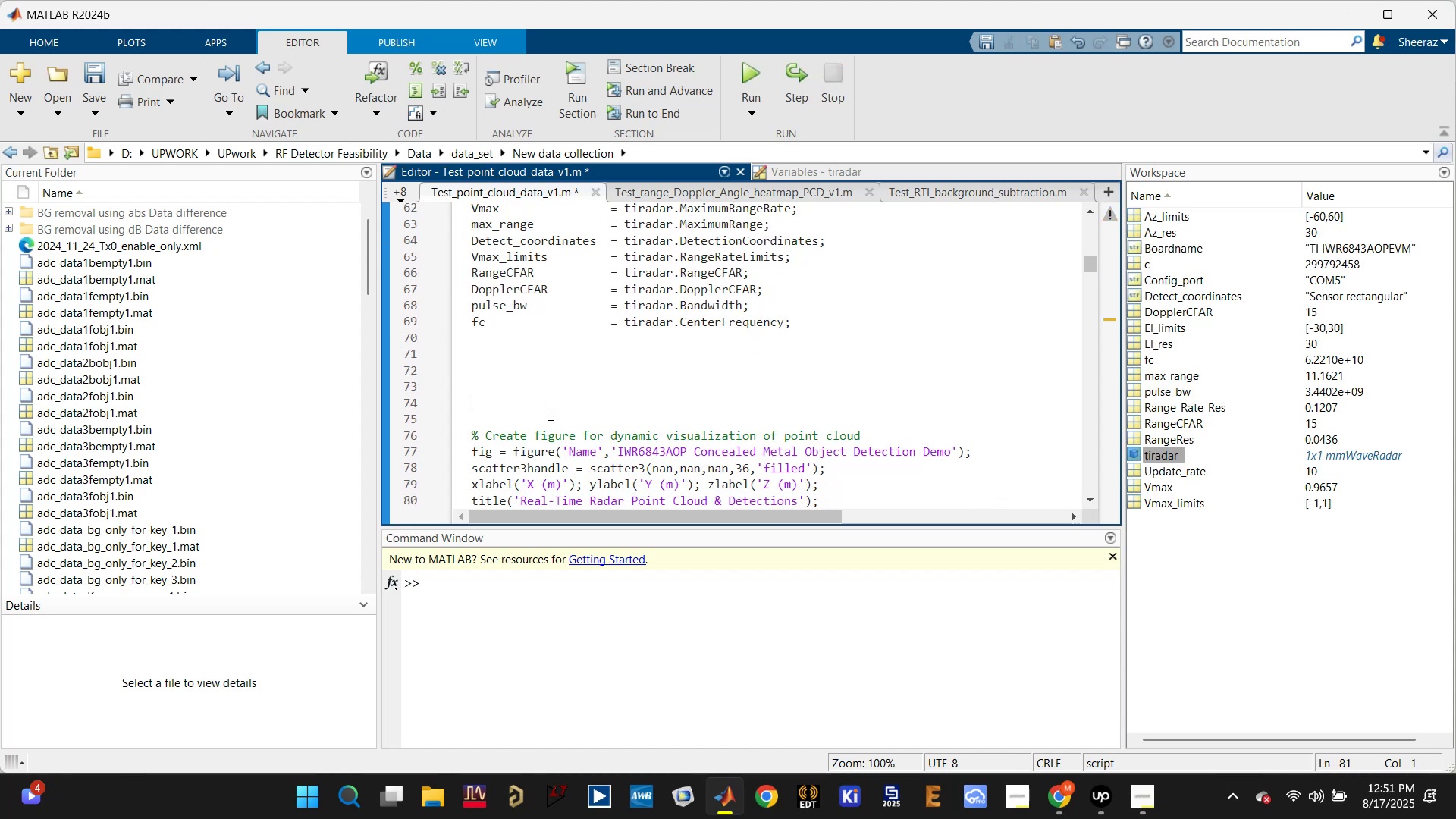 
key(Backspace)
 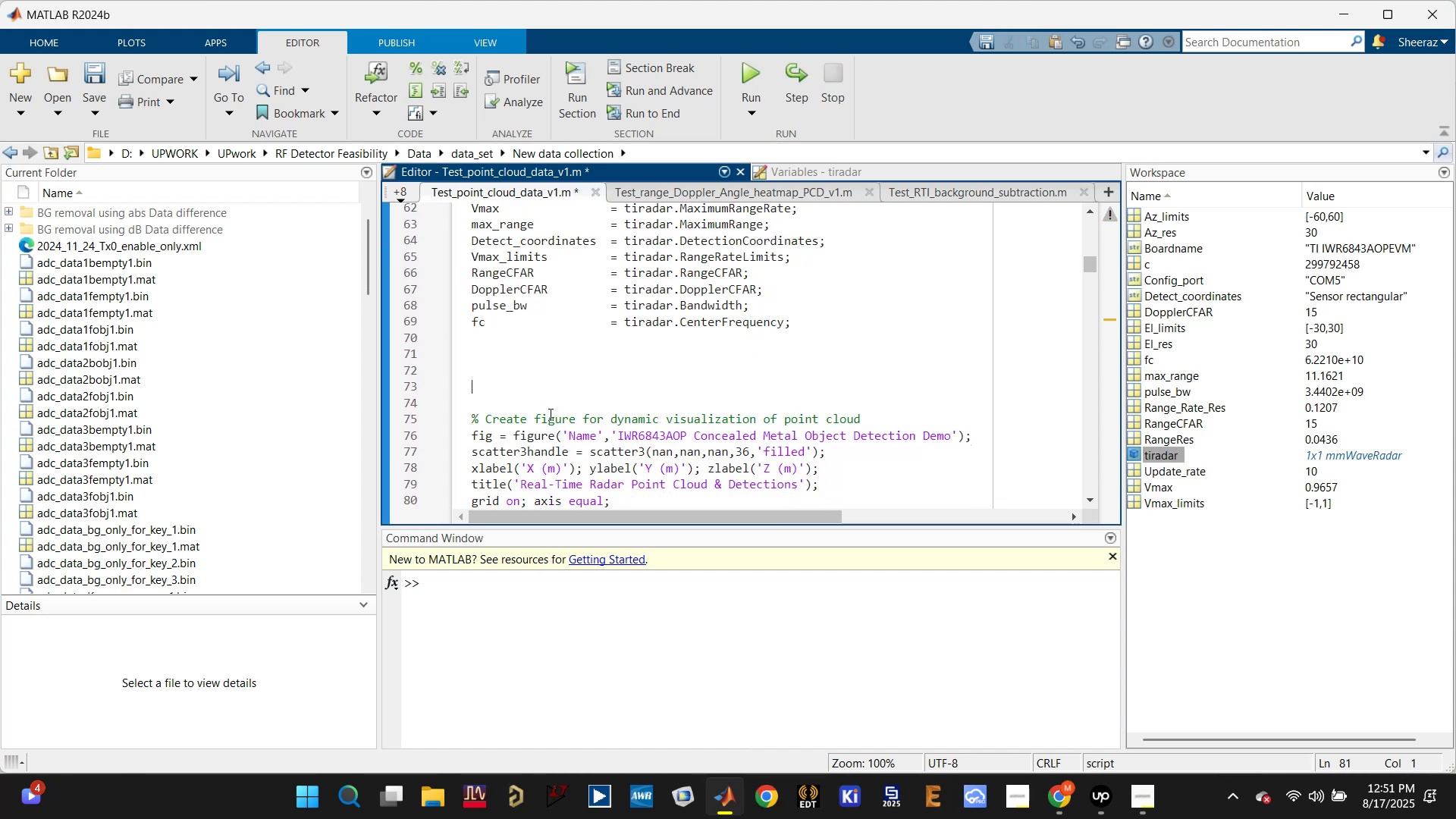 
key(Backspace)
 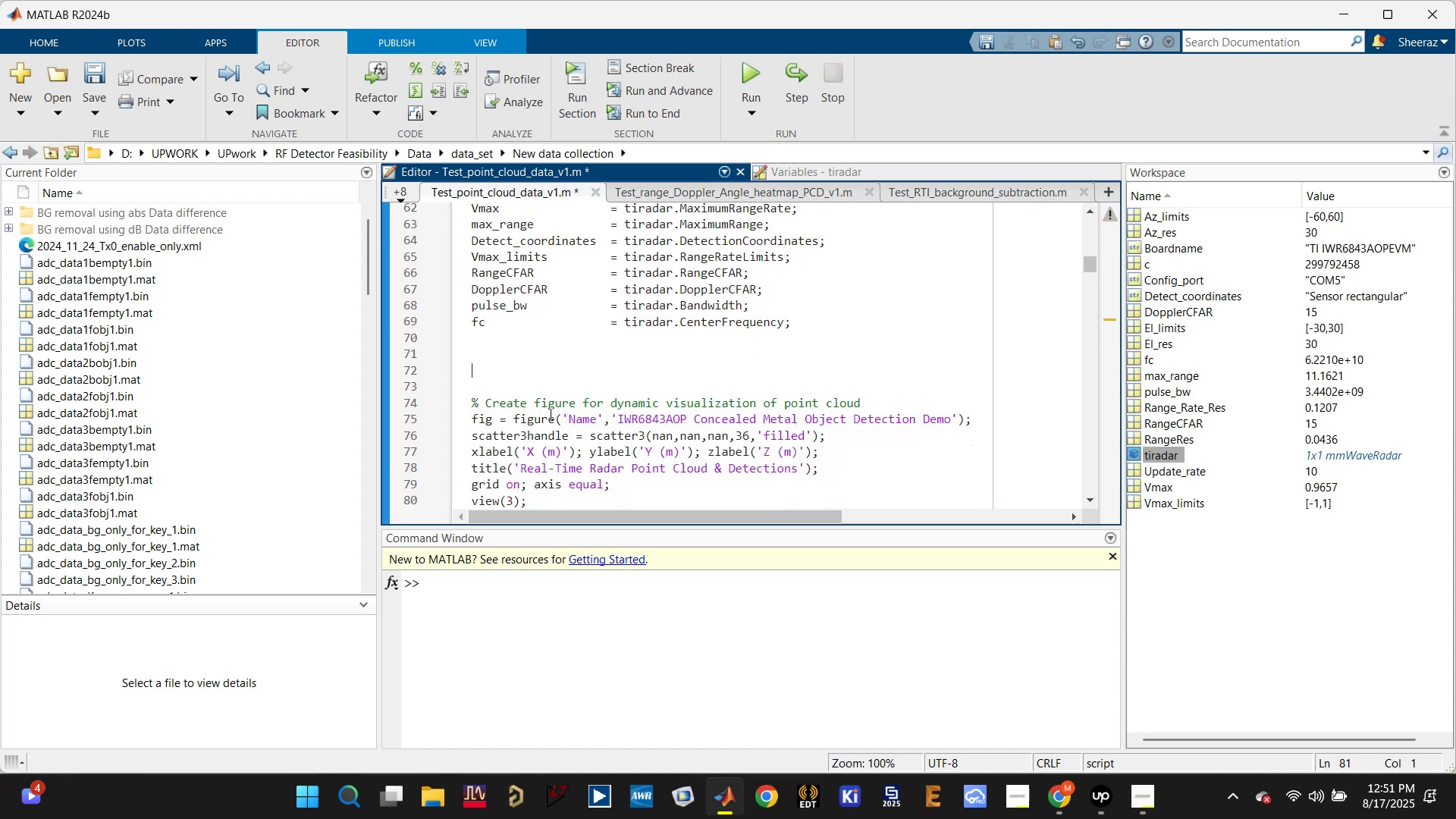 
key(Backspace)
 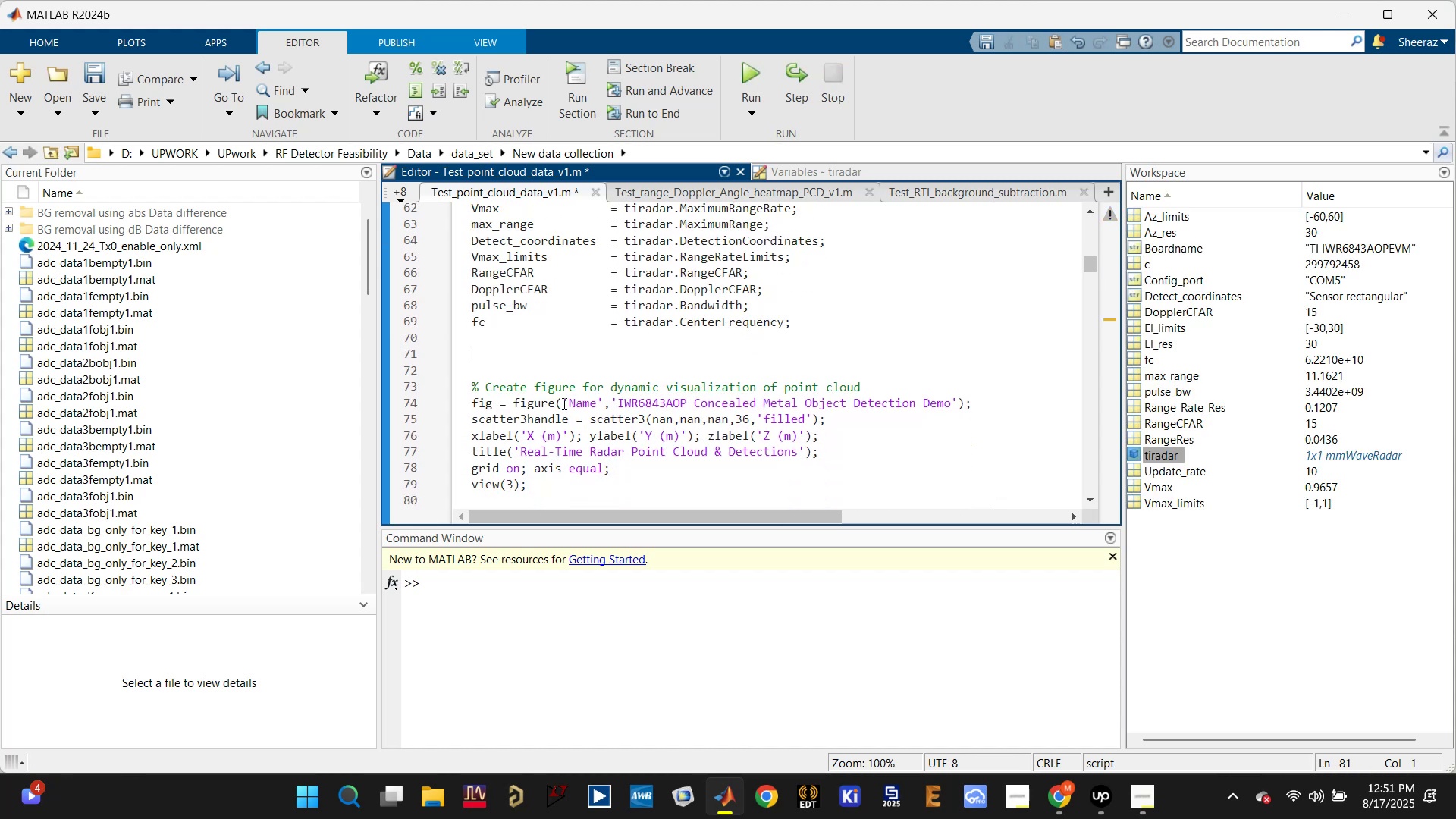 
key(Backspace)
 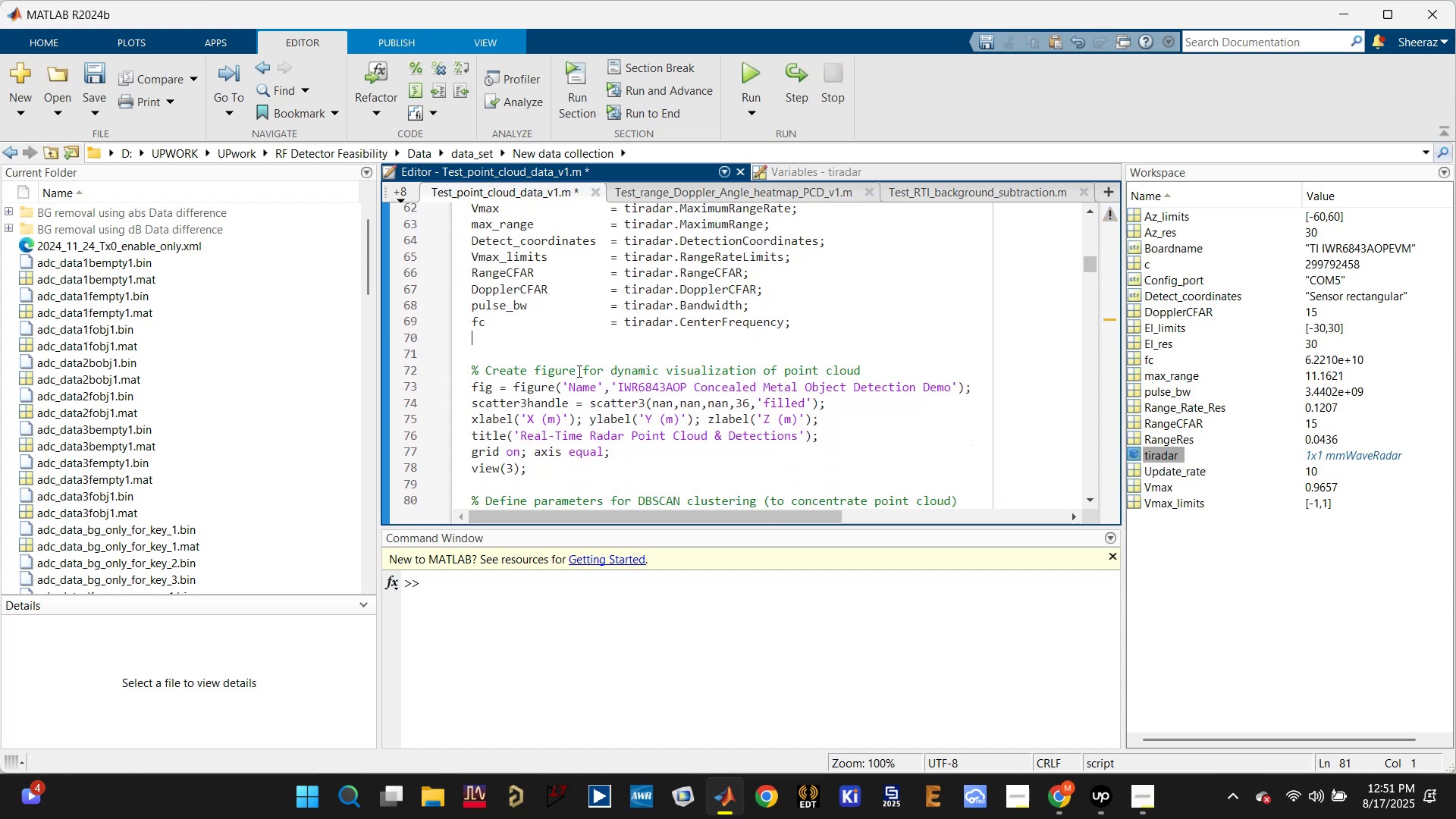 
key(Backspace)
 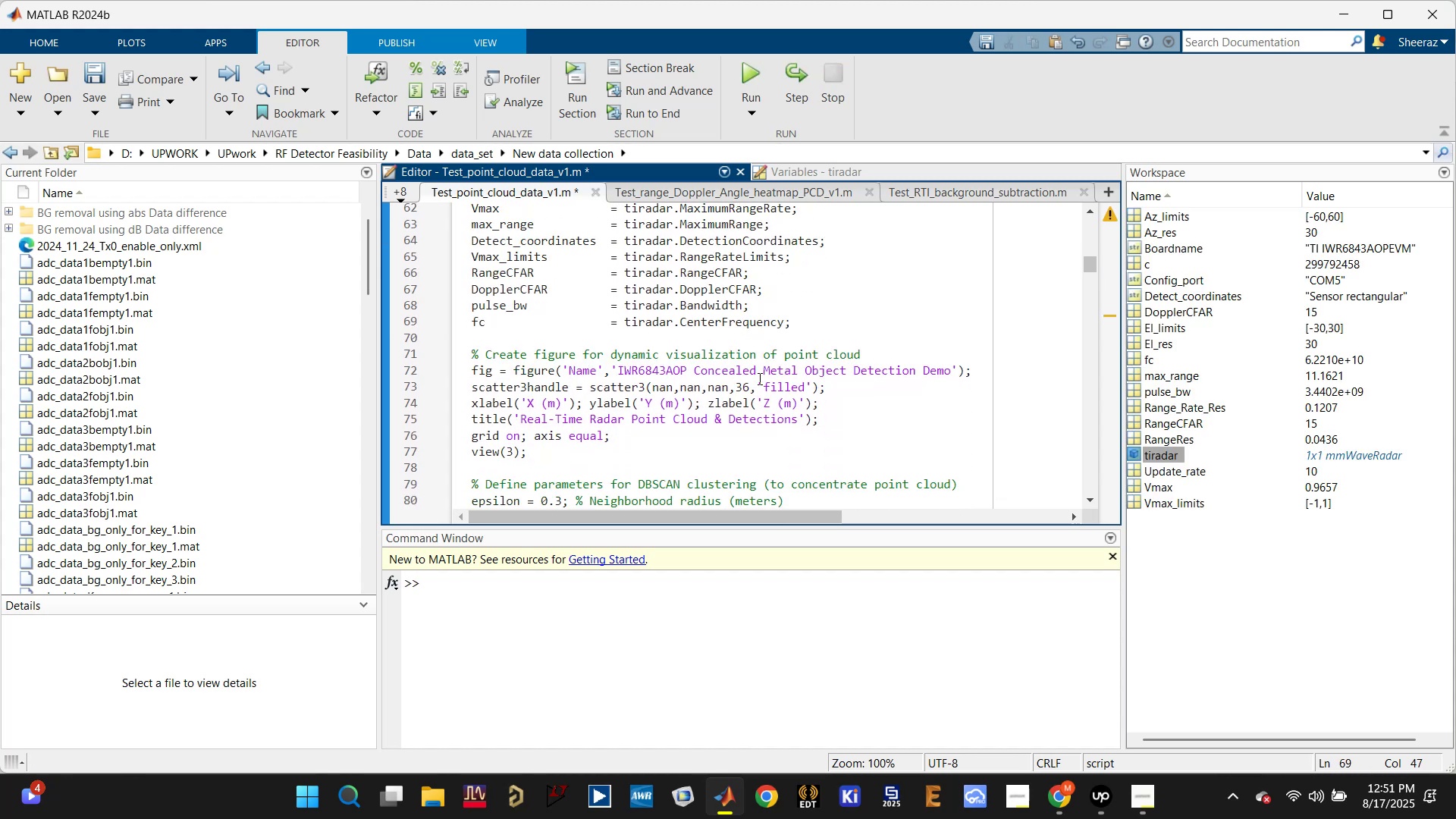 
key(Control+S)
 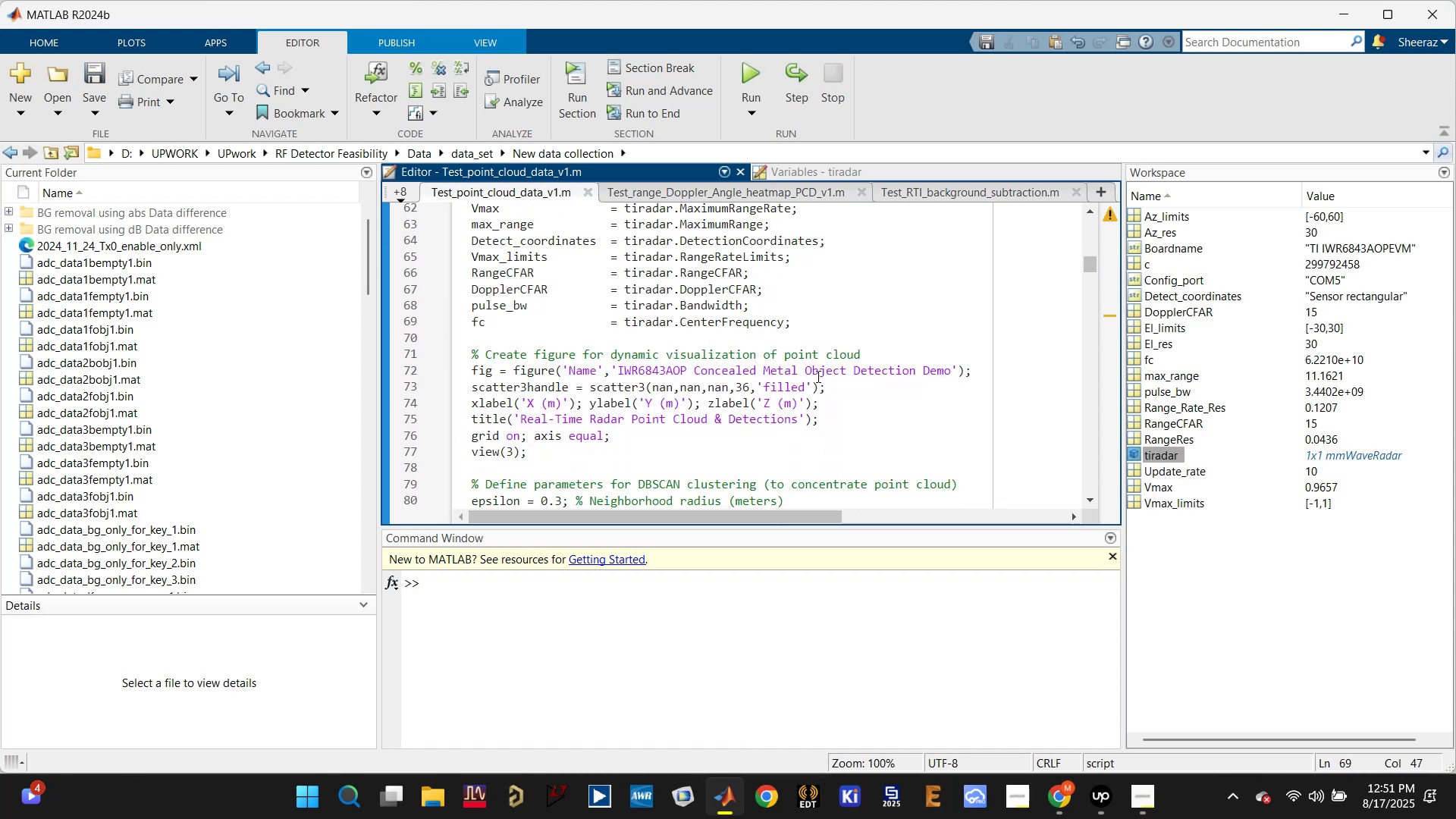 
left_click([831, 362])
 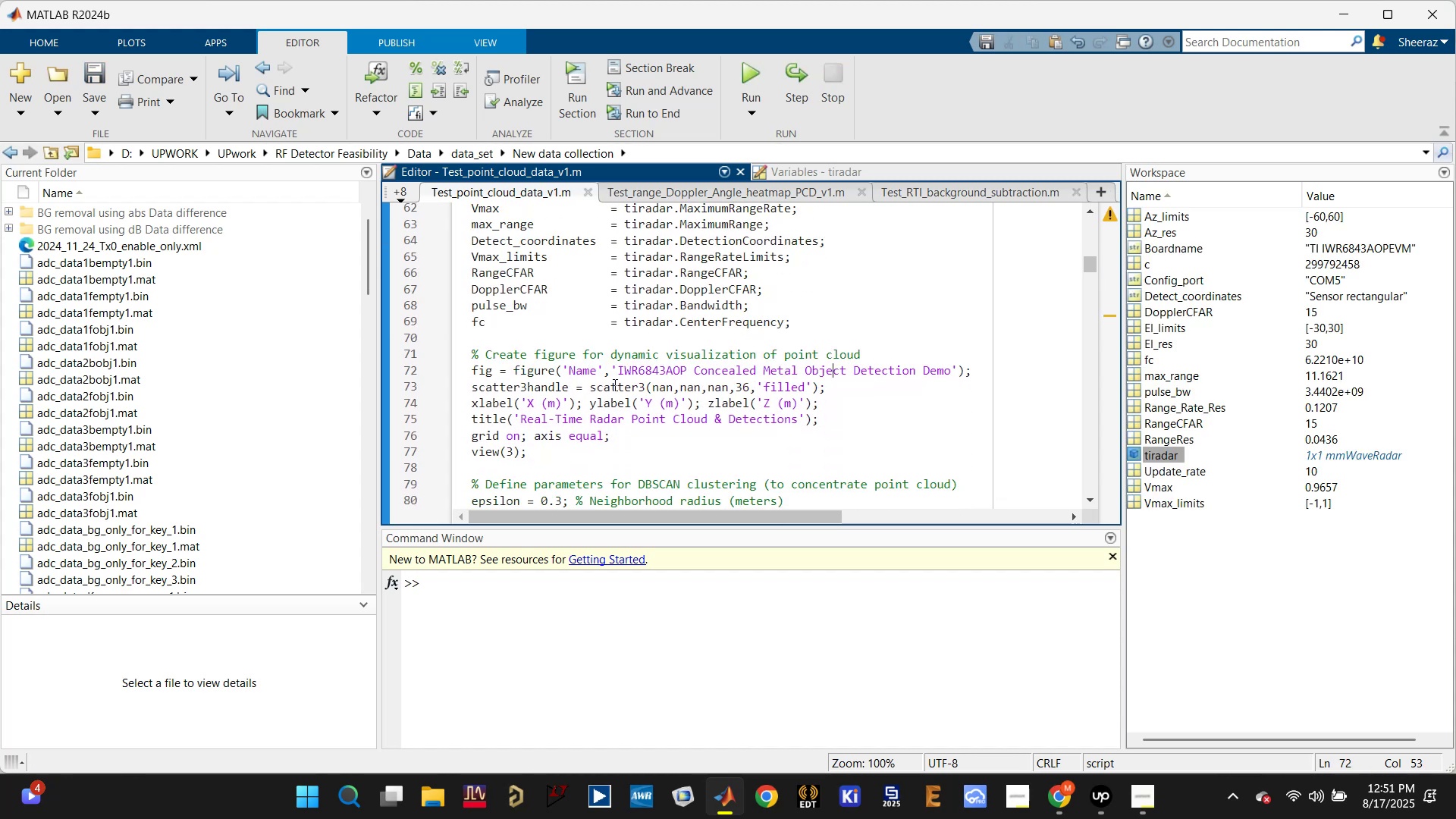 
scroll: coordinate [576, 357], scroll_direction: down, amount: 2.0
 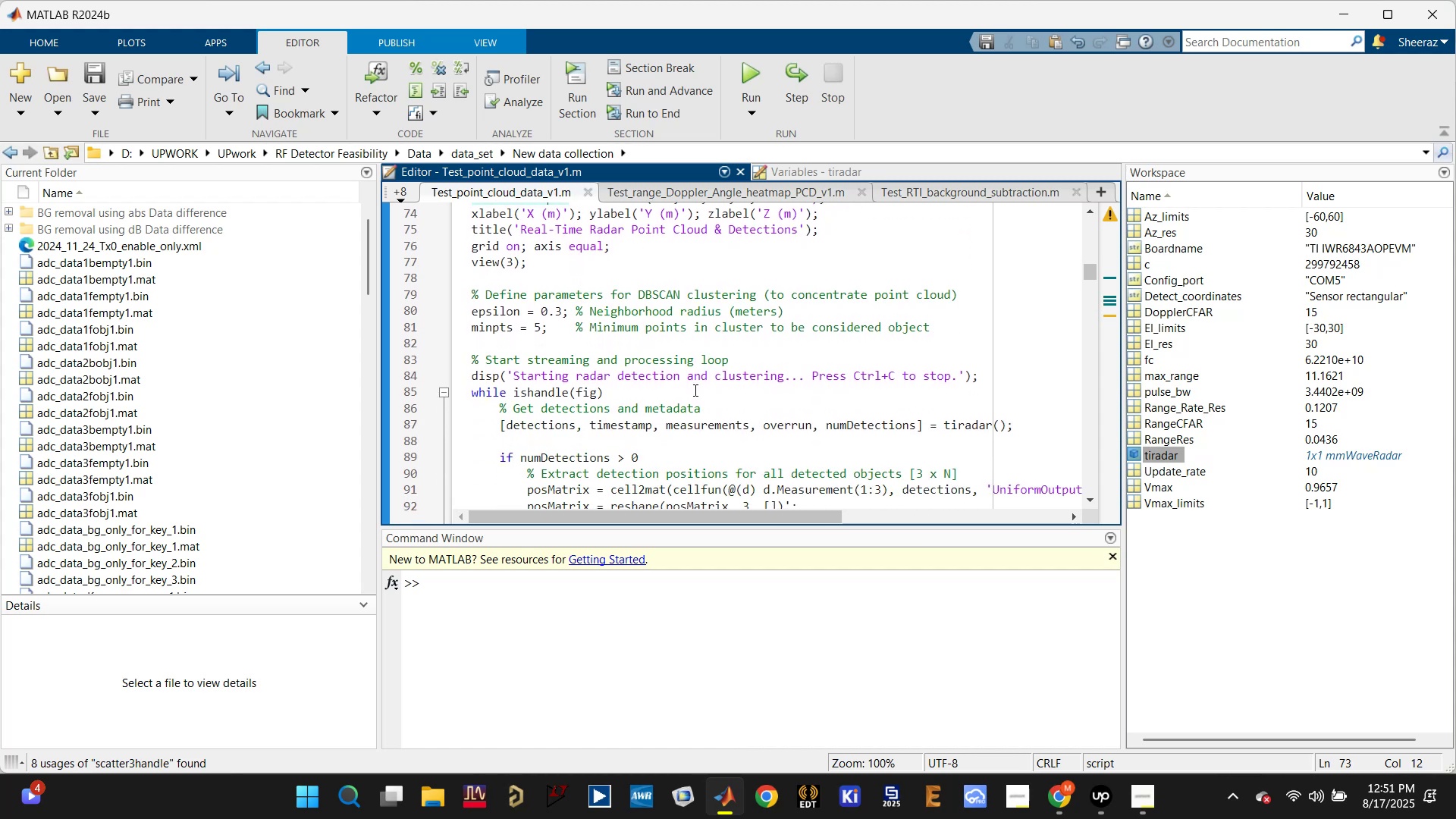 
left_click([752, 388])
 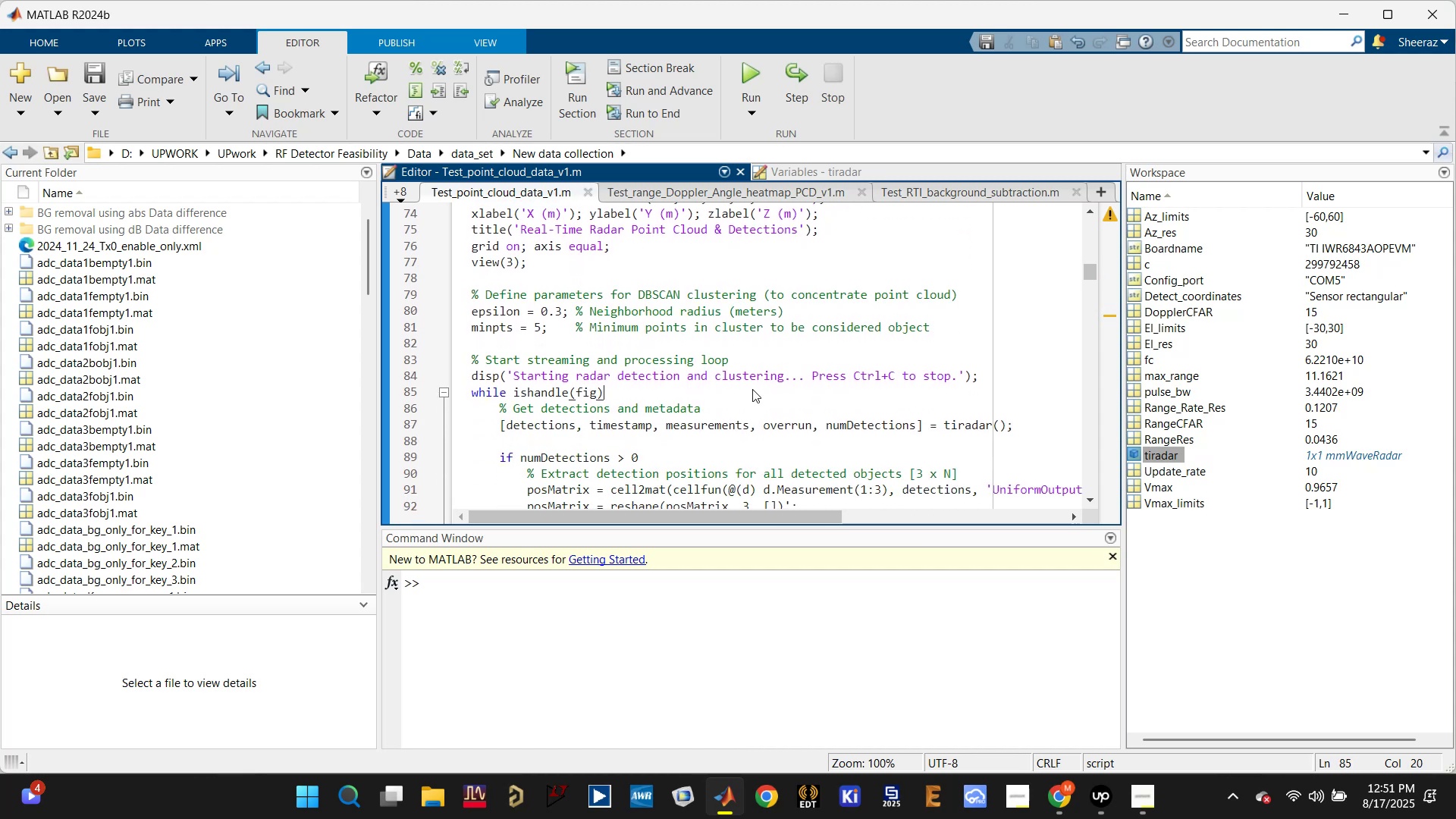 
scroll: coordinate [761, 406], scroll_direction: down, amount: 2.0
 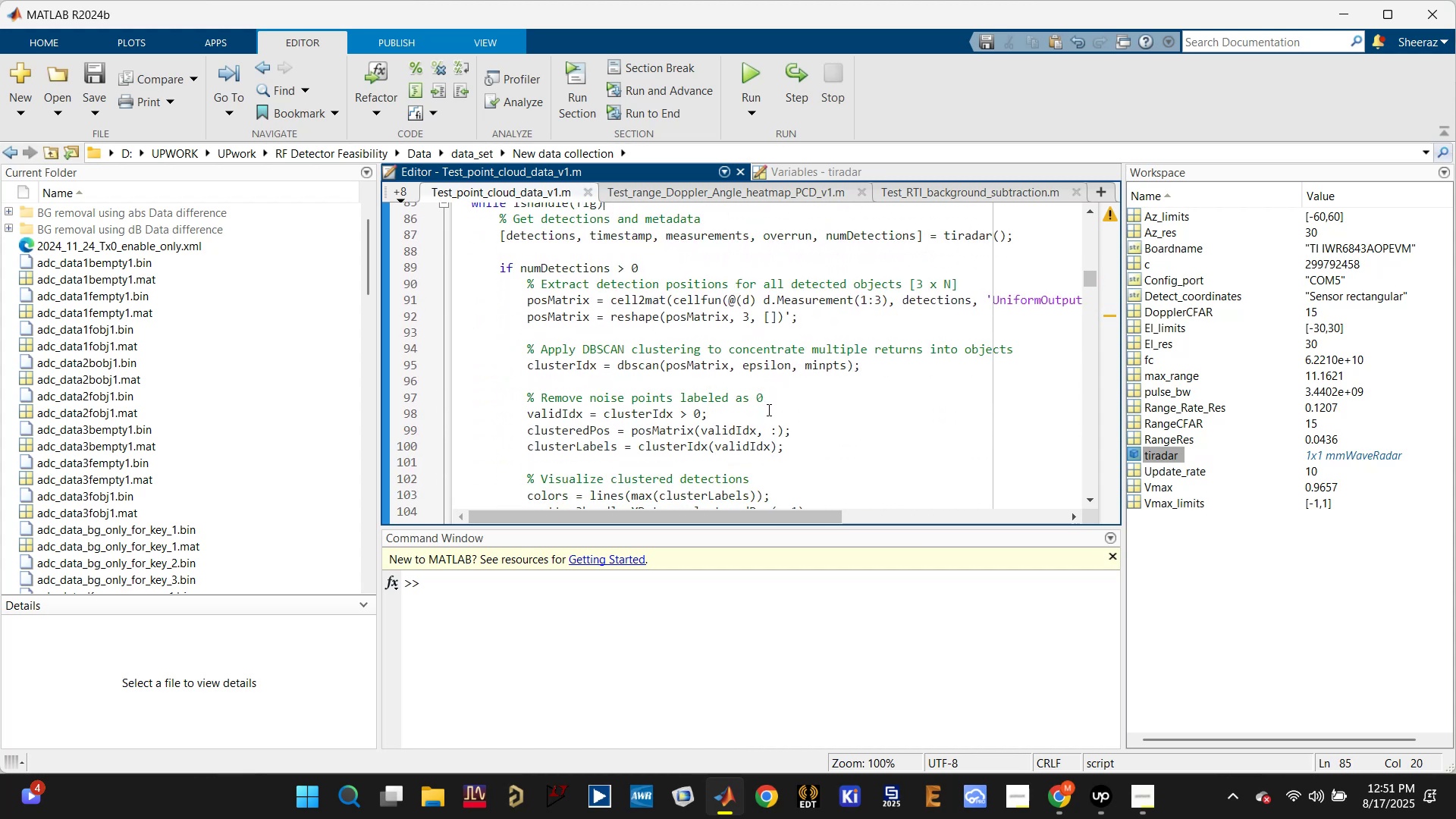 
key(Control+Enter)
 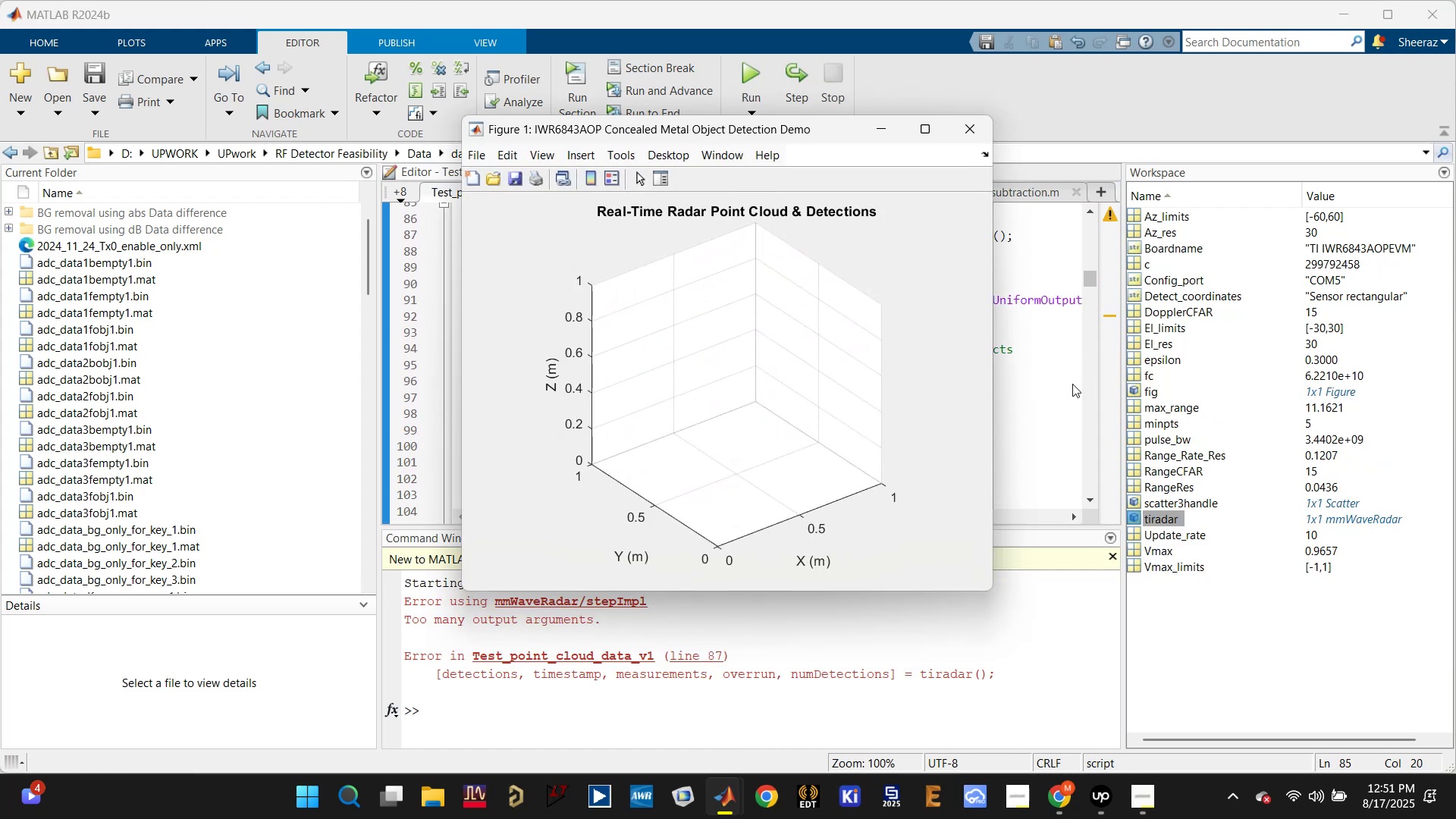 
wait(7.08)
 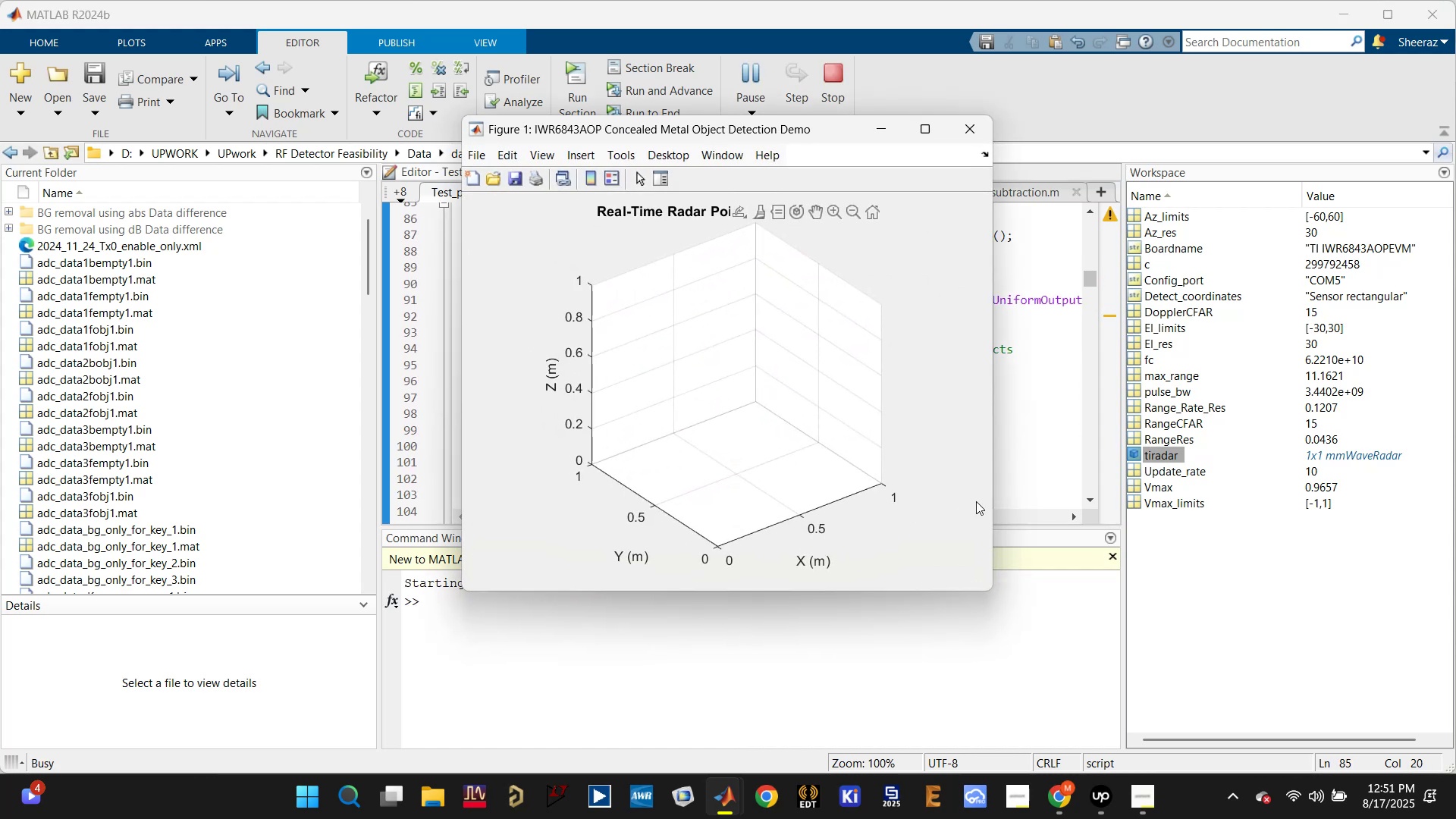 
left_click([577, 719])
 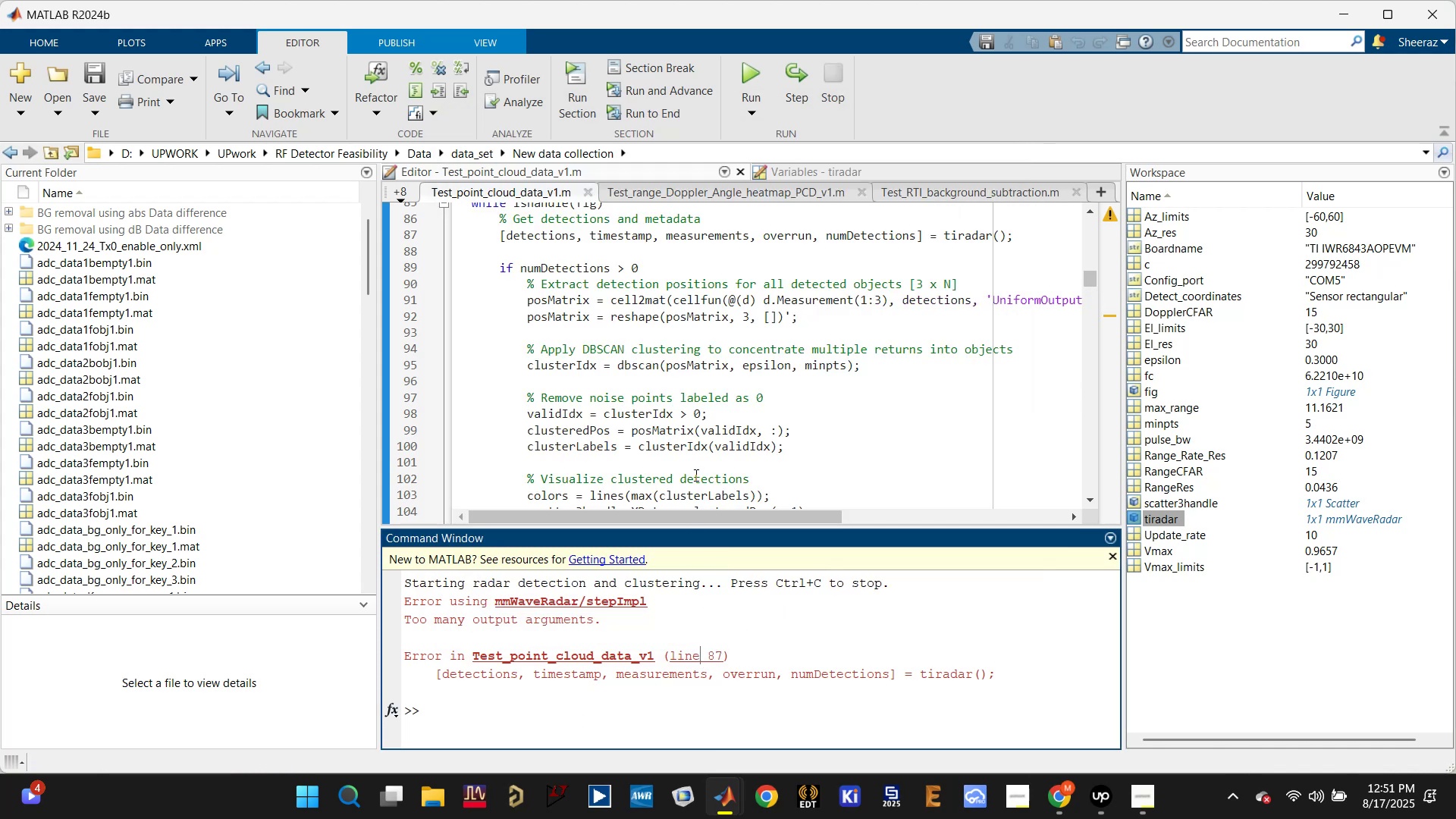 
wait(5.75)
 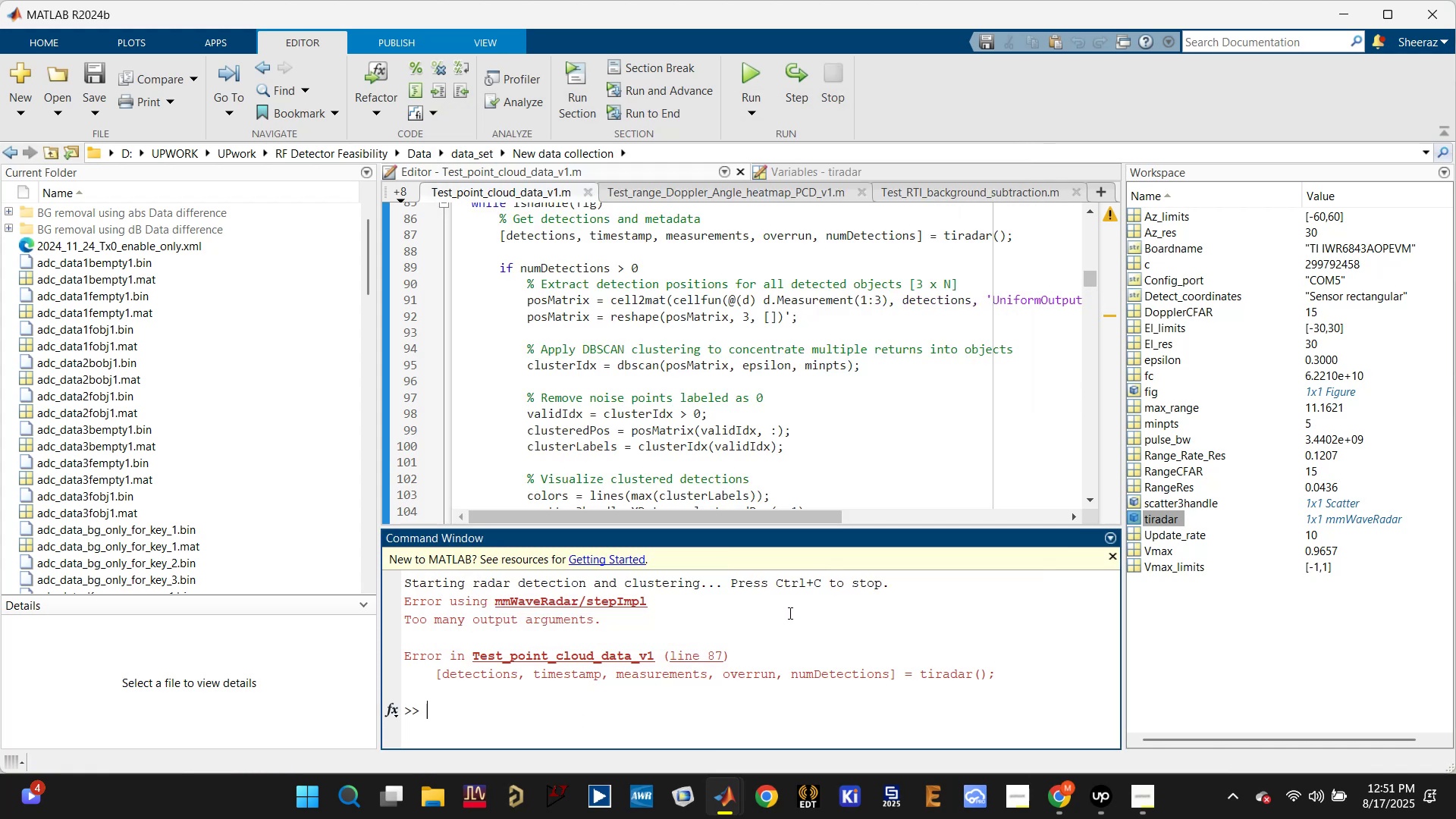 
left_click([701, 654])
 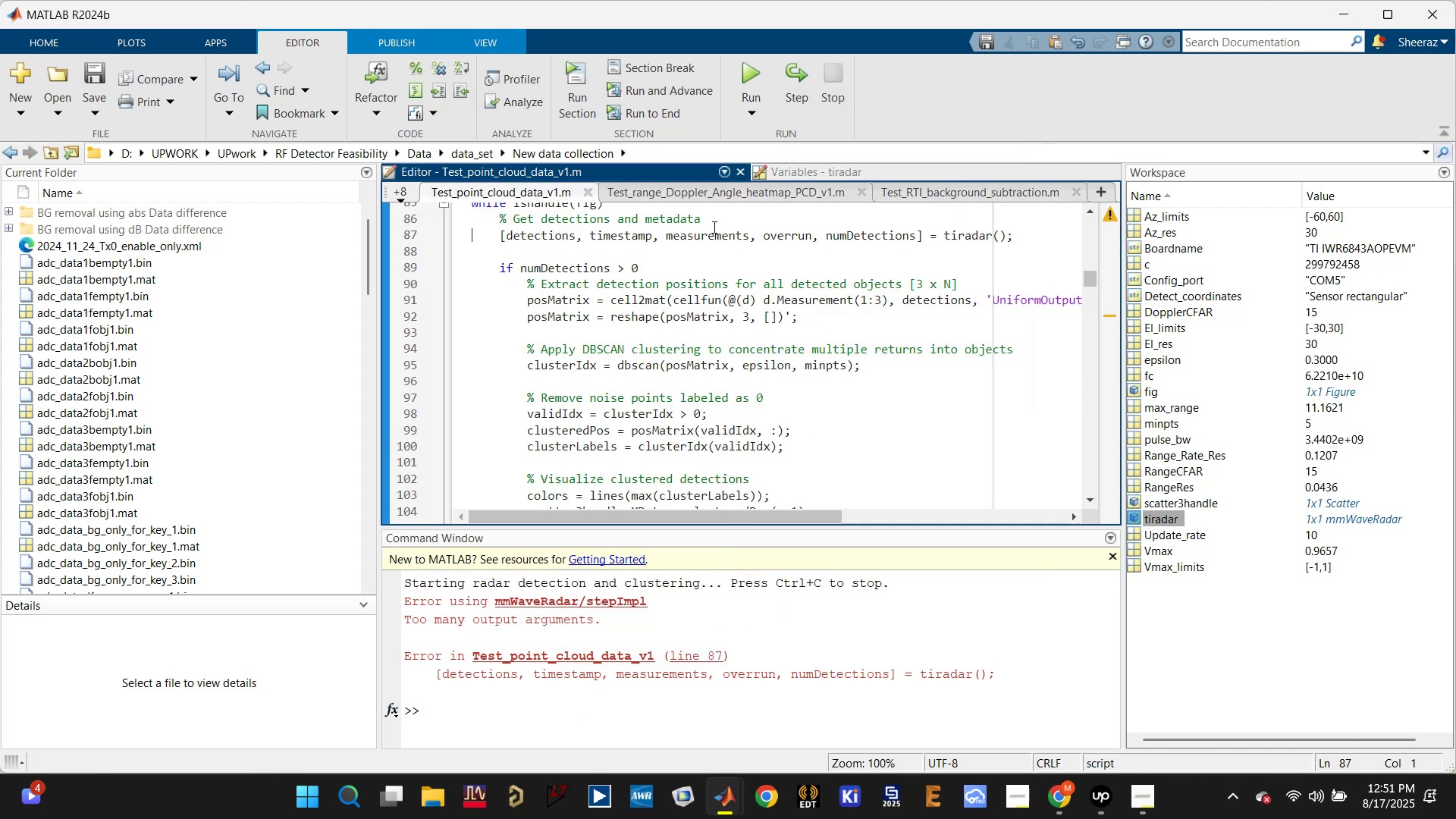 
double_click([852, 237])
 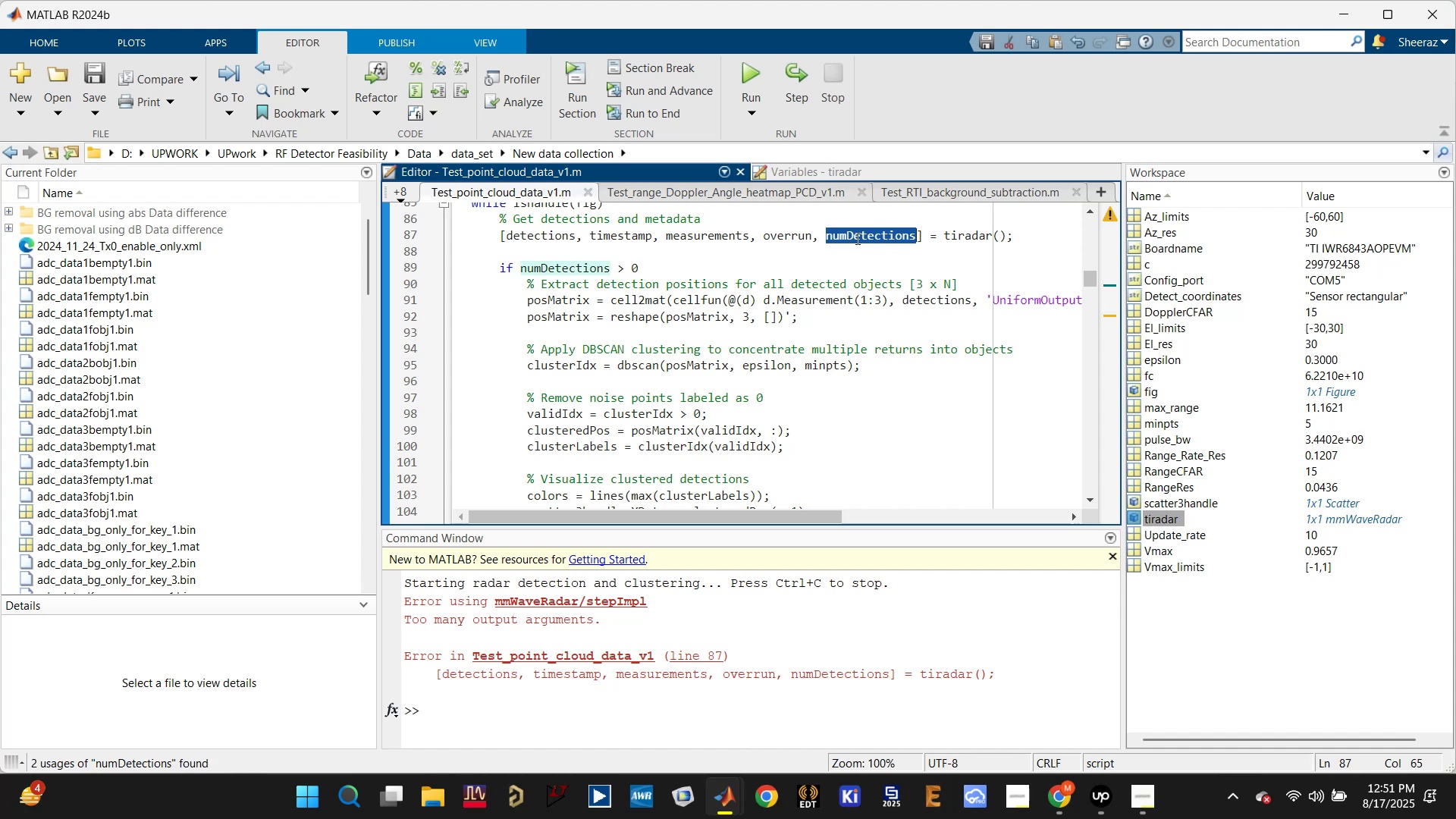 
key(Backspace)
 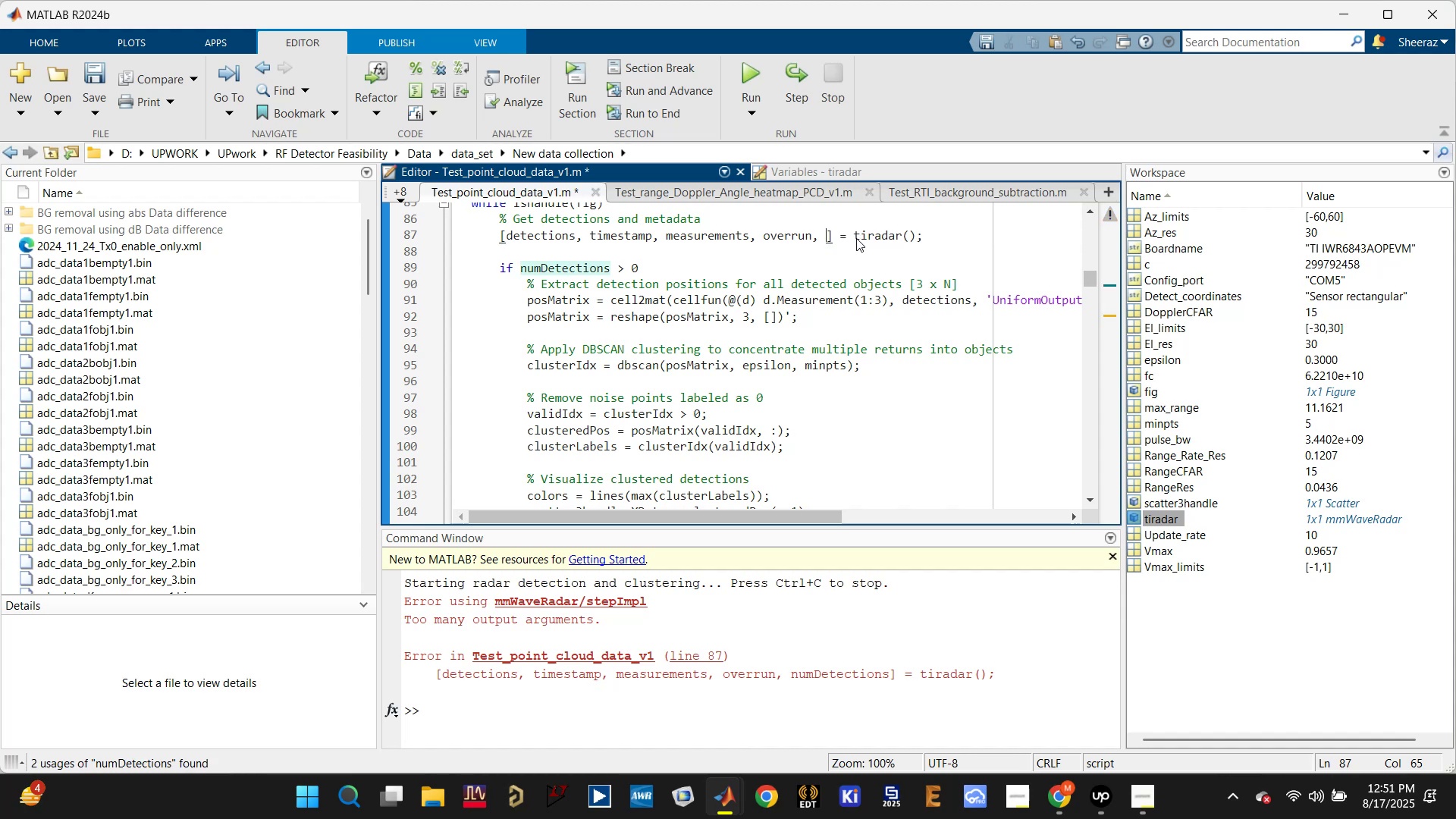 
key(Backspace)
 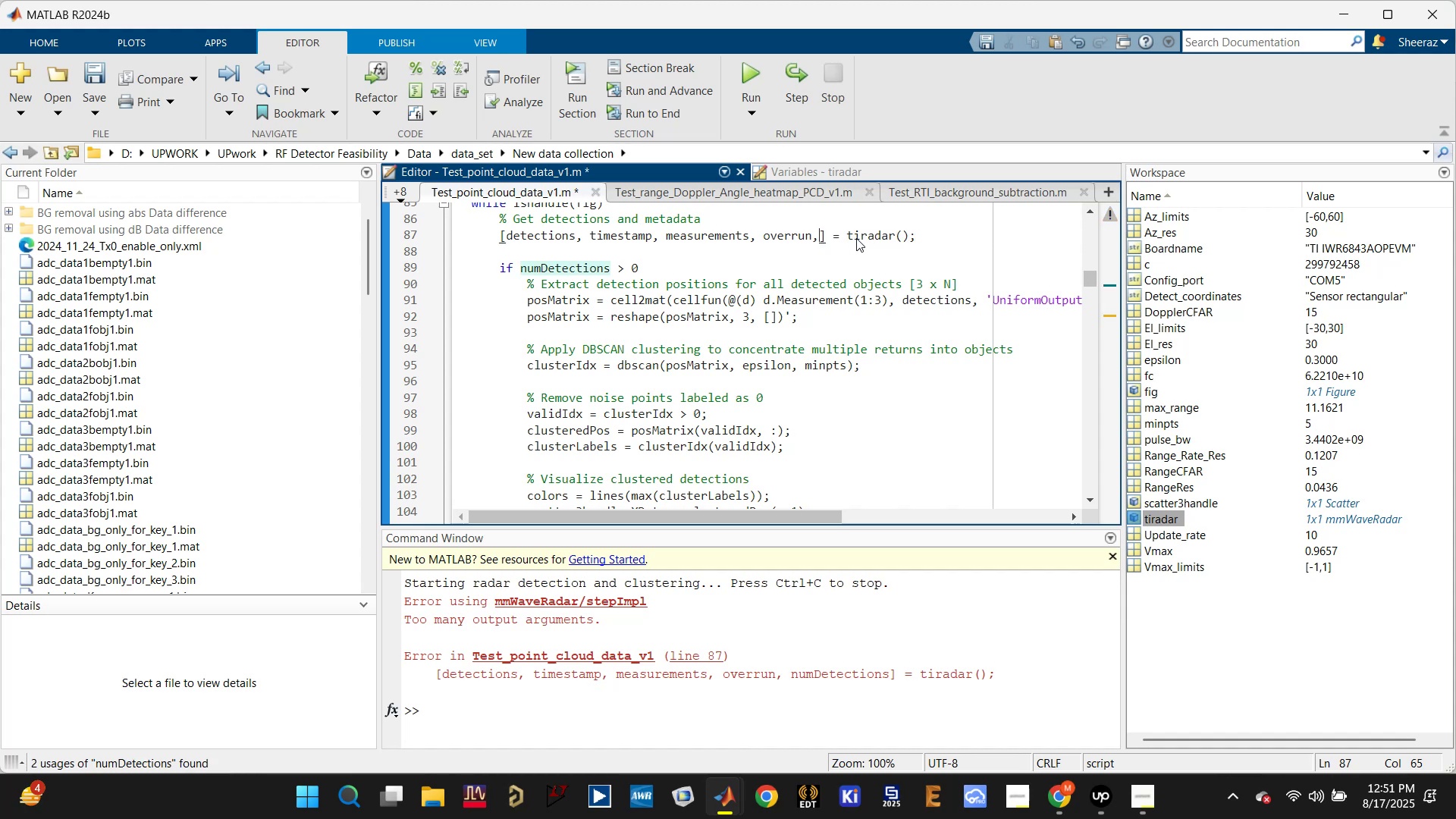 
key(Backspace)
 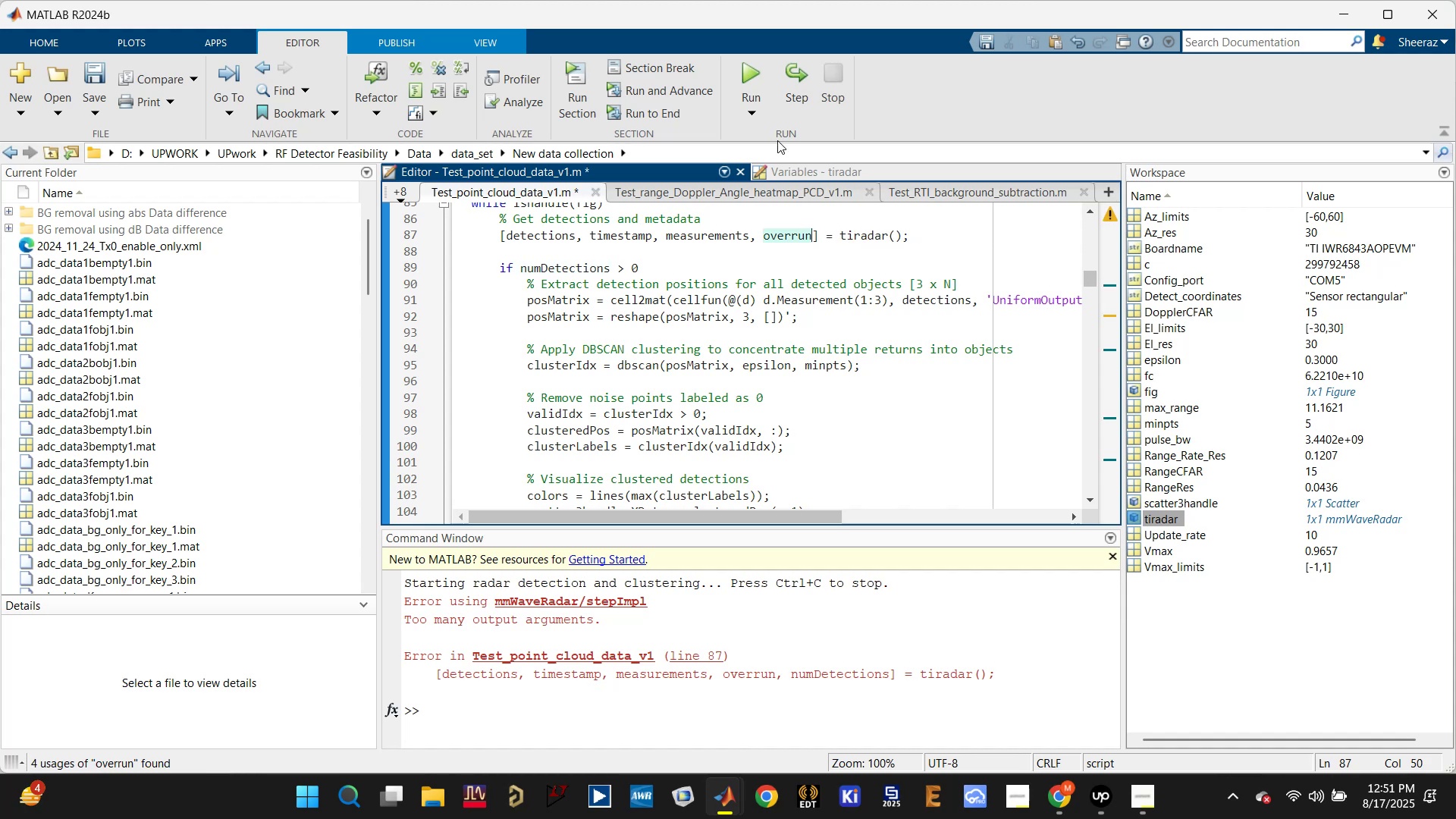 
left_click([752, 67])
 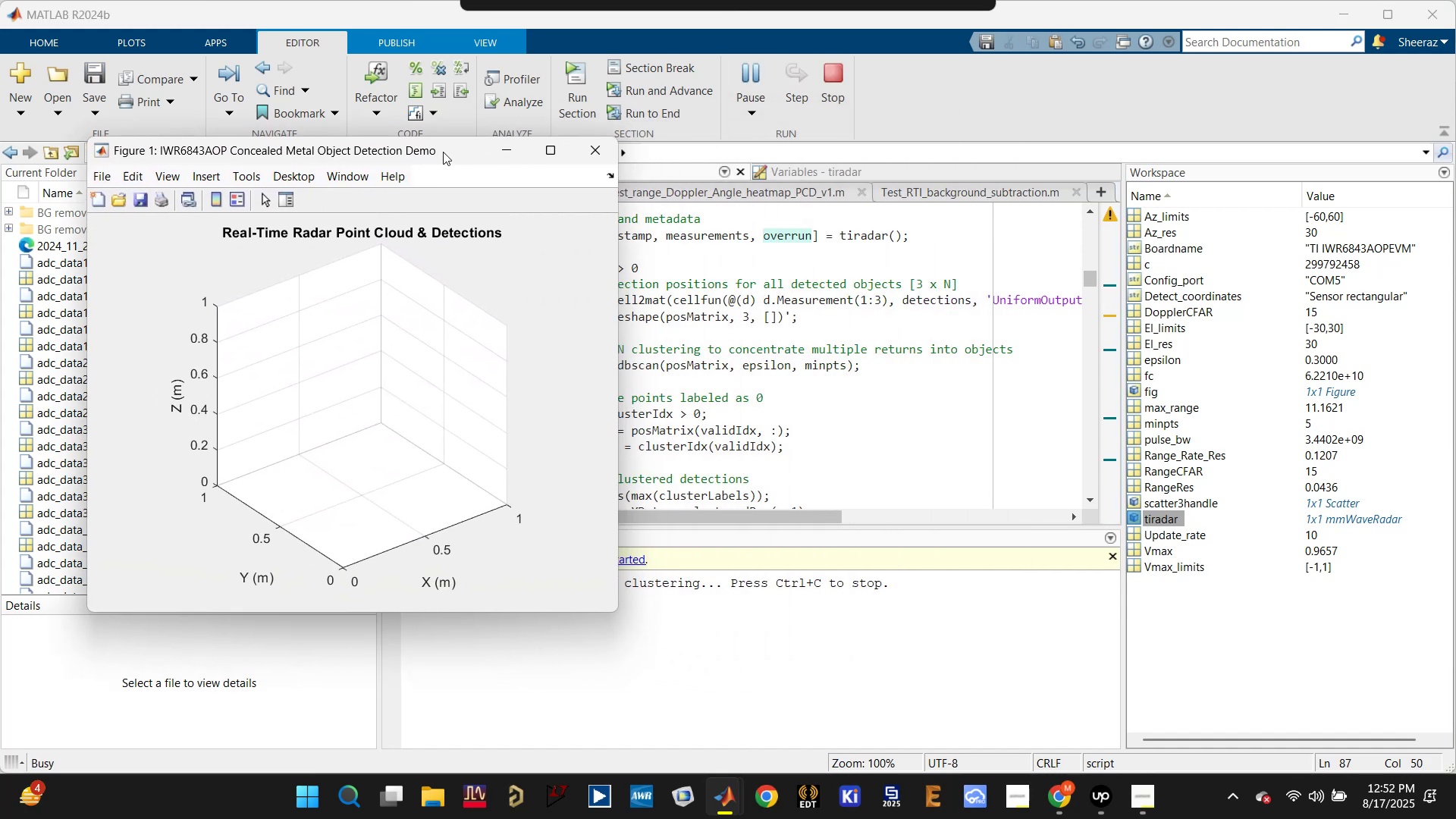 
wait(7.99)
 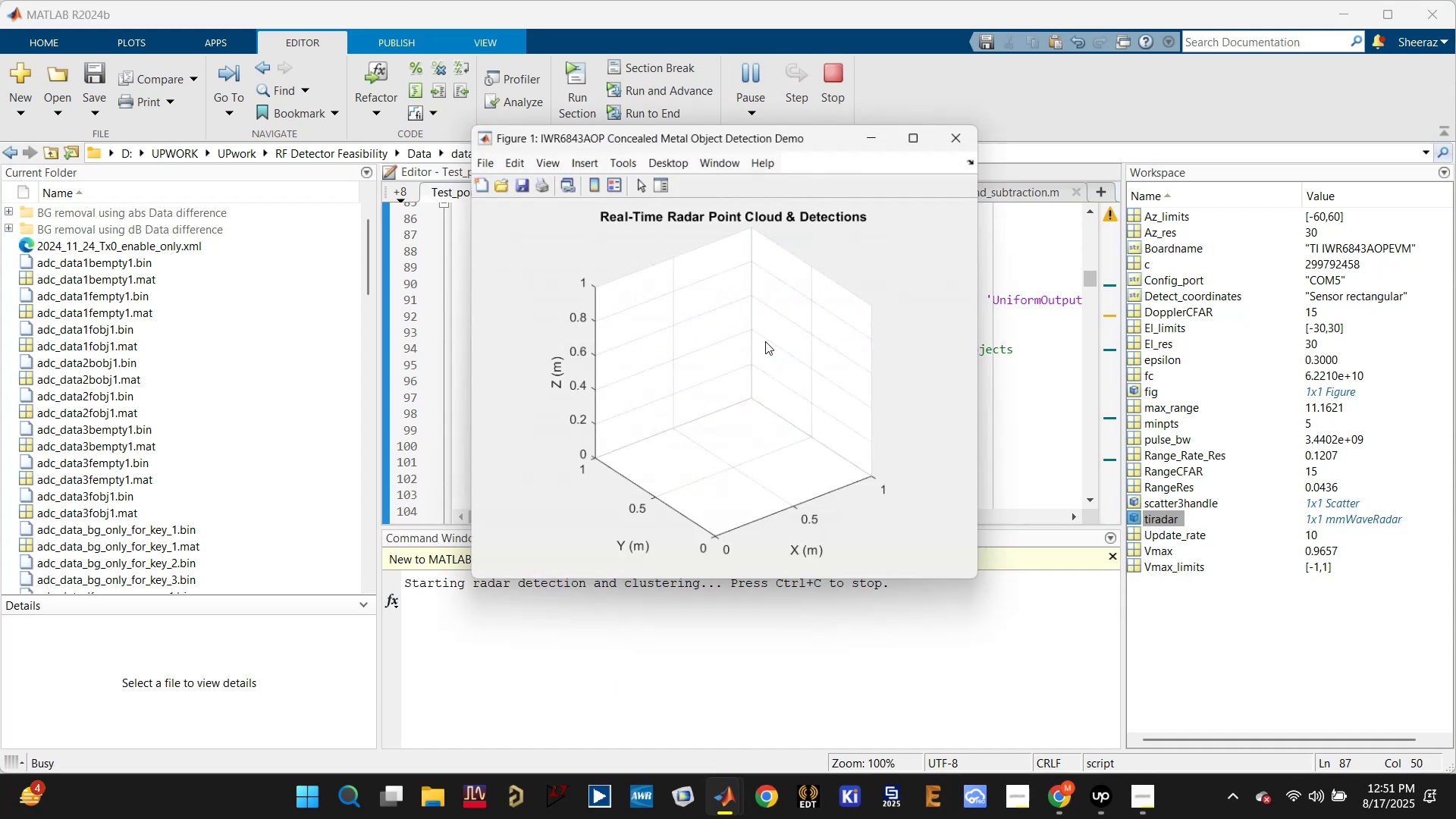 
left_click([712, 636])
 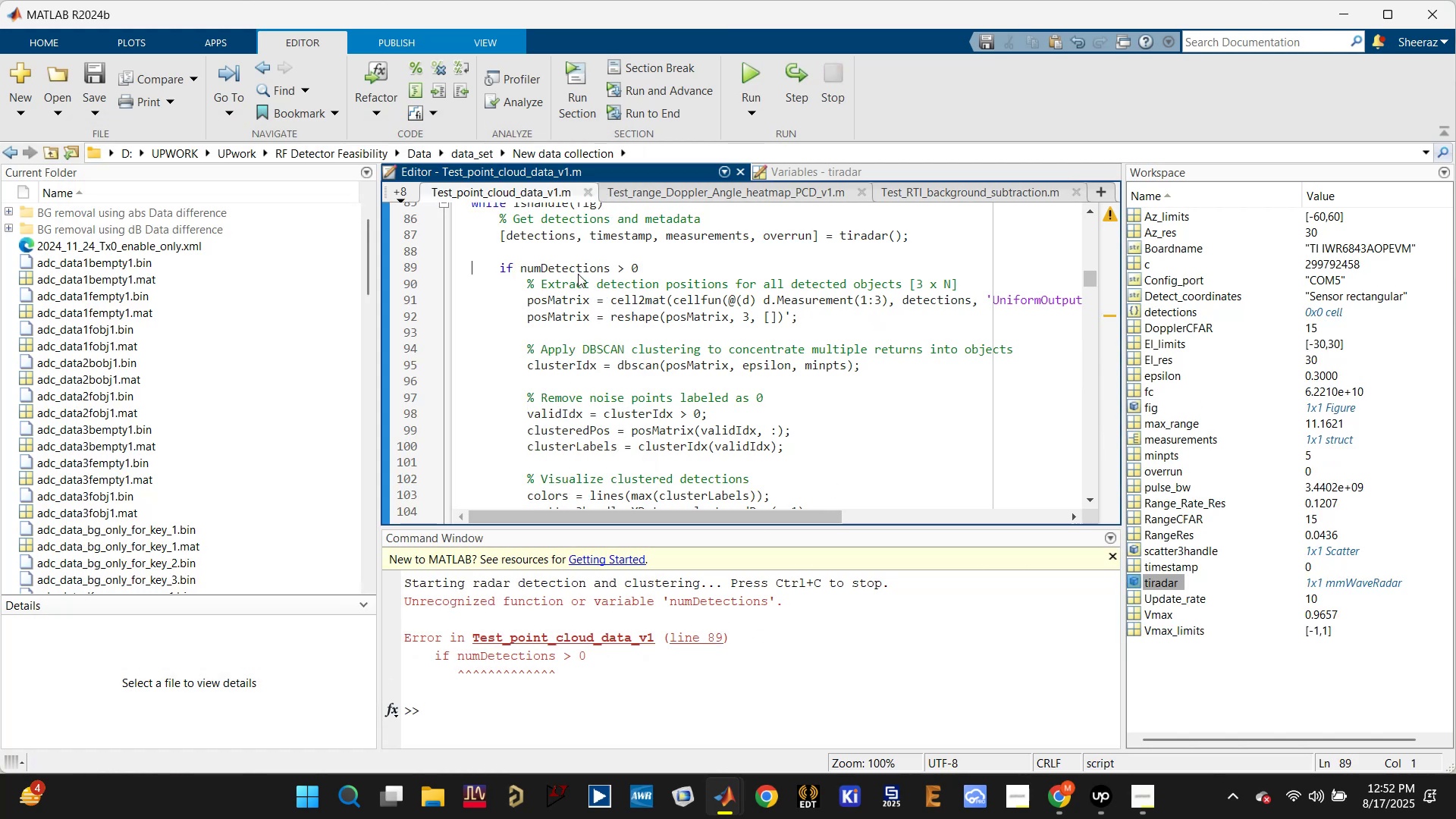 
double_click([578, 271])
 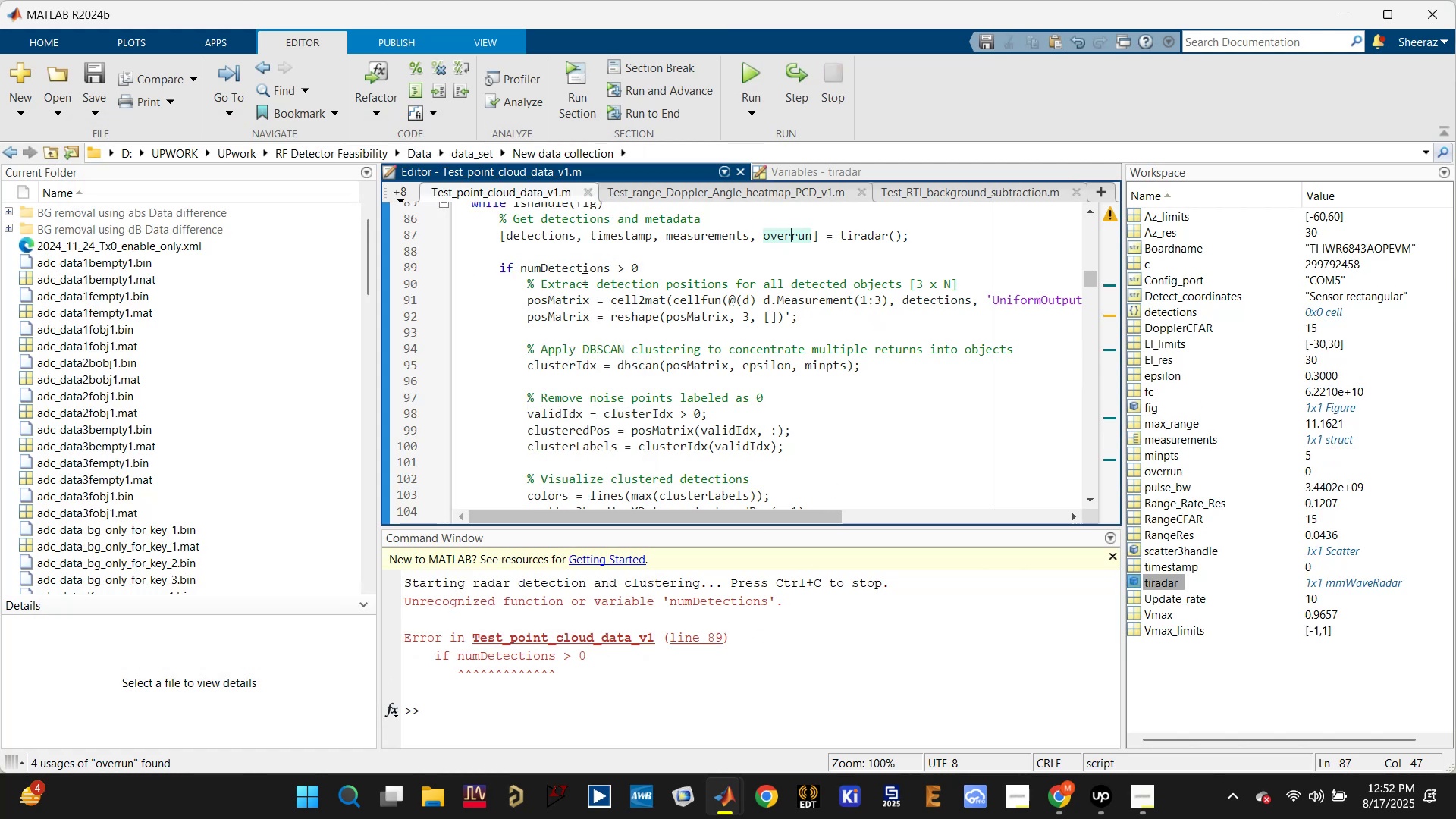 
double_click([587, 268])
 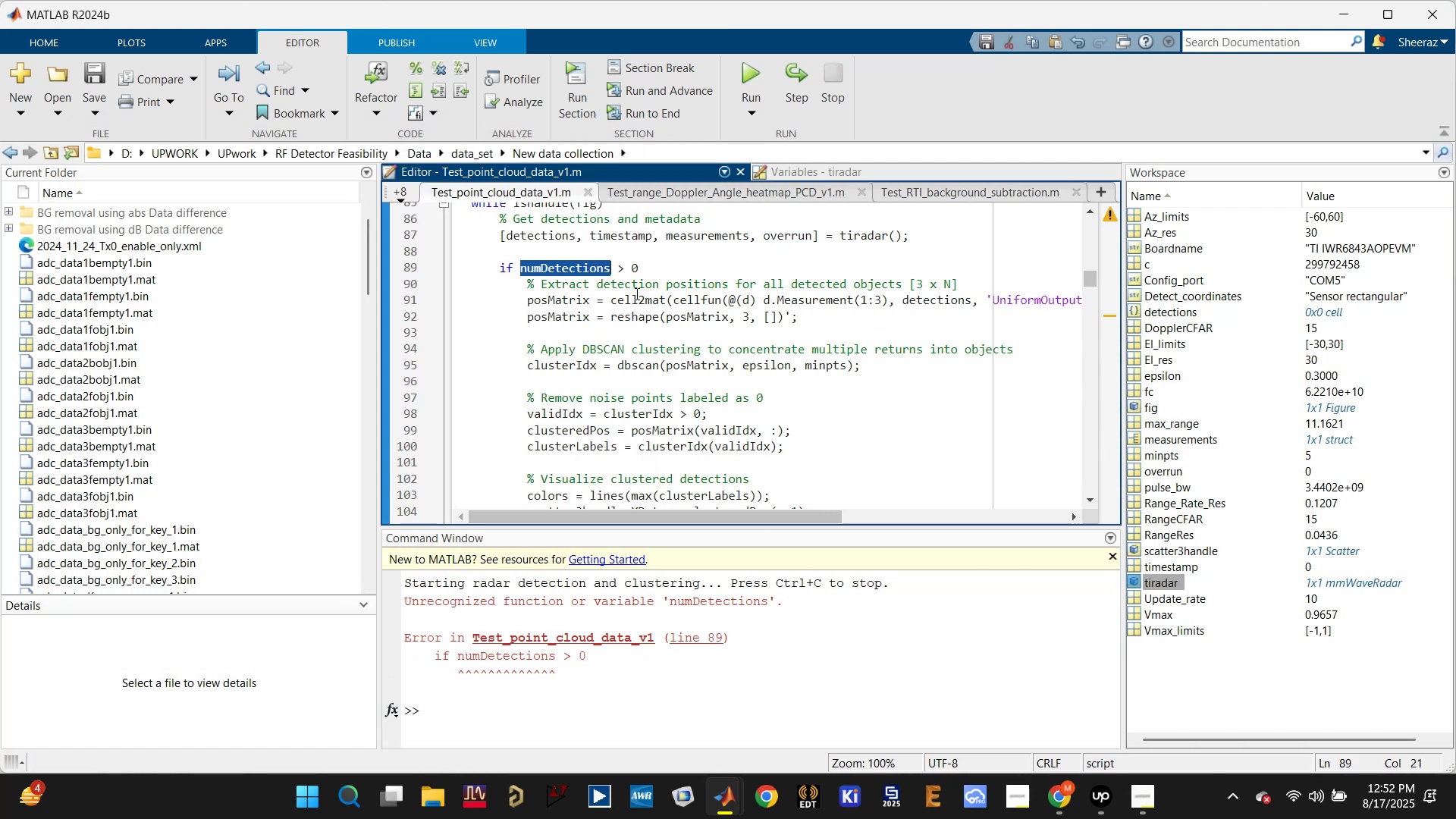 
scroll: coordinate [634, 316], scroll_direction: down, amount: 3.0
 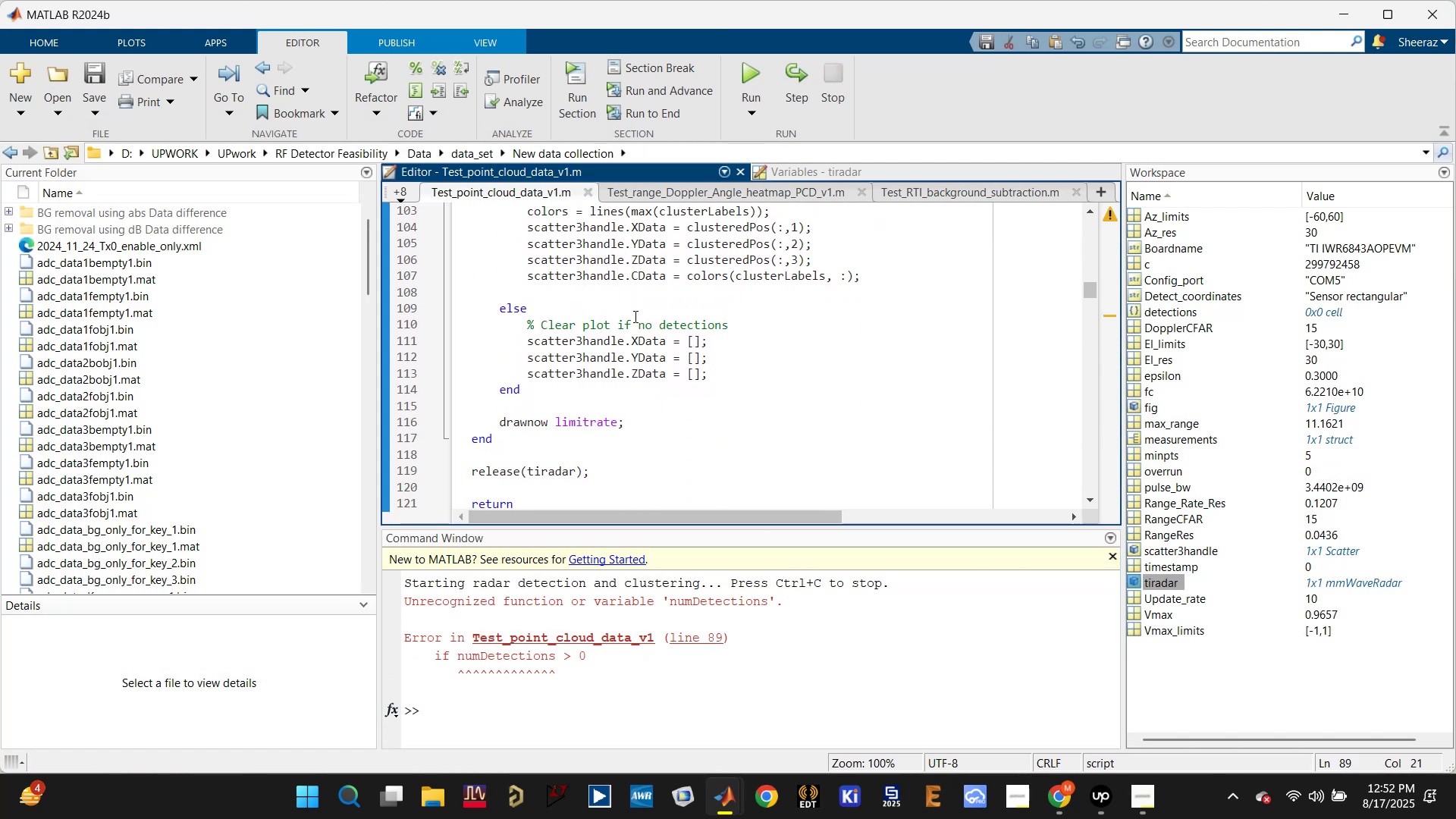 
scroll: coordinate [835, 346], scroll_direction: up, amount: 6.0
 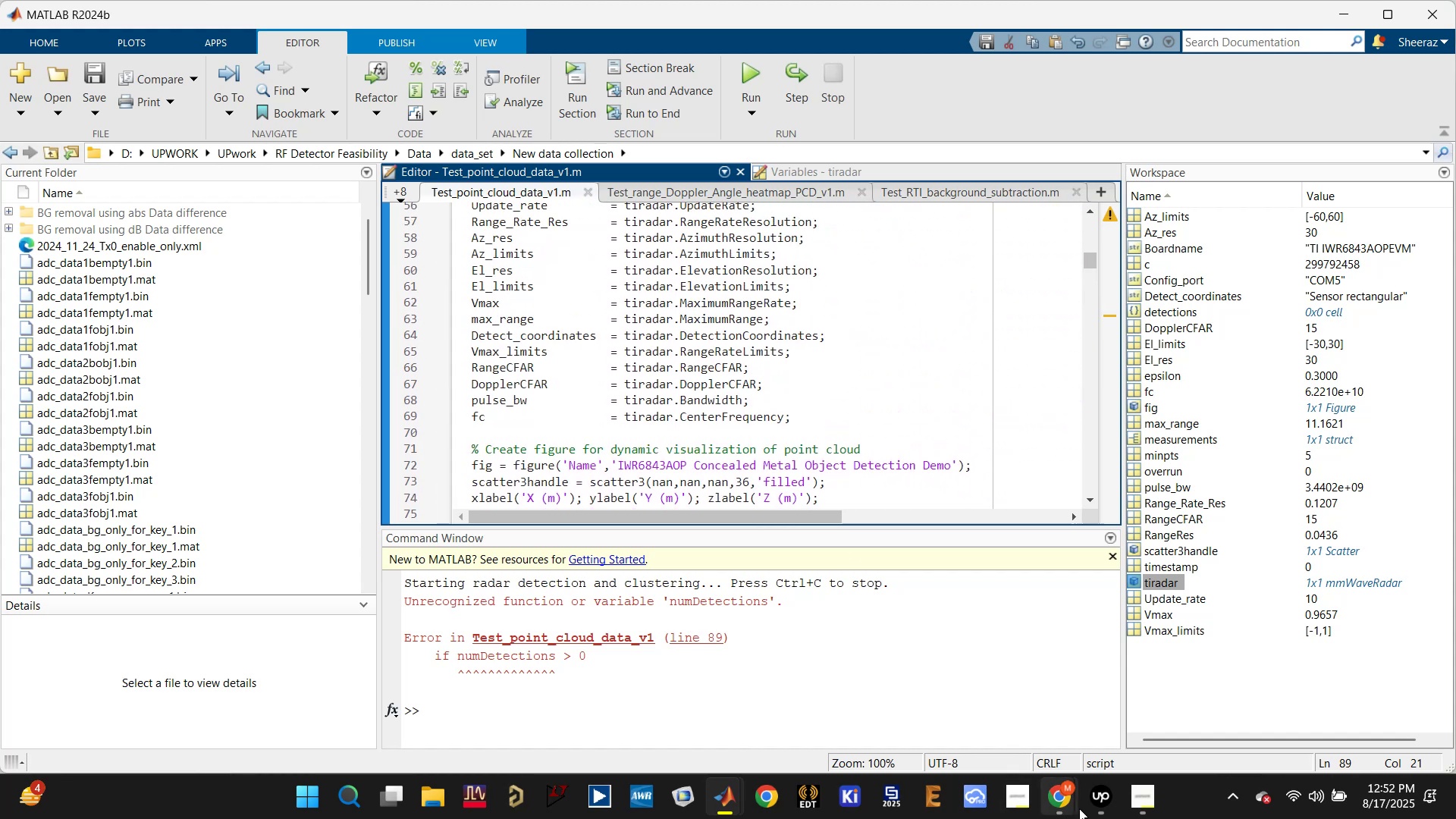 
left_click([959, 652])
 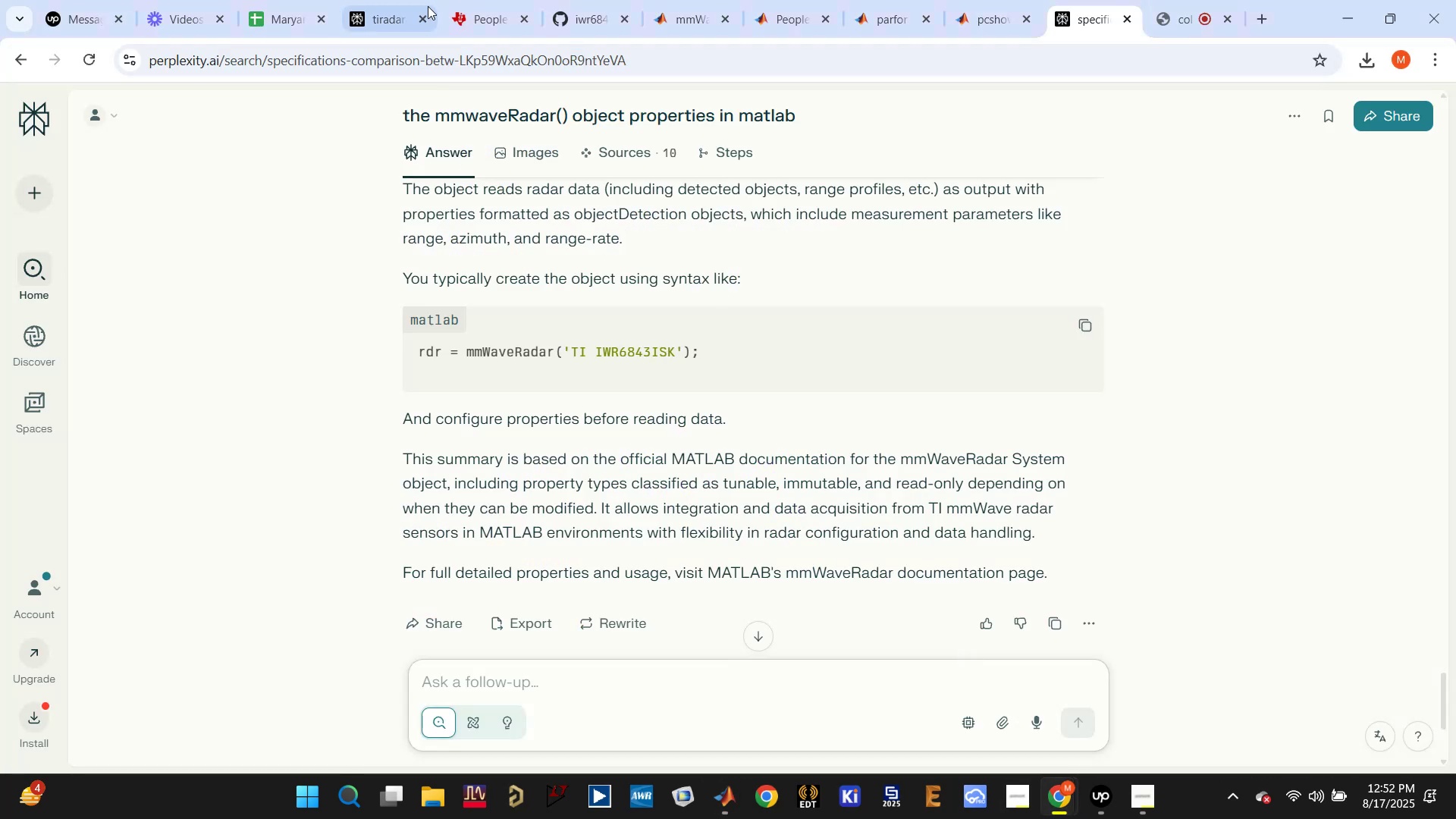 
left_click([398, 0])
 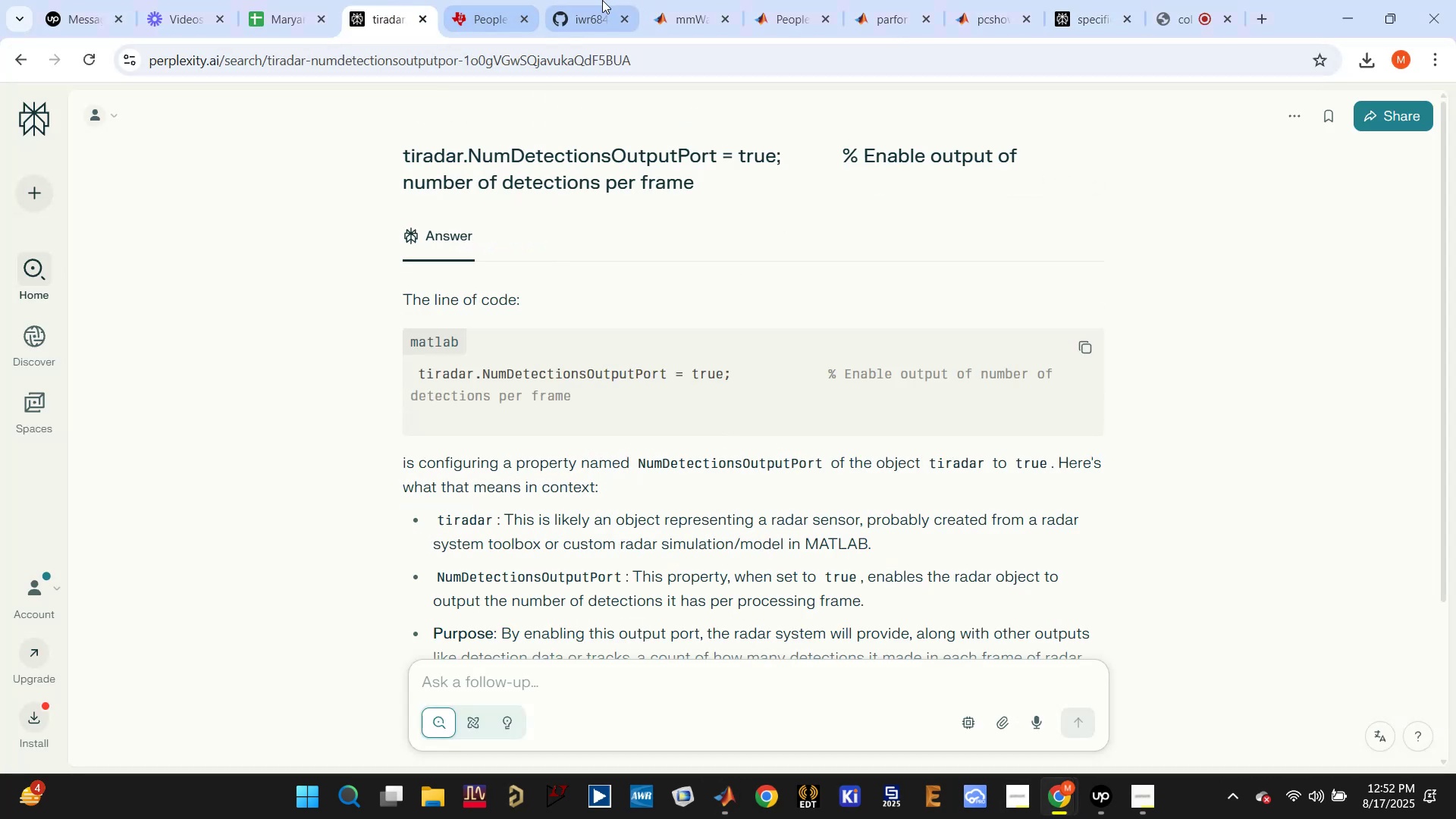 
left_click([683, 0])
 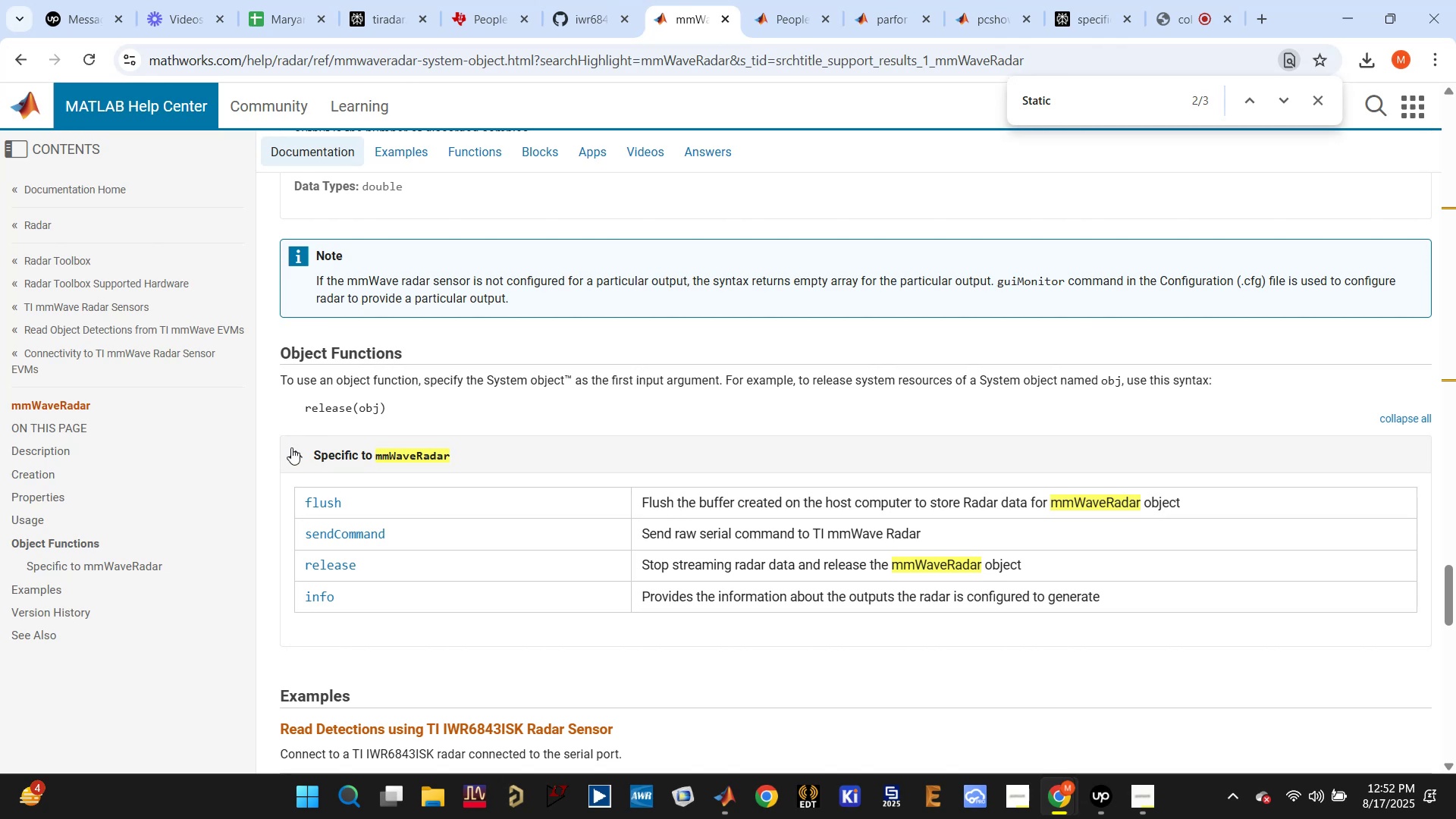 
scroll: coordinate [502, 415], scroll_direction: up, amount: 4.0
 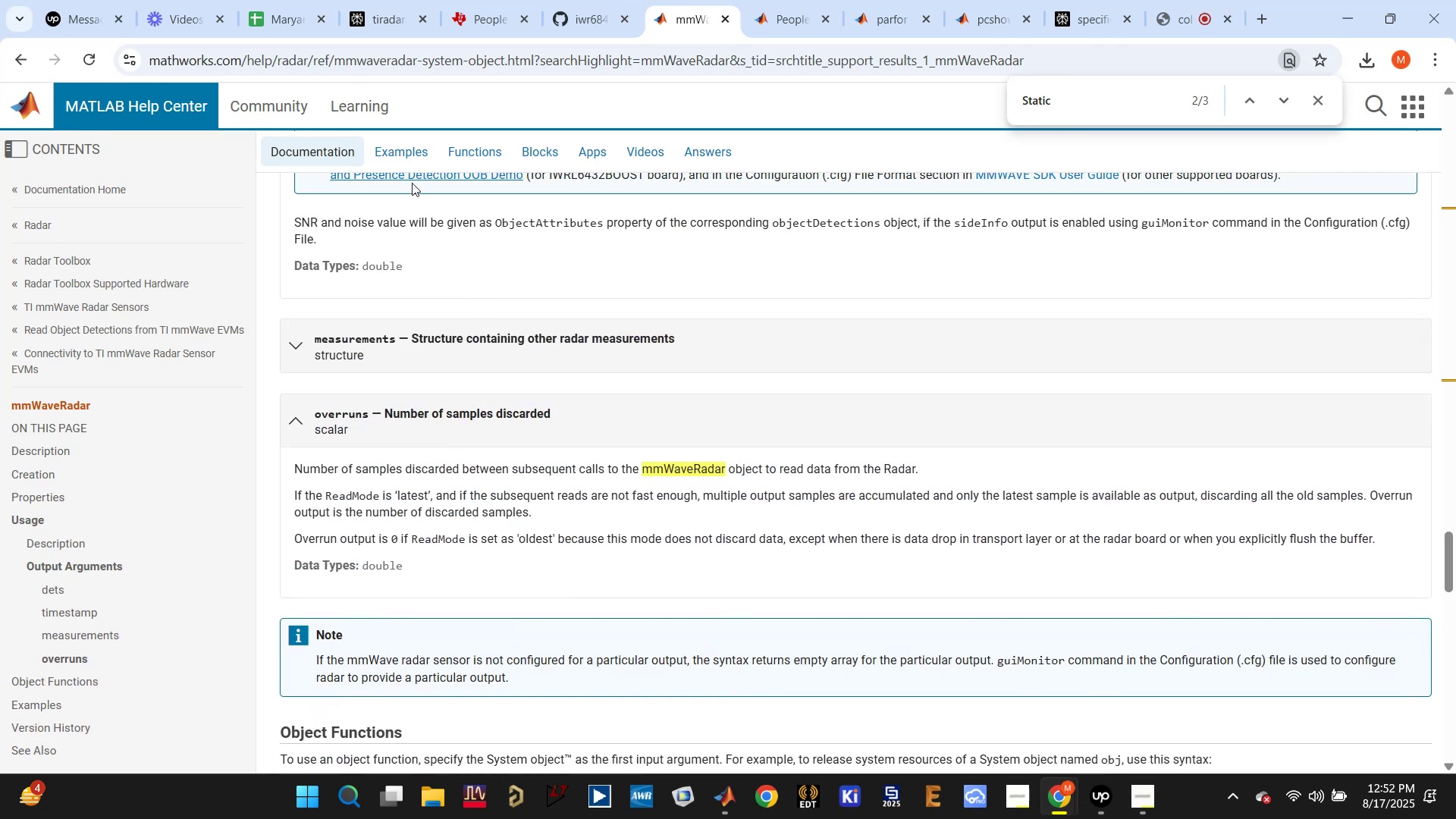 
left_click([400, 145])
 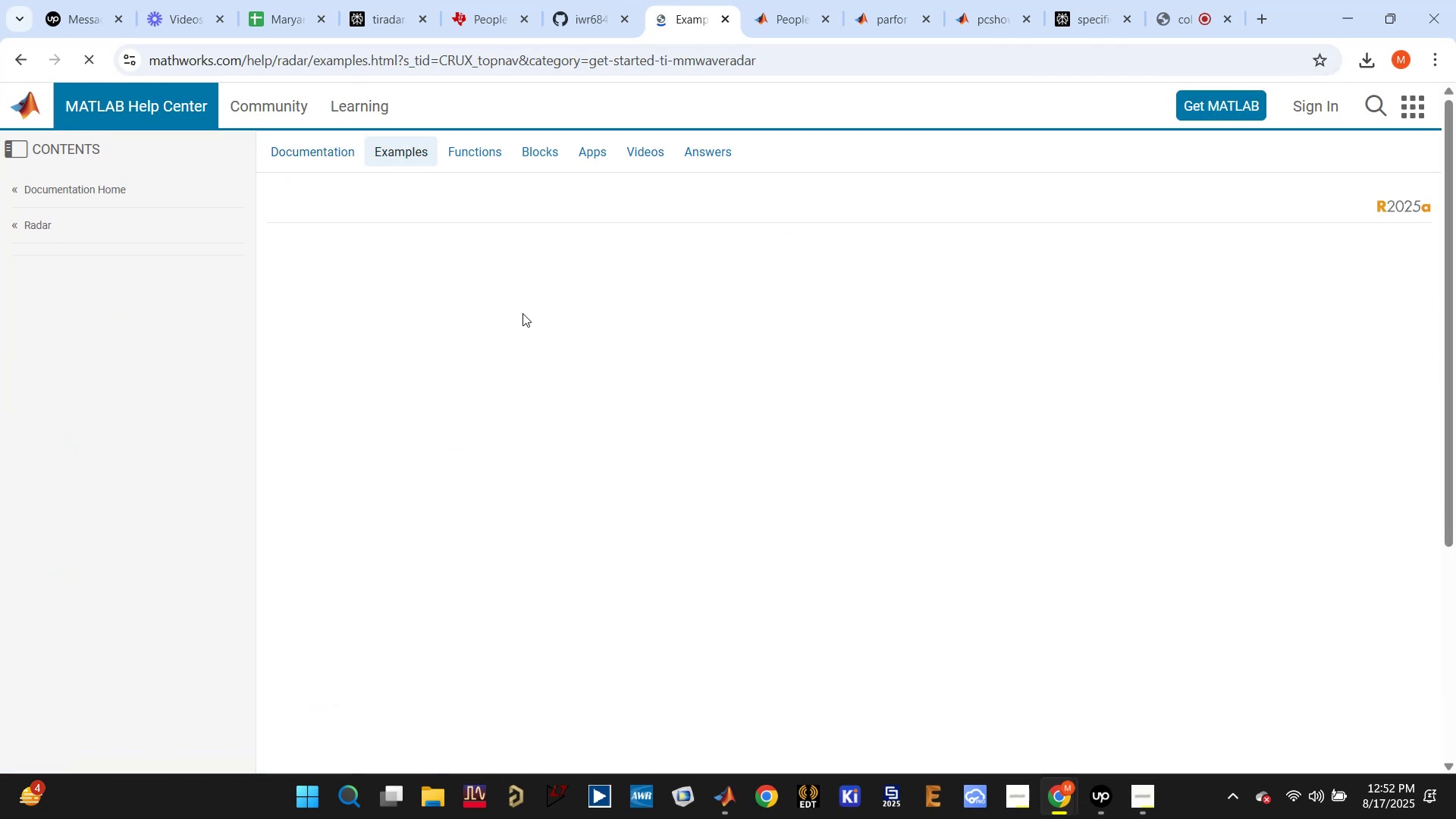 
wait(8.77)
 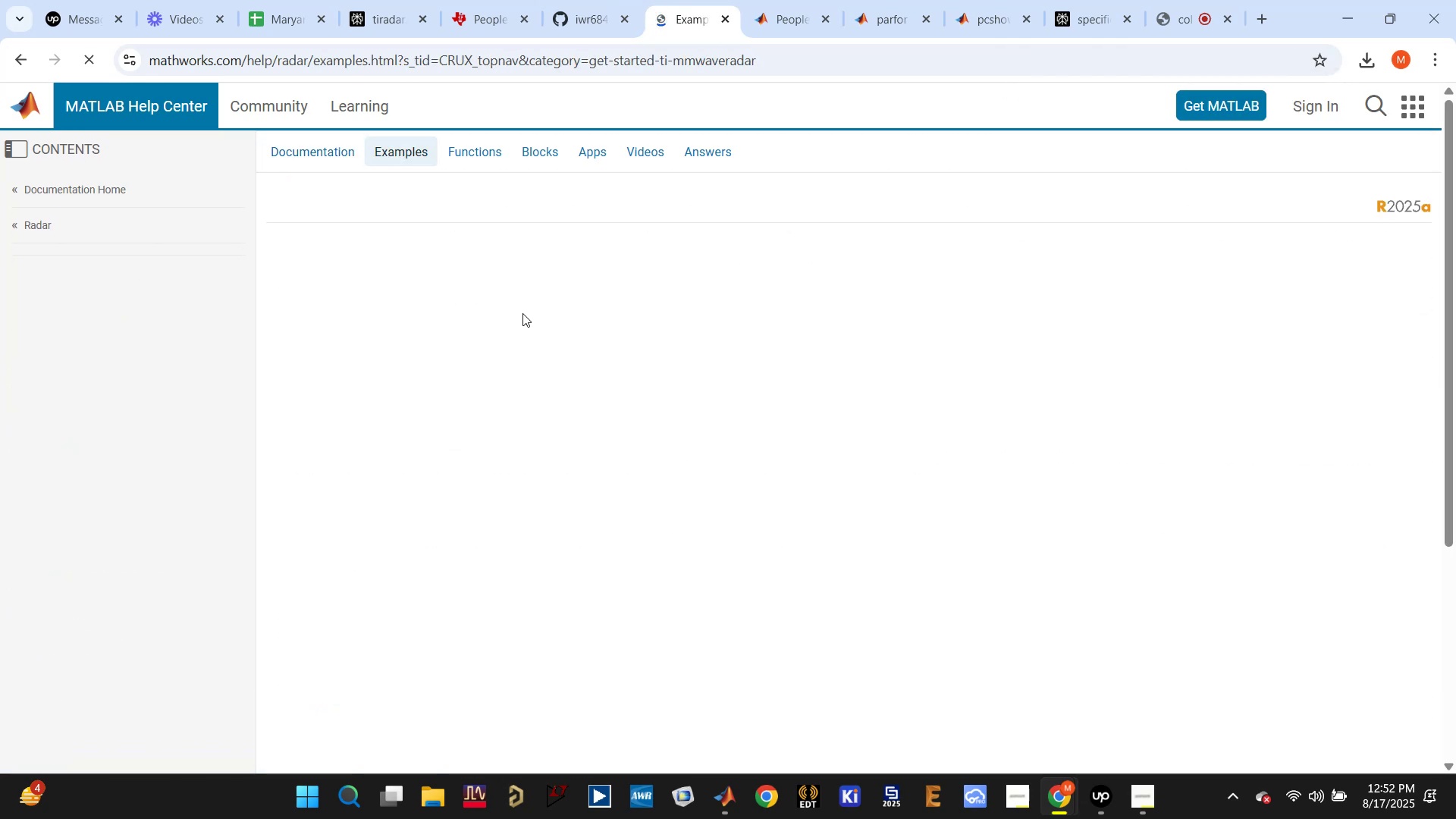 
right_click([422, 422])
 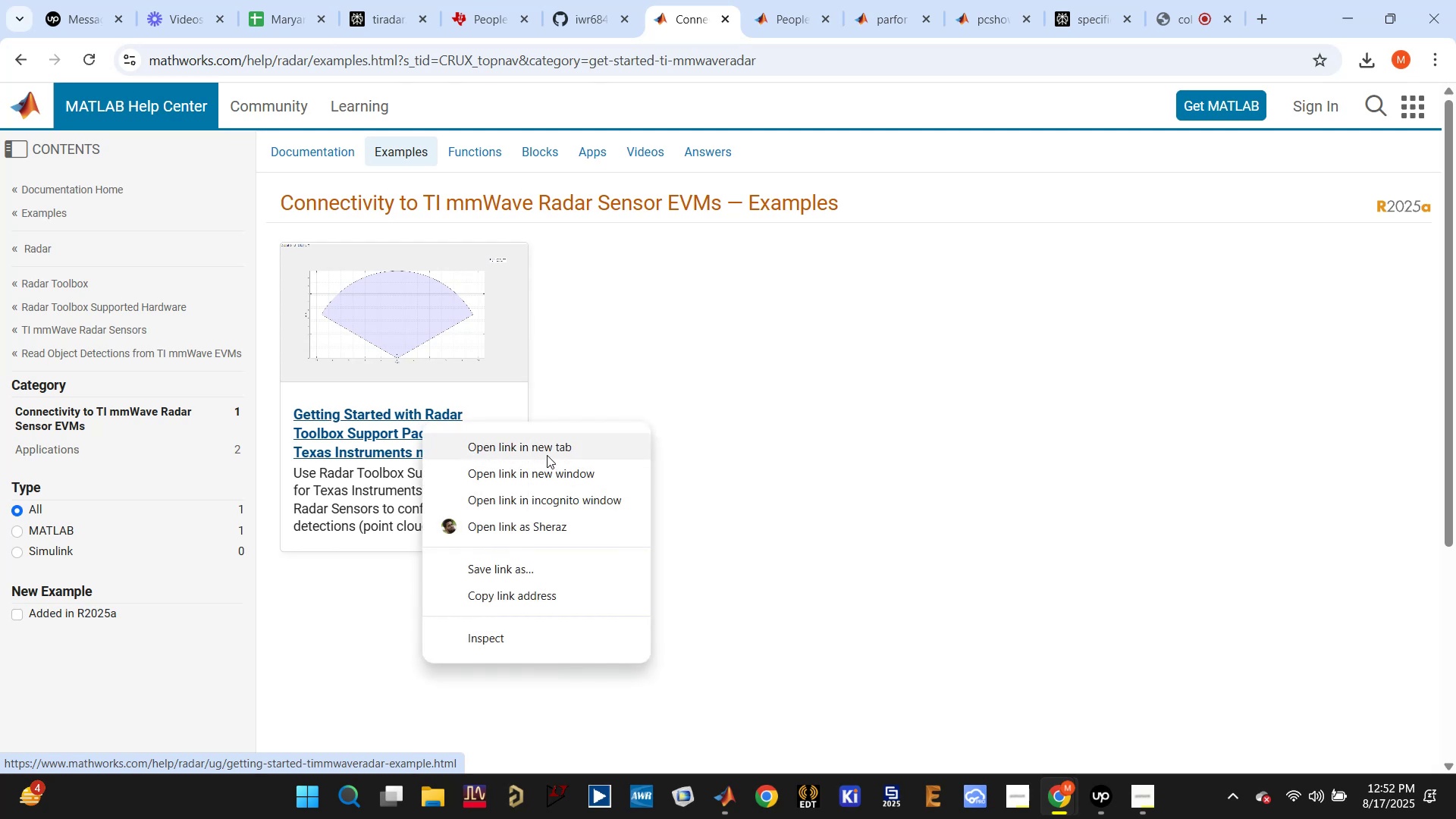 
left_click([547, 445])
 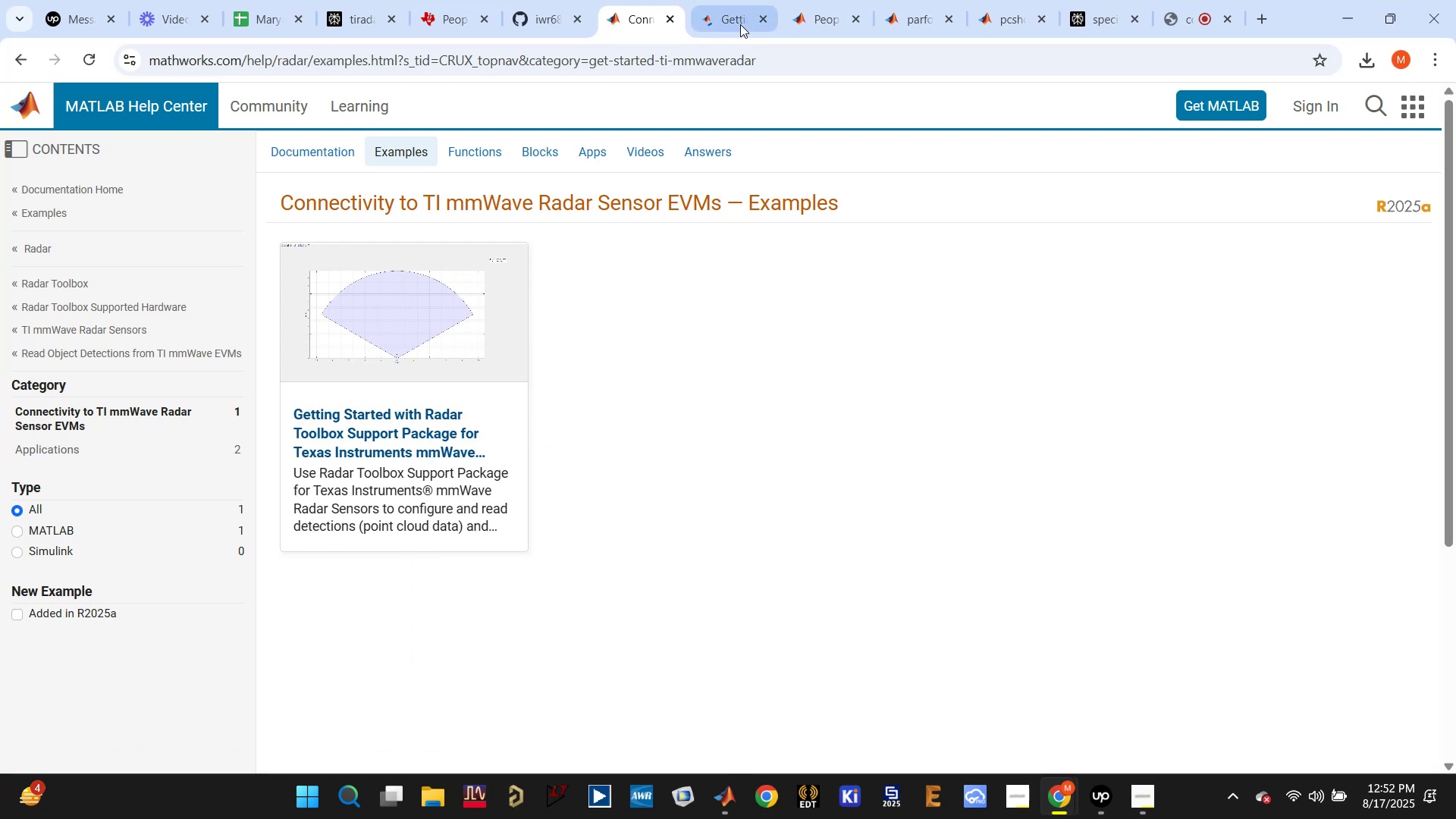 
left_click([740, 24])
 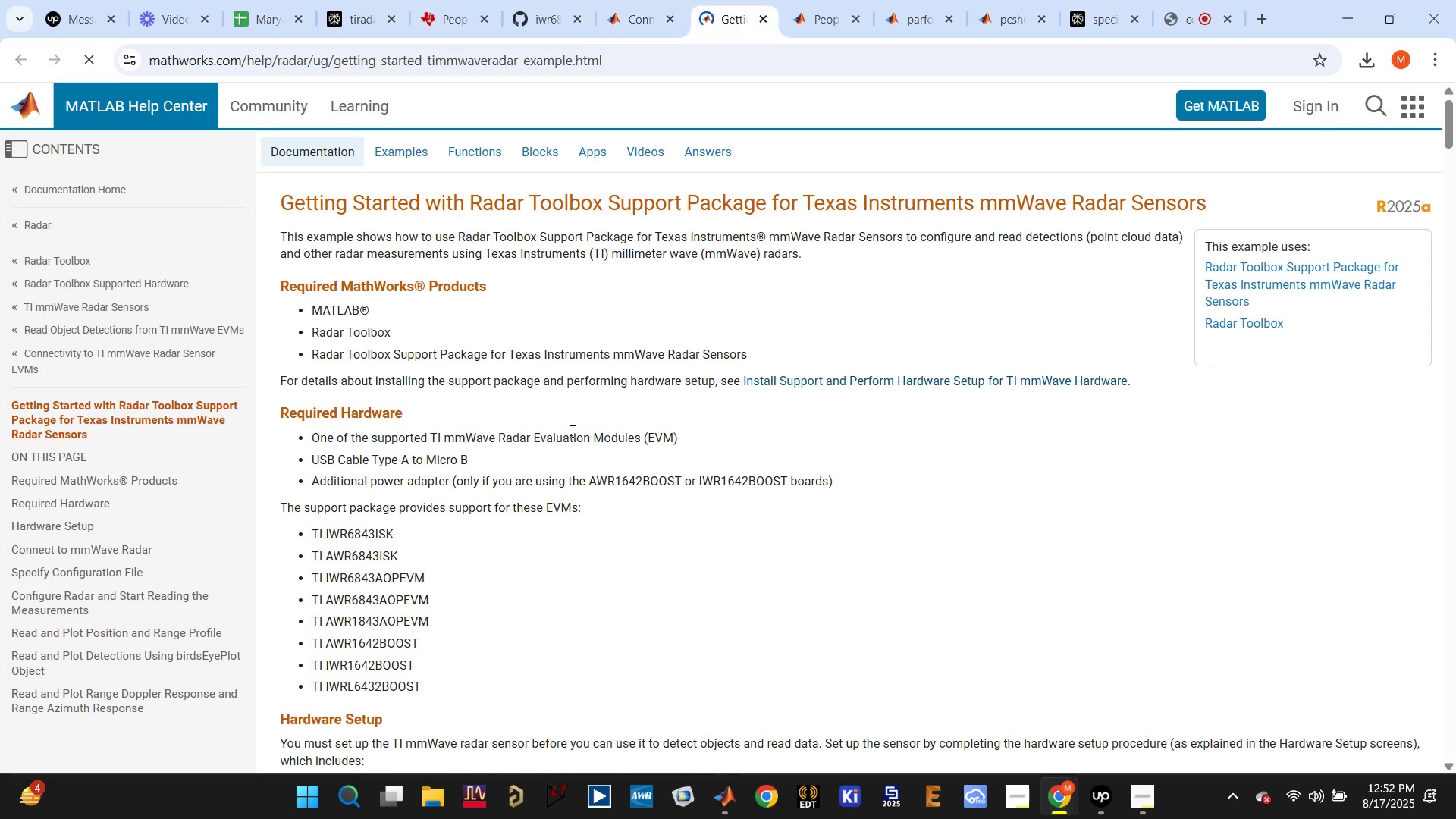 
scroll: coordinate [588, 447], scroll_direction: down, amount: 21.0
 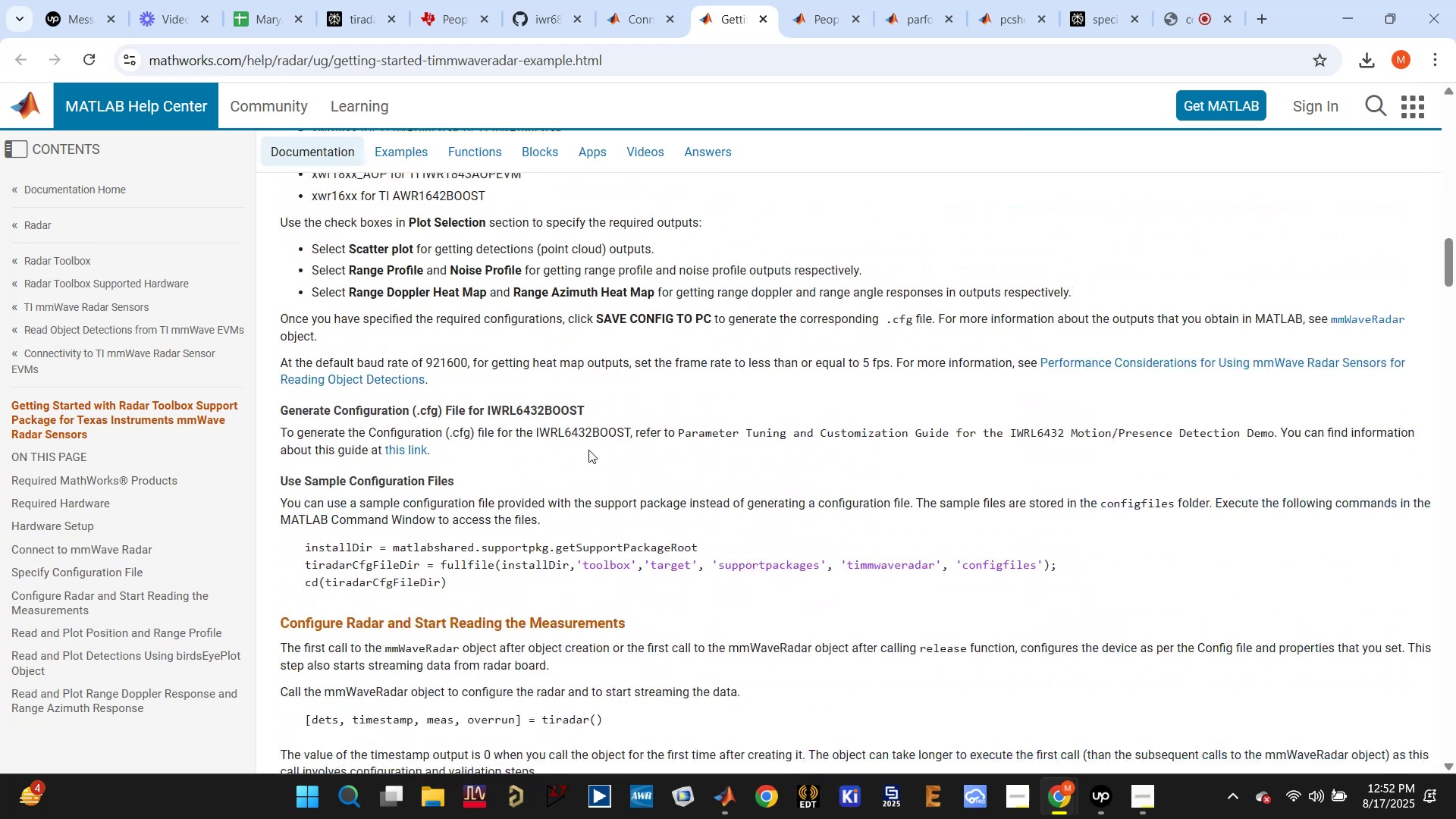 
scroll: coordinate [594, 455], scroll_direction: down, amount: 8.0
 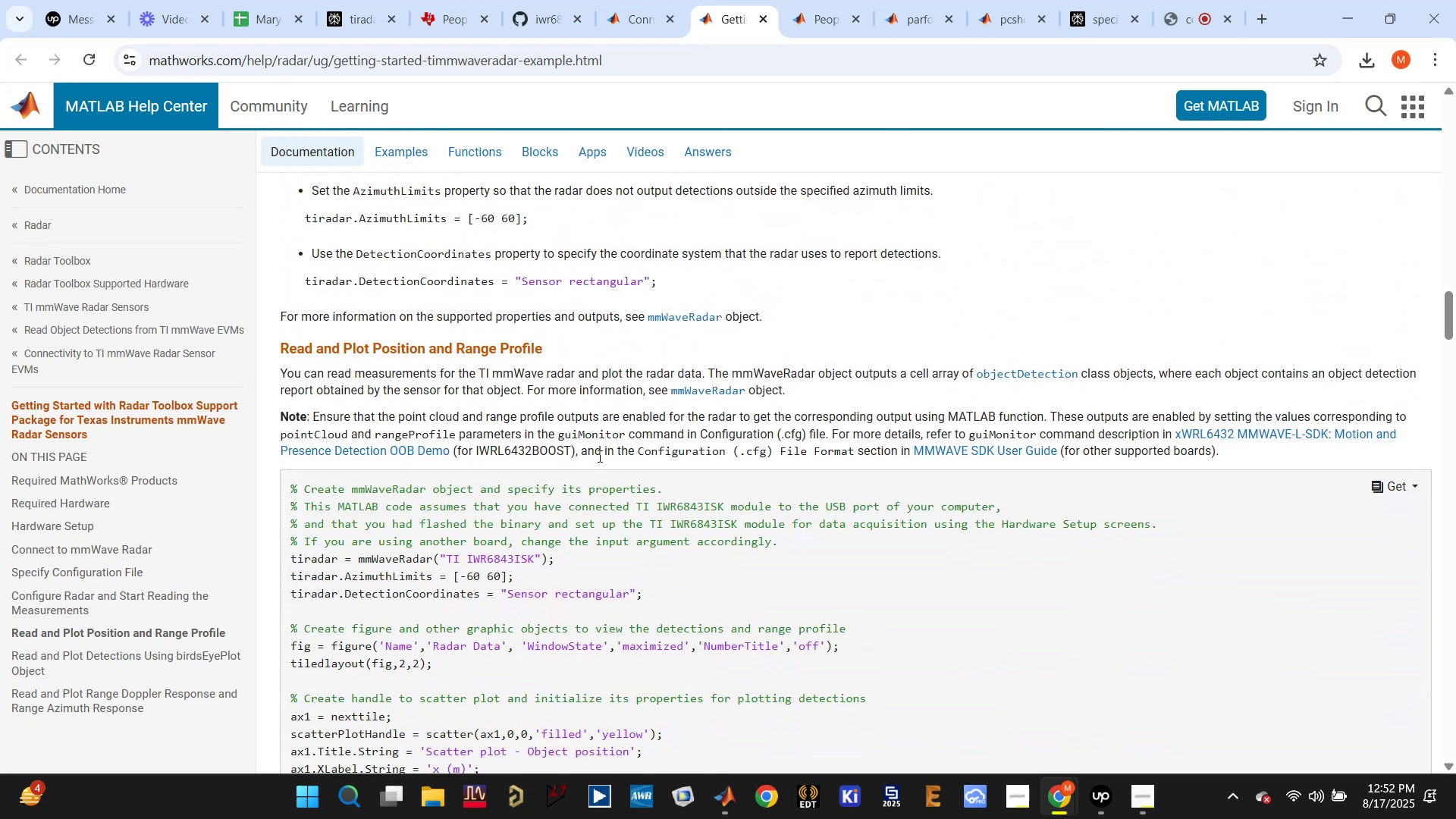 
scroll: coordinate [598, 456], scroll_direction: up, amount: 1.0
 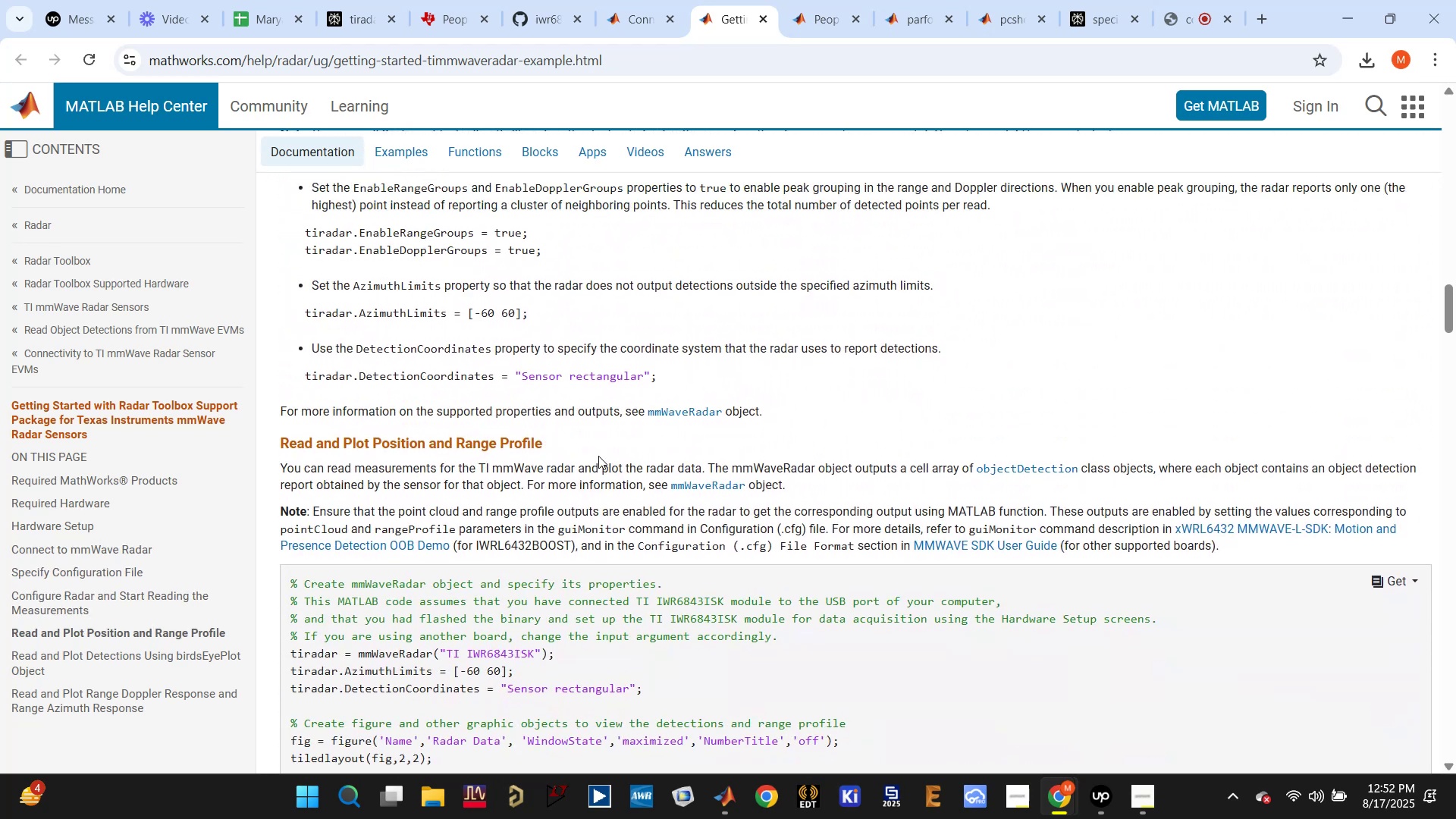 
scroll: coordinate [603, 444], scroll_direction: down, amount: 18.0
 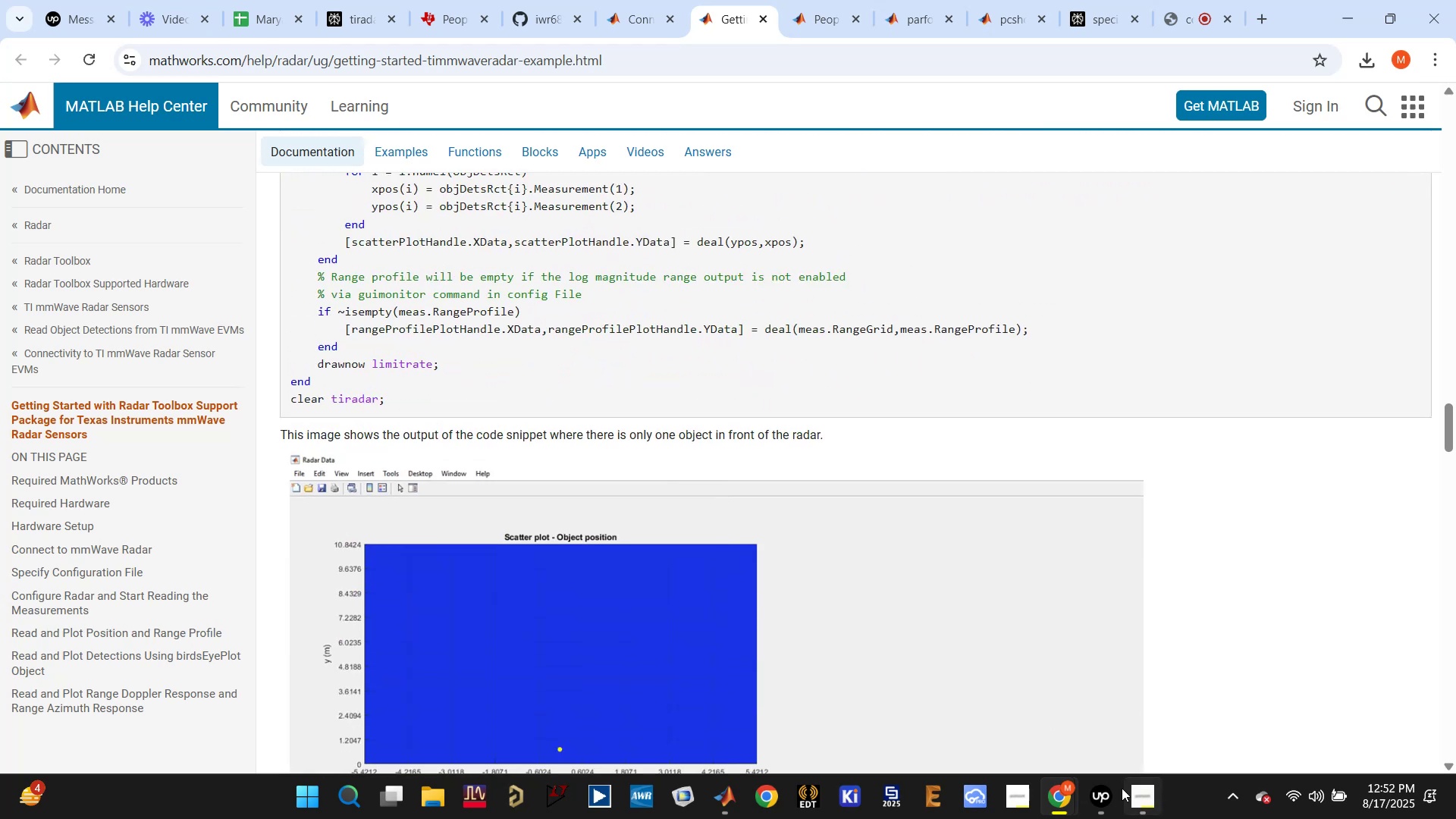 
left_click([730, 794])
 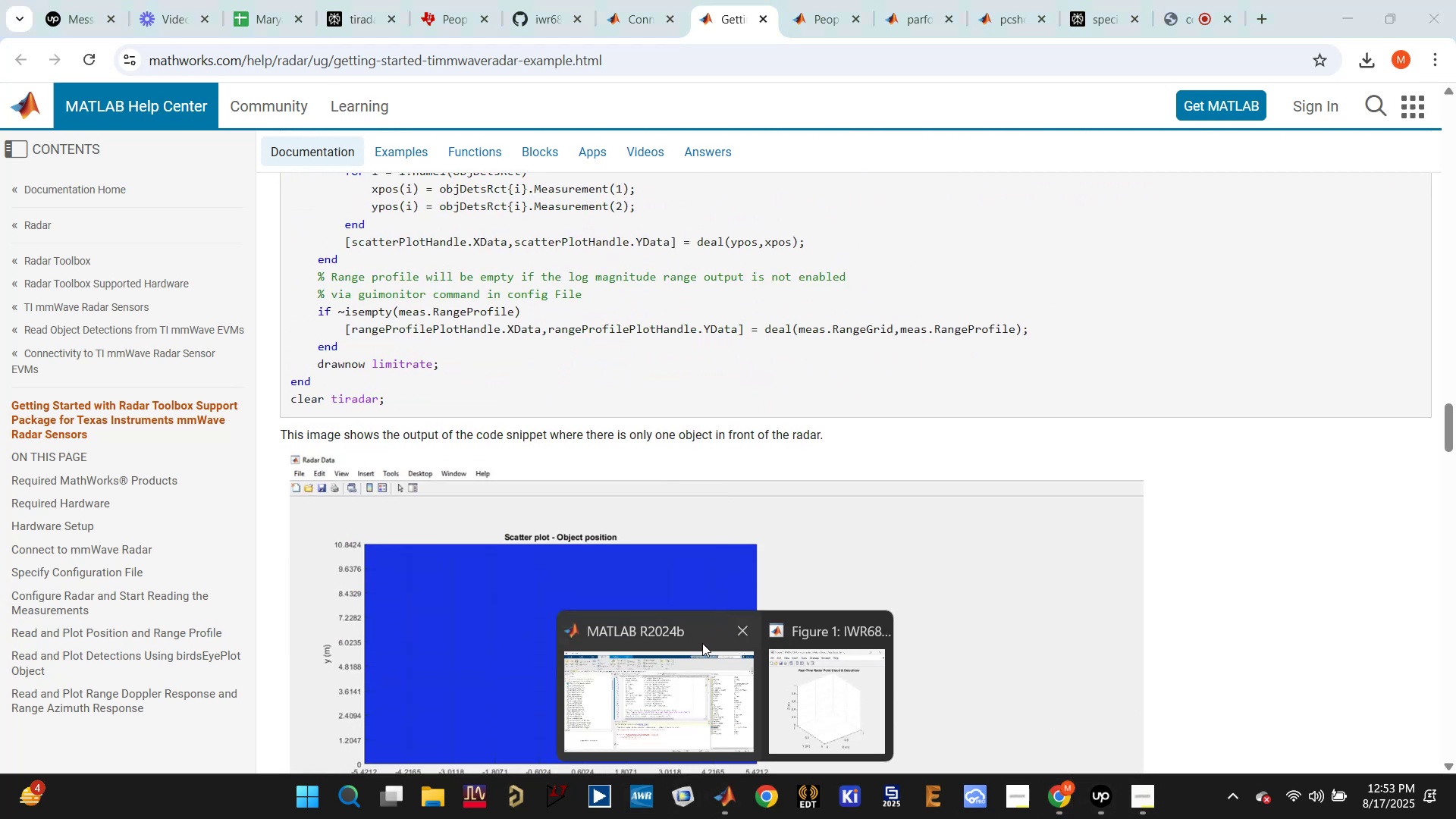 
left_click([692, 671])
 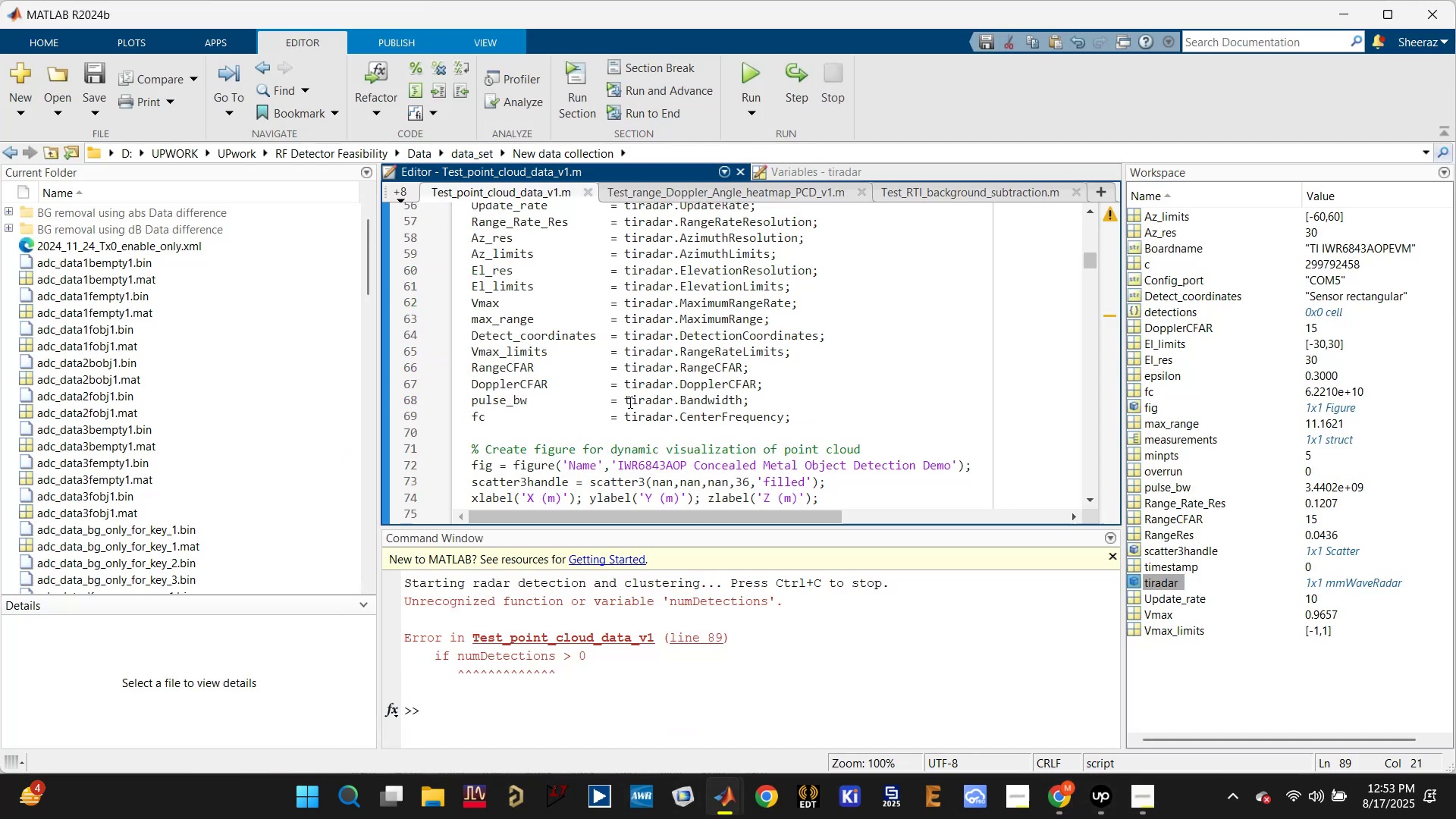 
left_click([573, 391])
 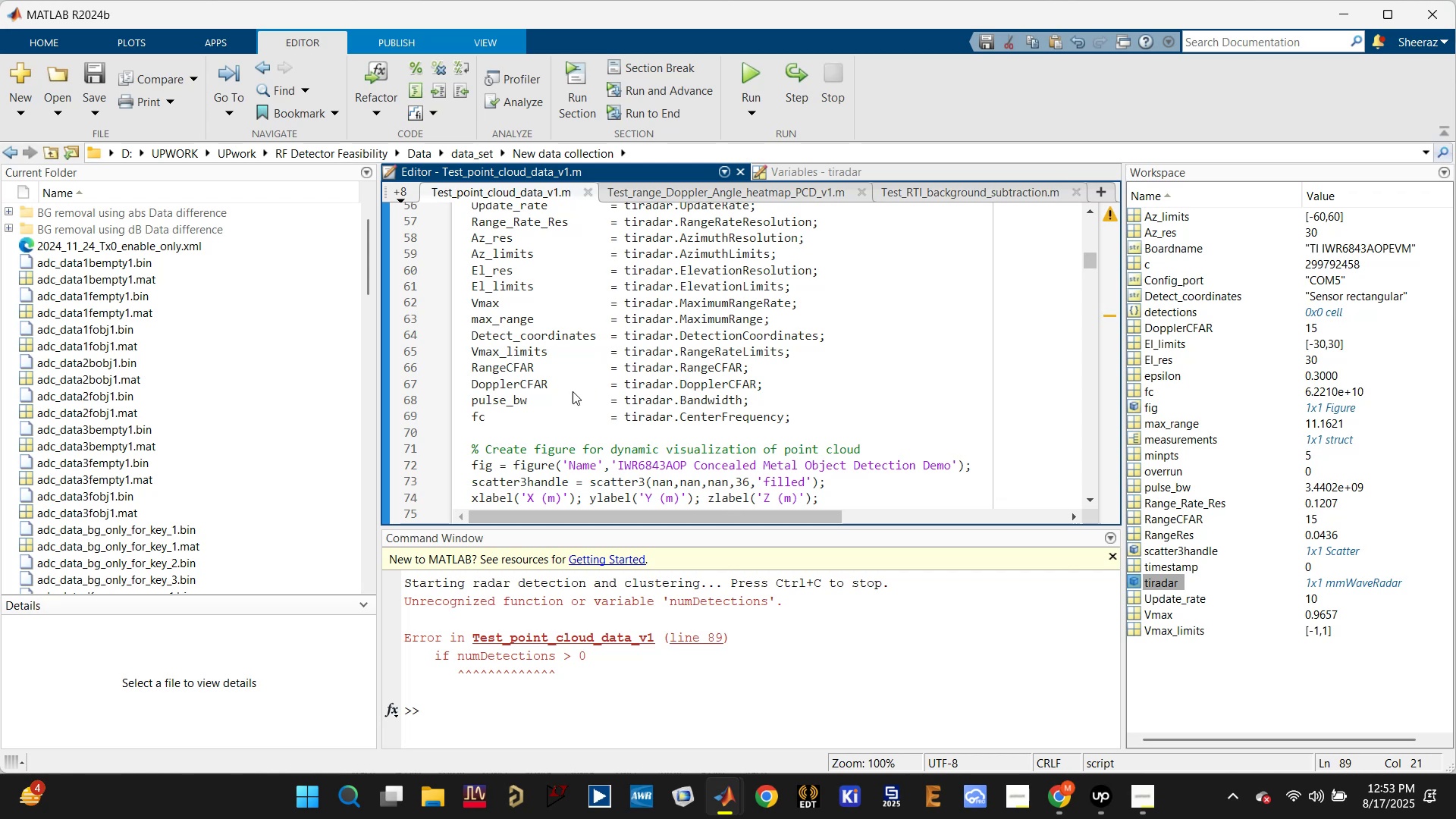 
key(Control+A)
 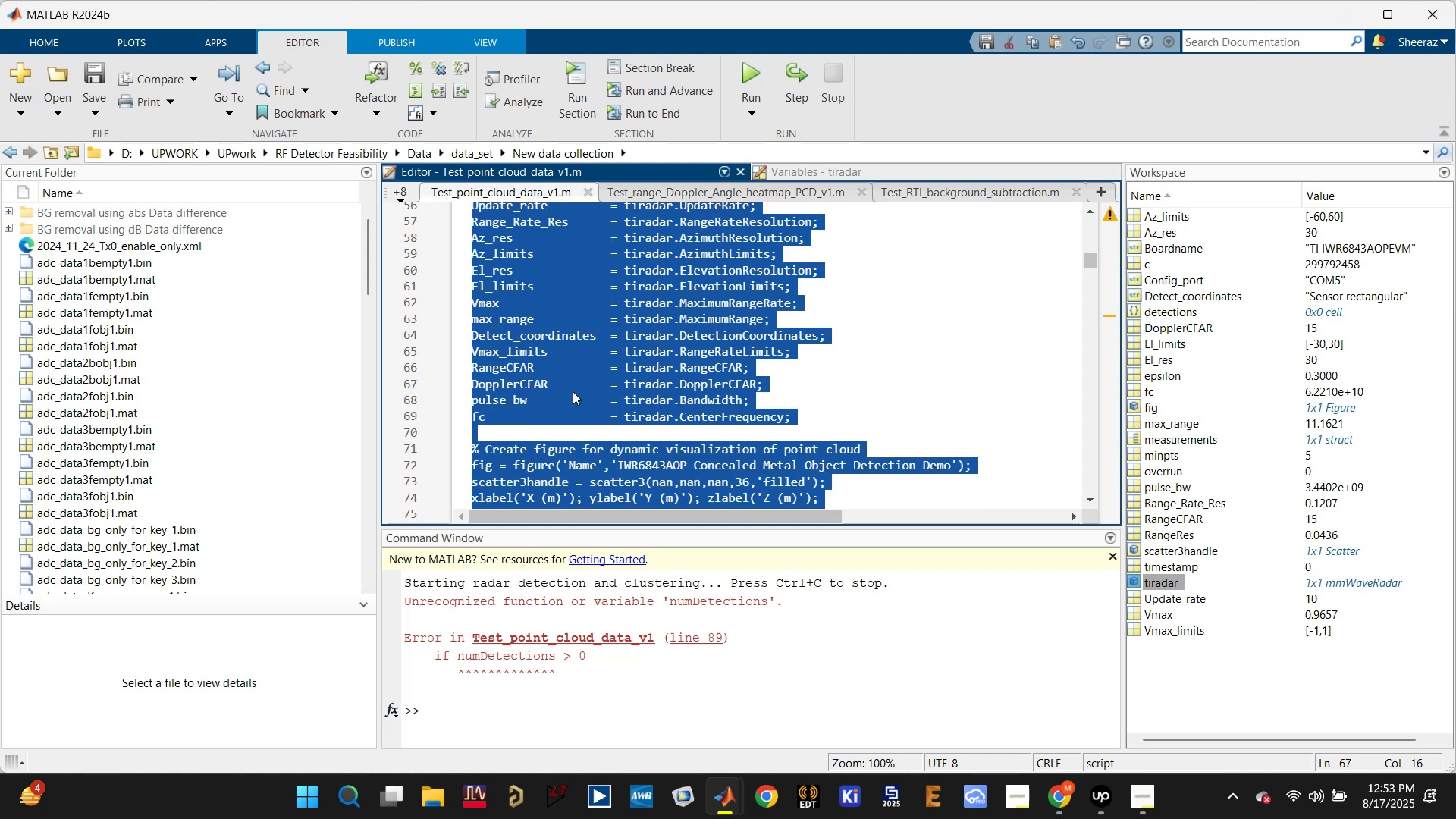 
key(Control+C)
 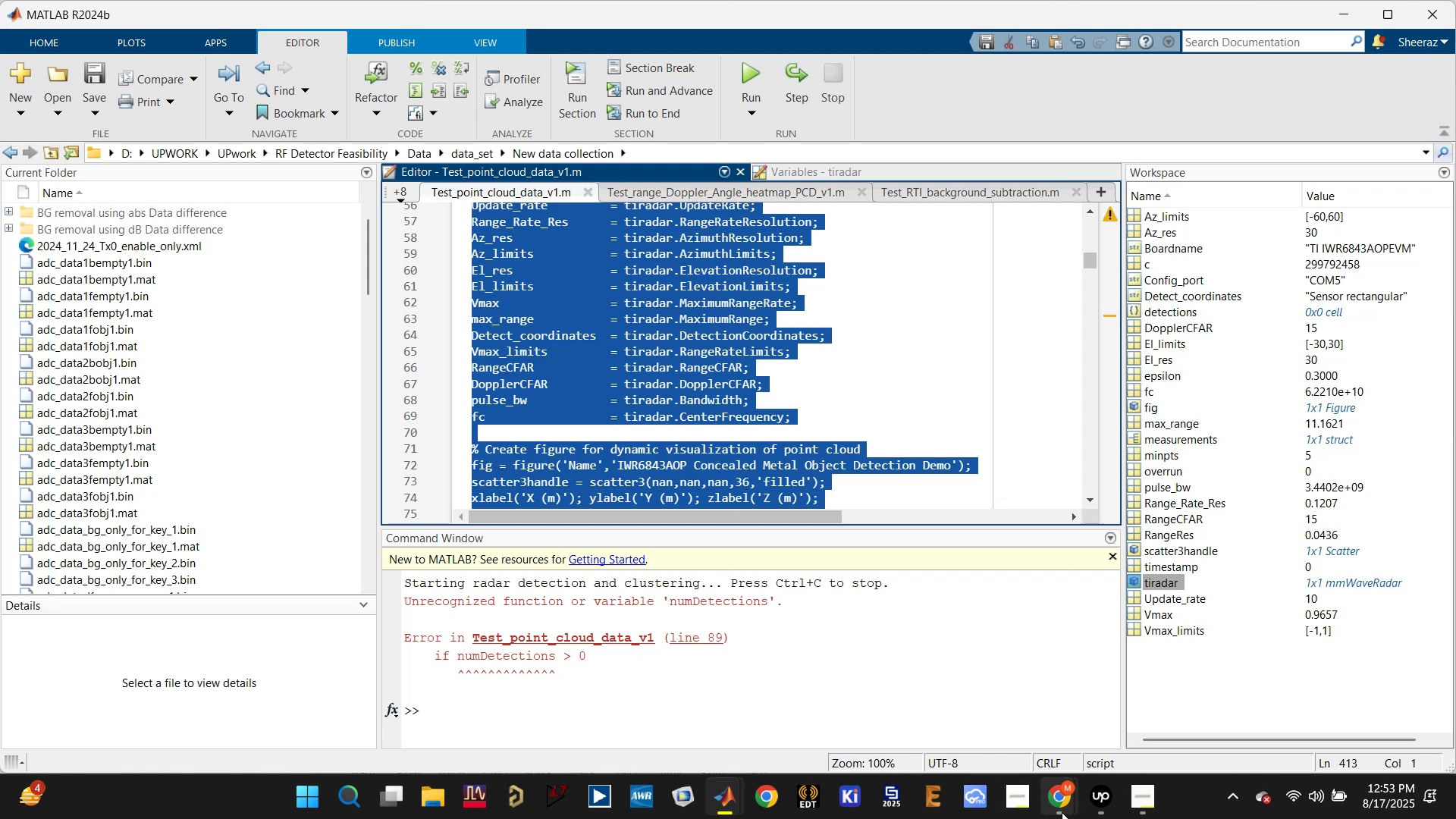 
left_click([932, 676])
 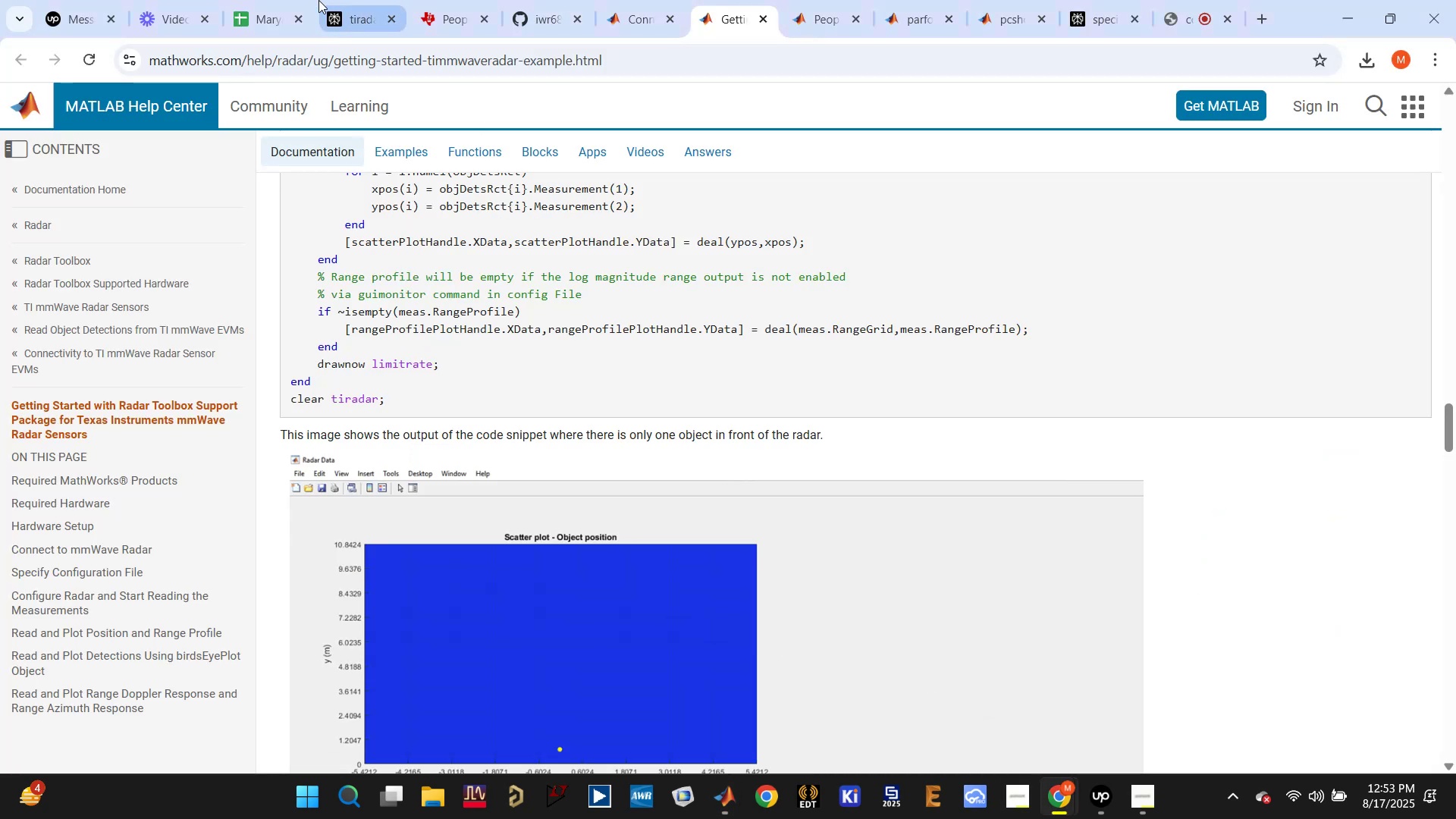 
left_click([340, 0])
 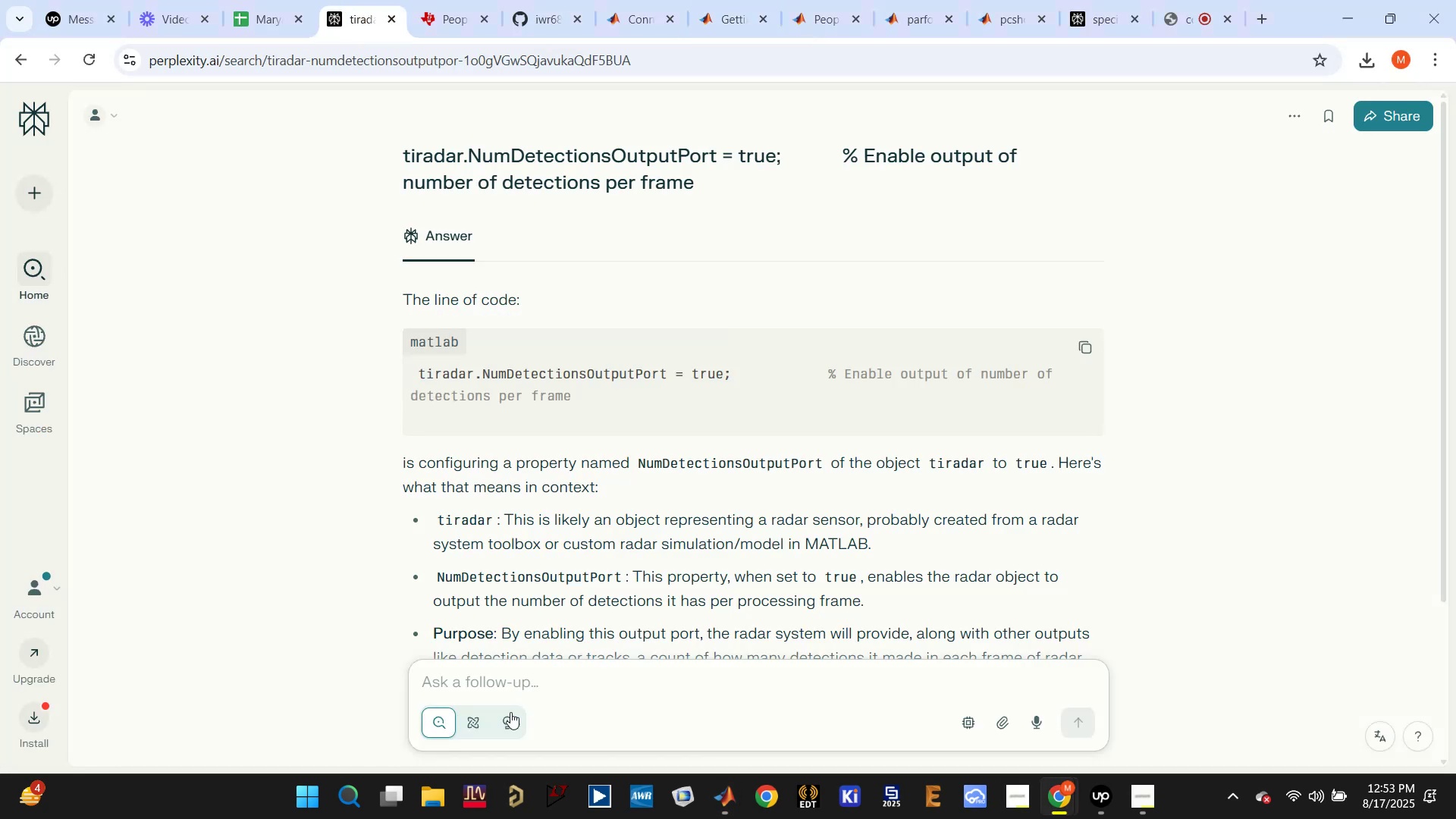 
left_click([513, 689])
 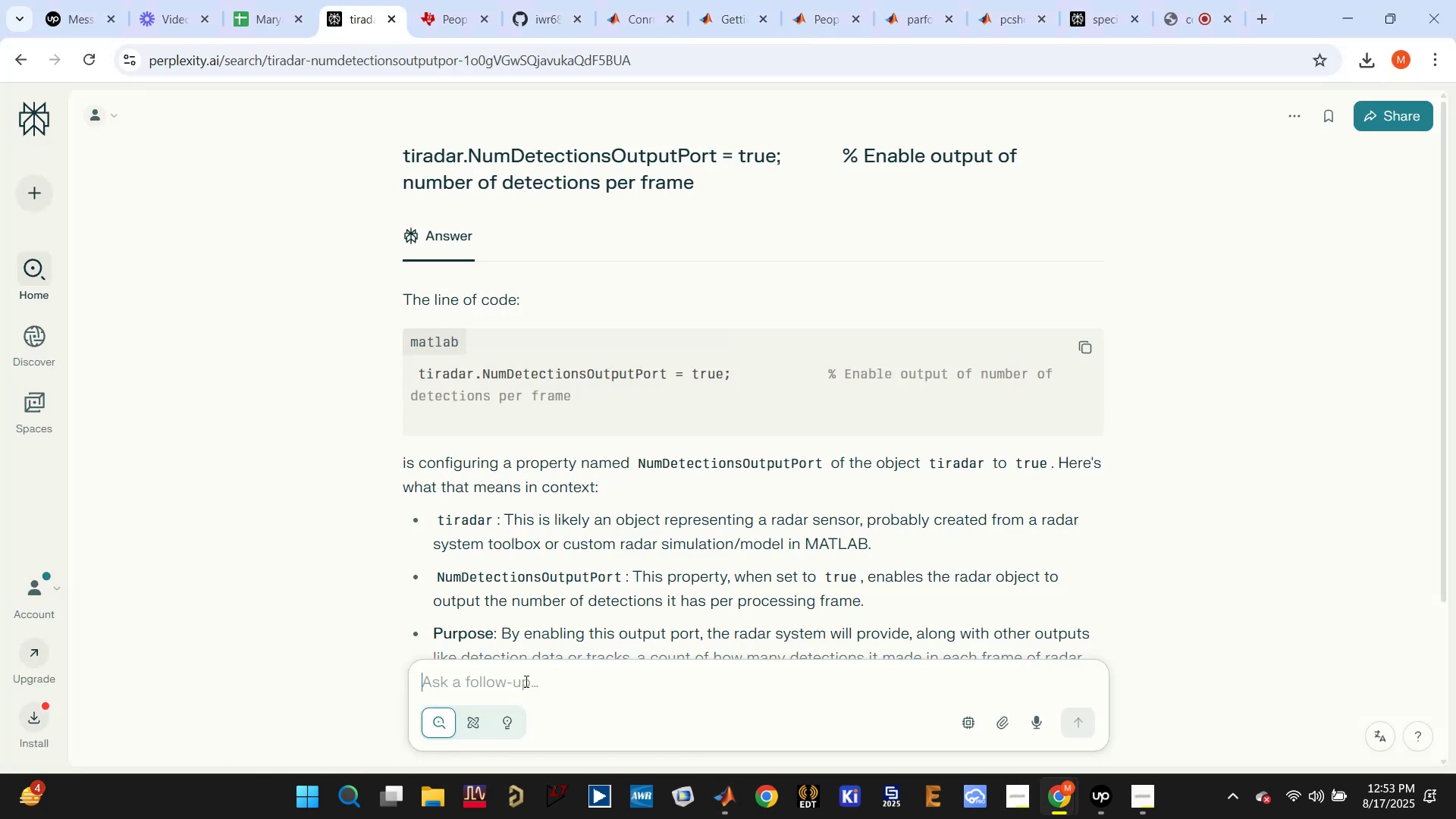 
type(modify teh)
key(Backspace)
key(Backspace)
type(he code below as numDetections is not a valid properite)
key(Backspace)
key(Backspace)
type(y )
key(Backspace)
key(Backspace)
key(Backspace)
type(ty of mmwaveradar() objec.)
key(Backspace)
type(t.)
key(Backspace)
type( in matlab. )
 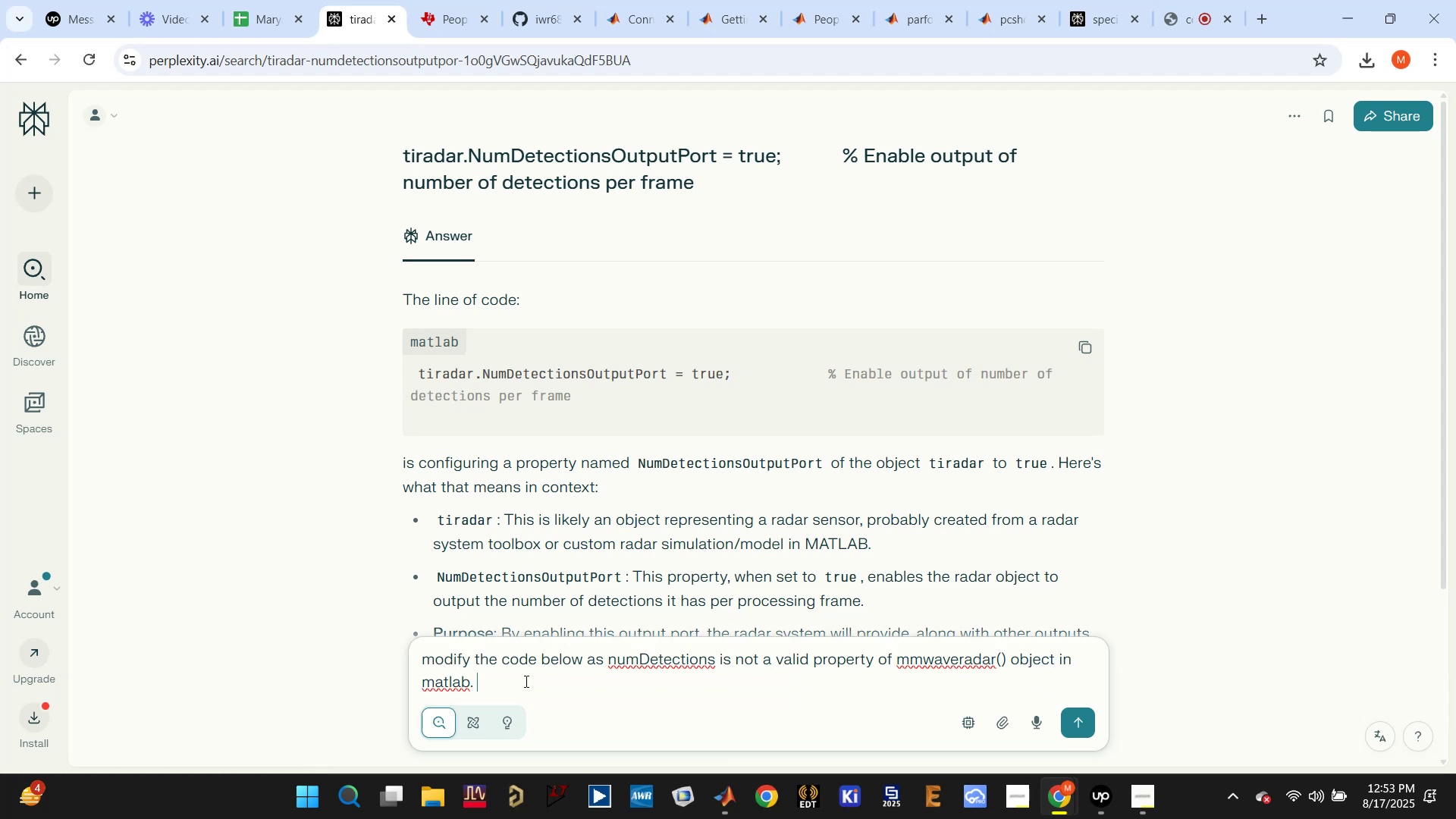 
key(Control+V)
 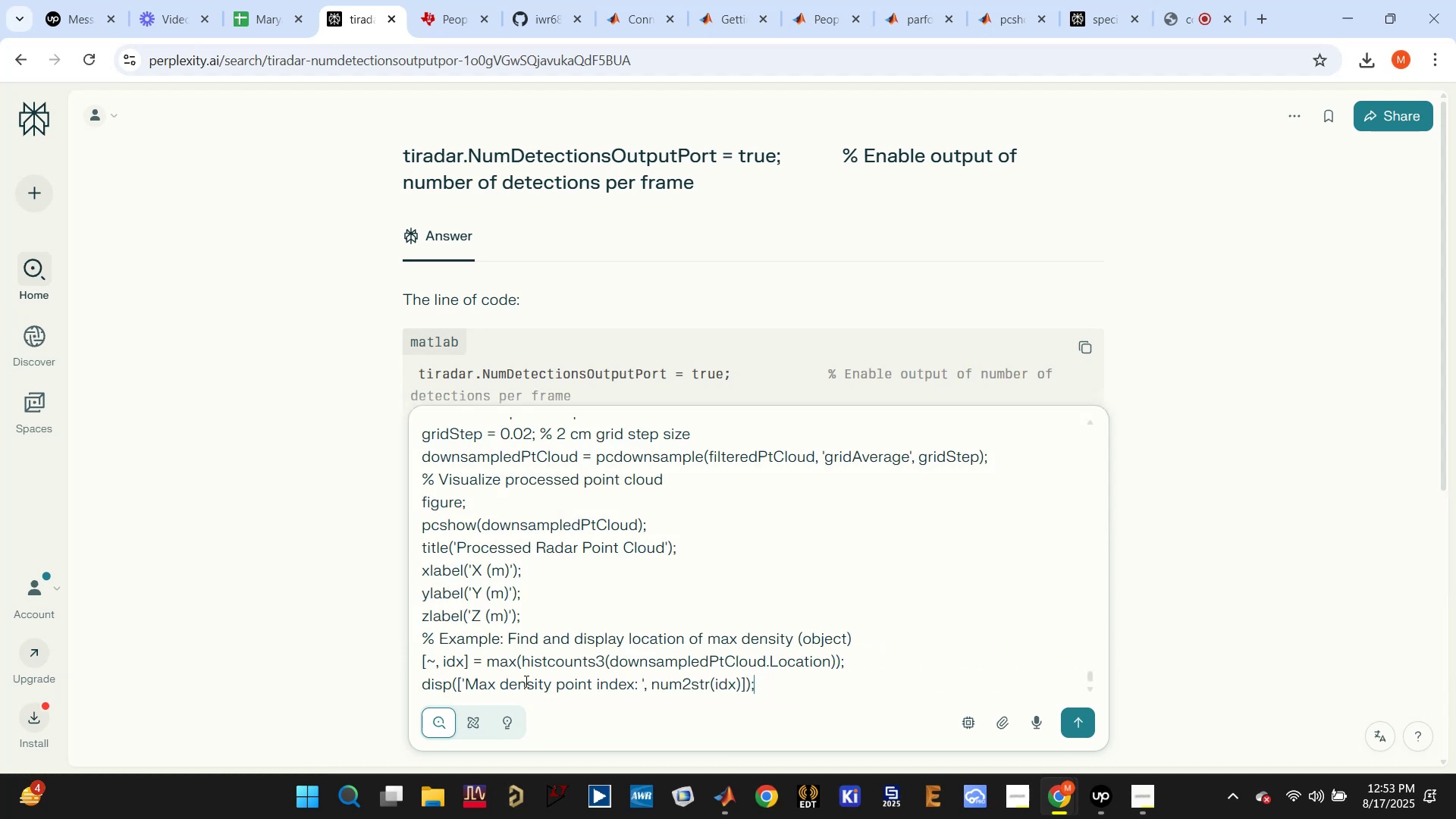 
key(Enter)
 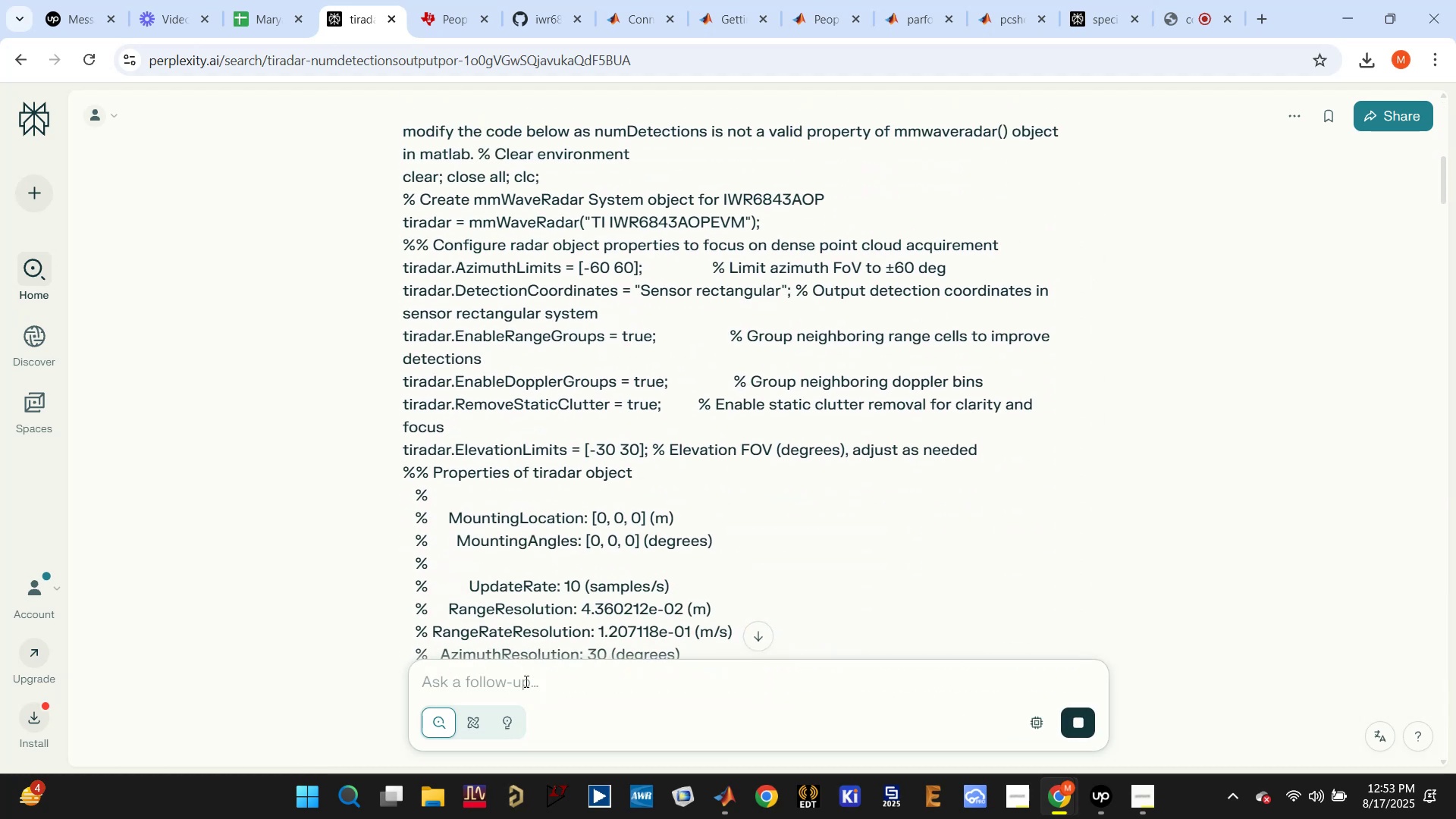 
scroll: coordinate [773, 501], scroll_direction: down, amount: 85.0
 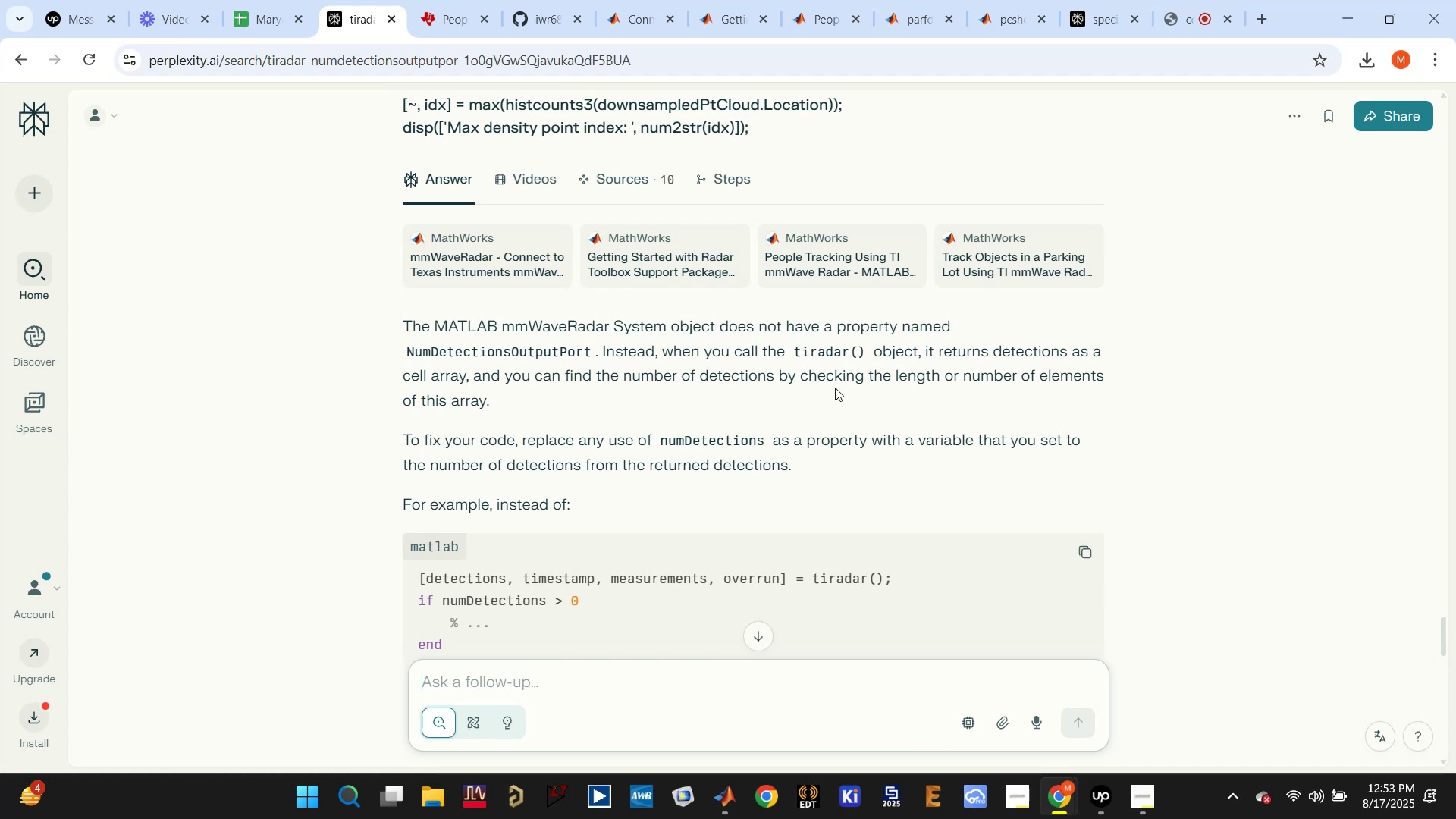 
wait(10.12)
 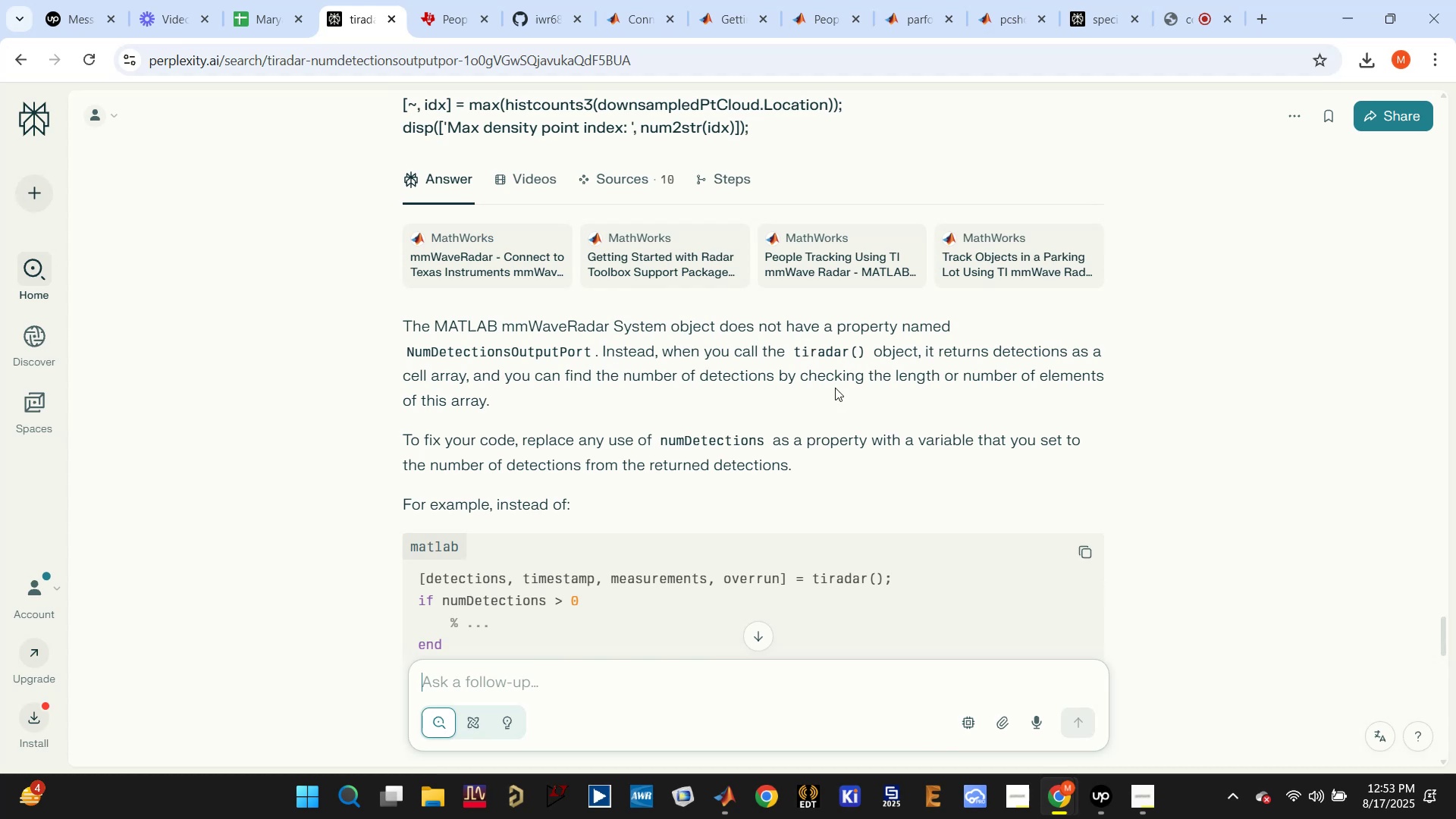 
scroll: coordinate [714, 443], scroll_direction: down, amount: 2.0
 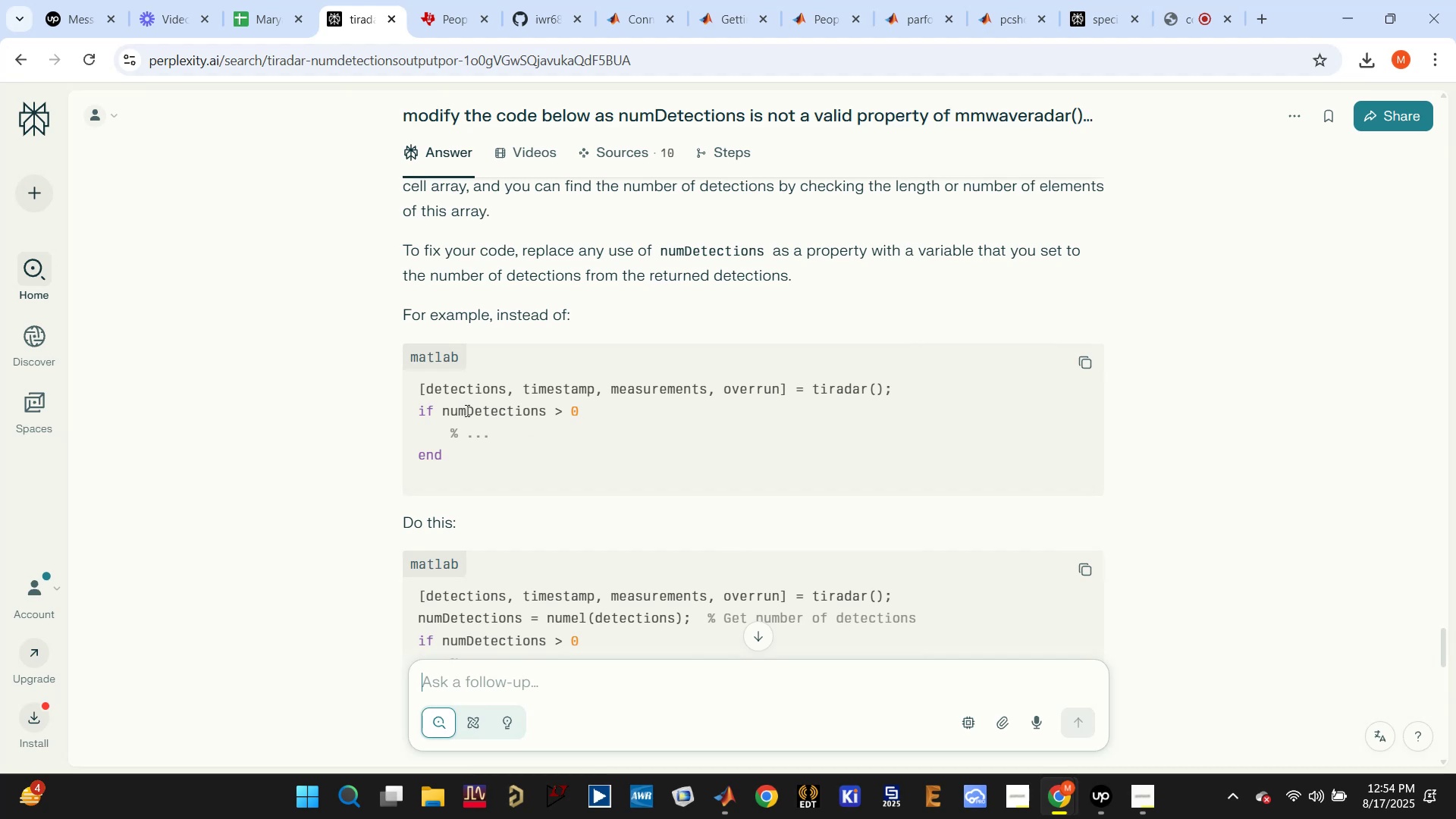 
double_click([471, 410])
 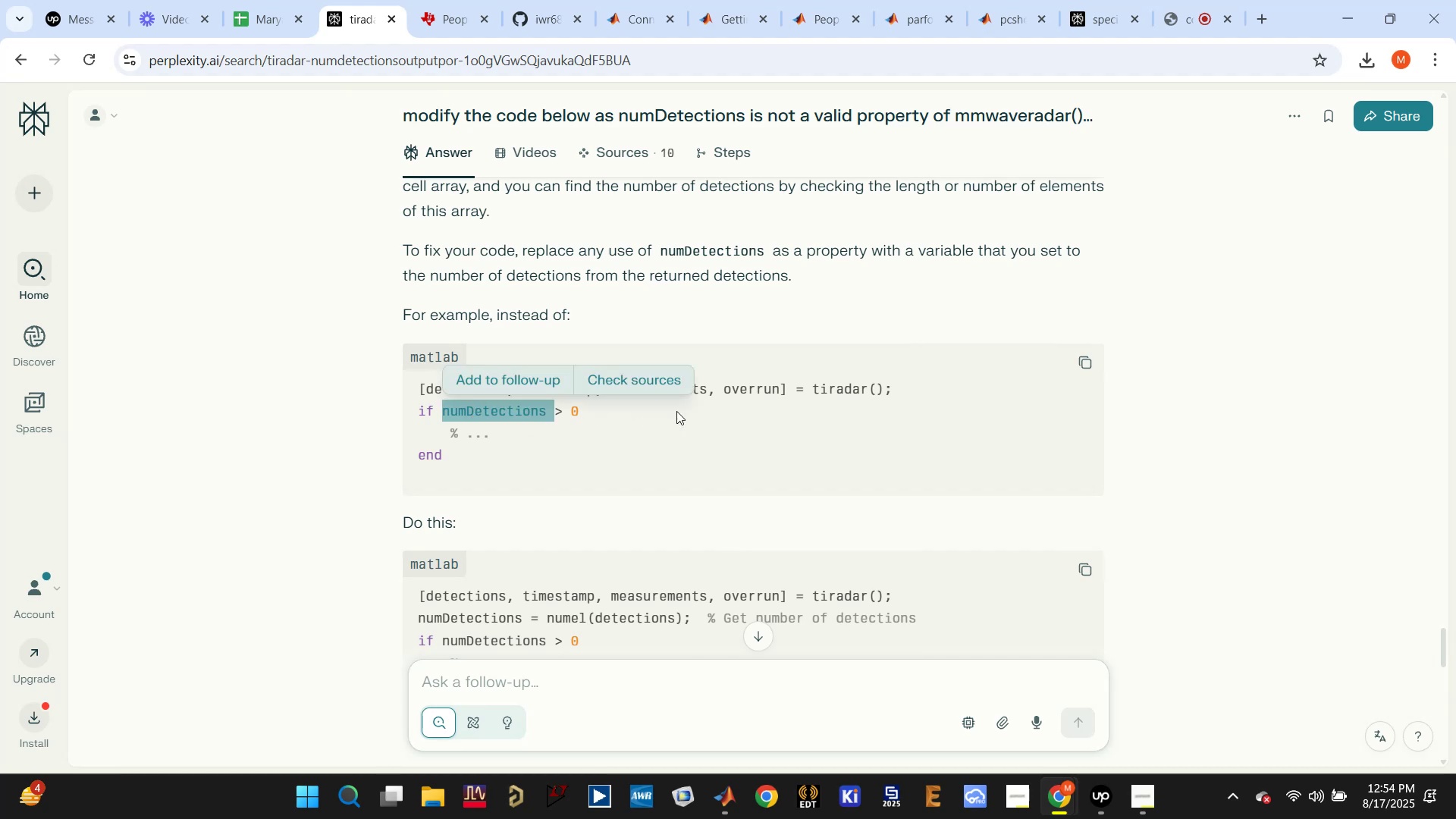 
left_click([708, 422])
 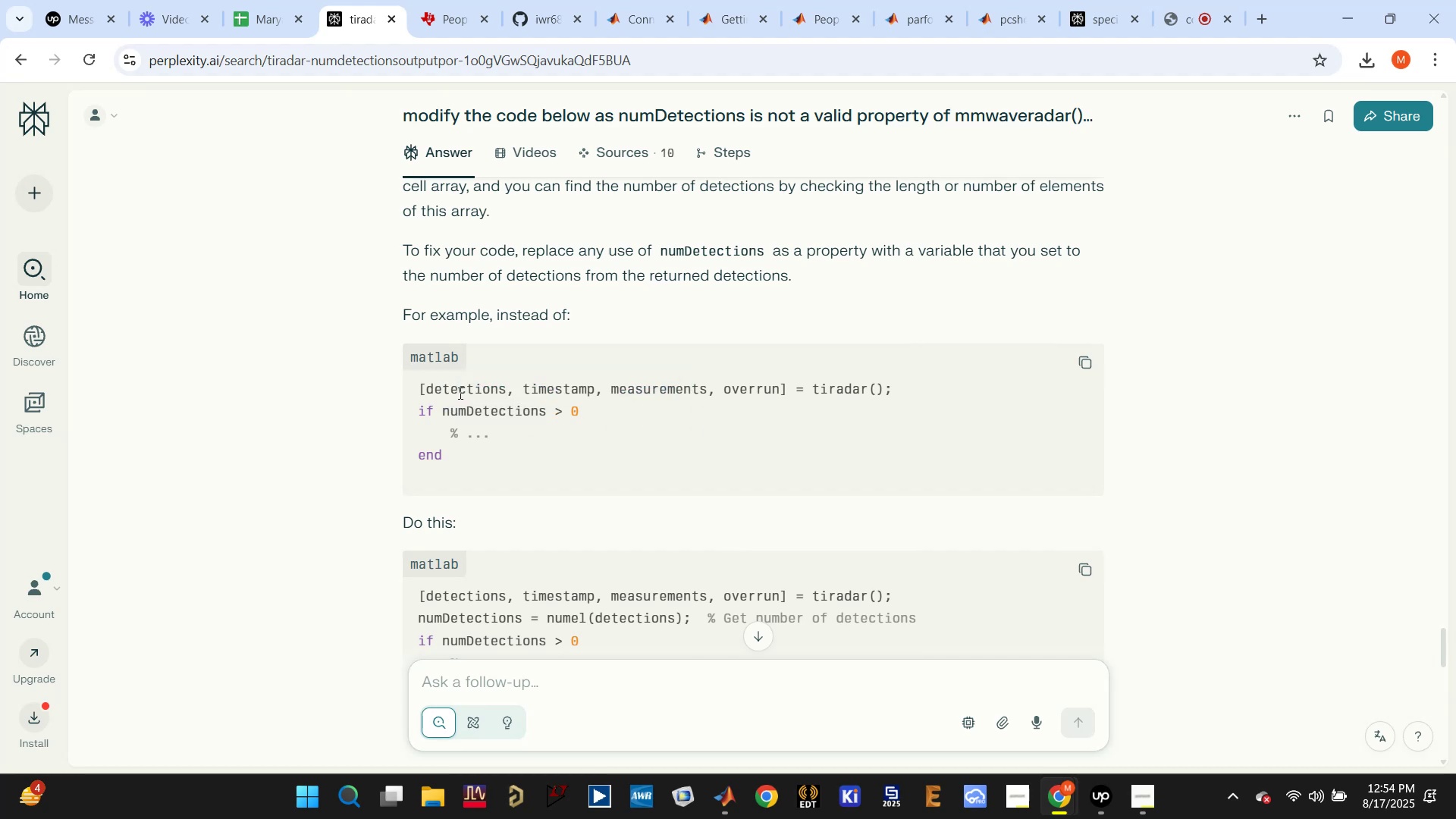 
double_click([460, 392])
 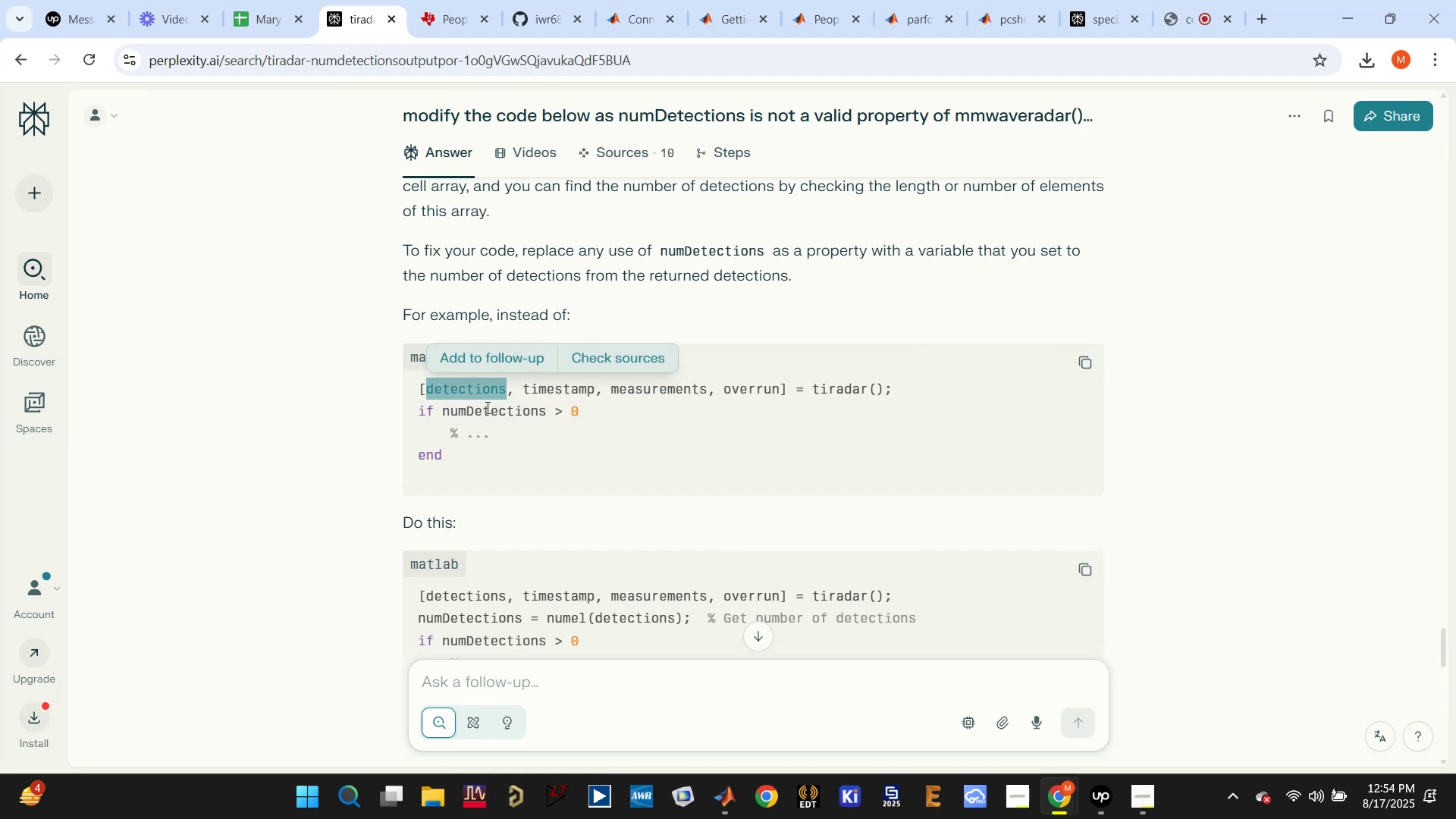 
triple_click([504, 415])
 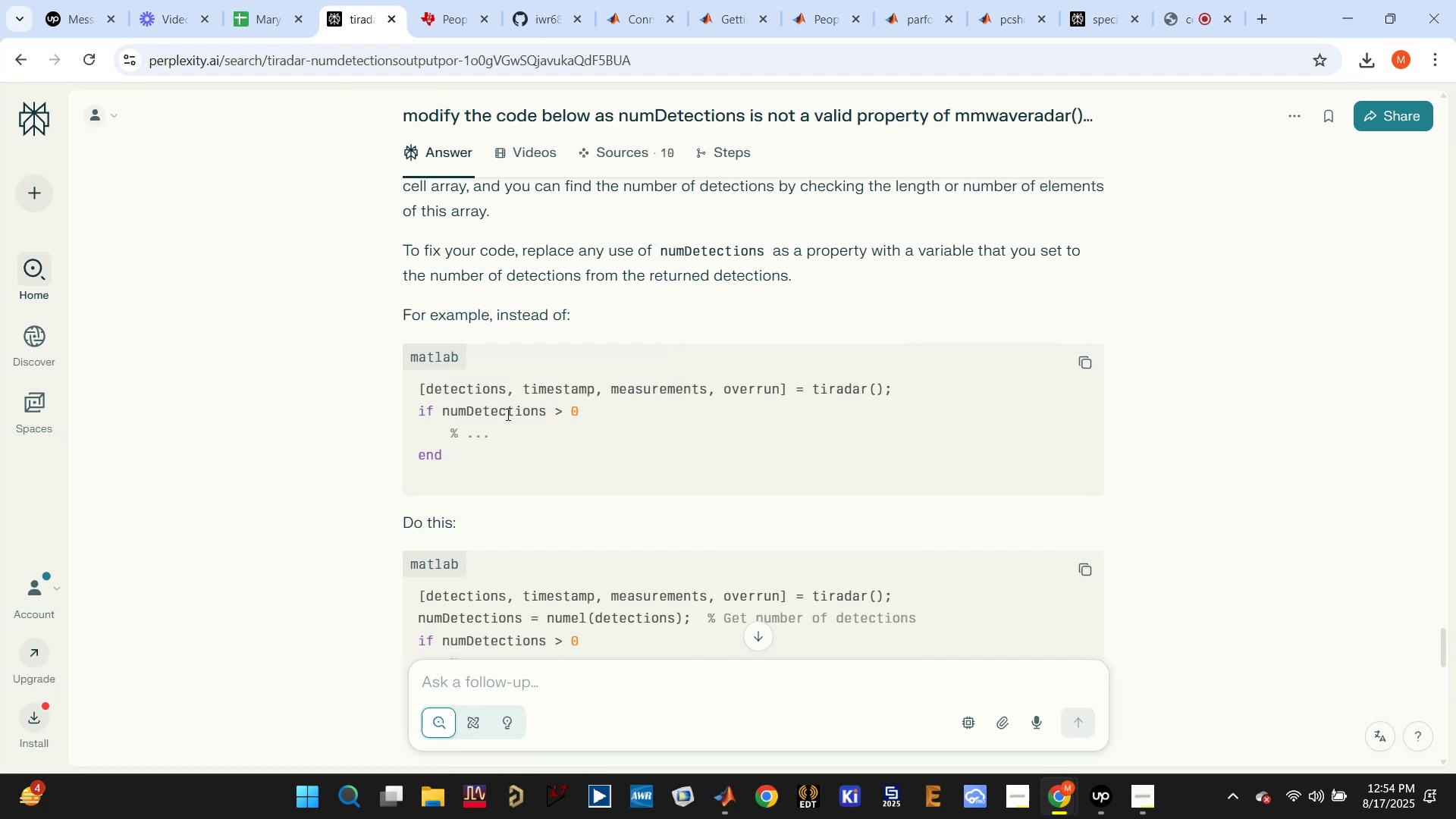 
scroll: coordinate [544, 419], scroll_direction: down, amount: 2.0
 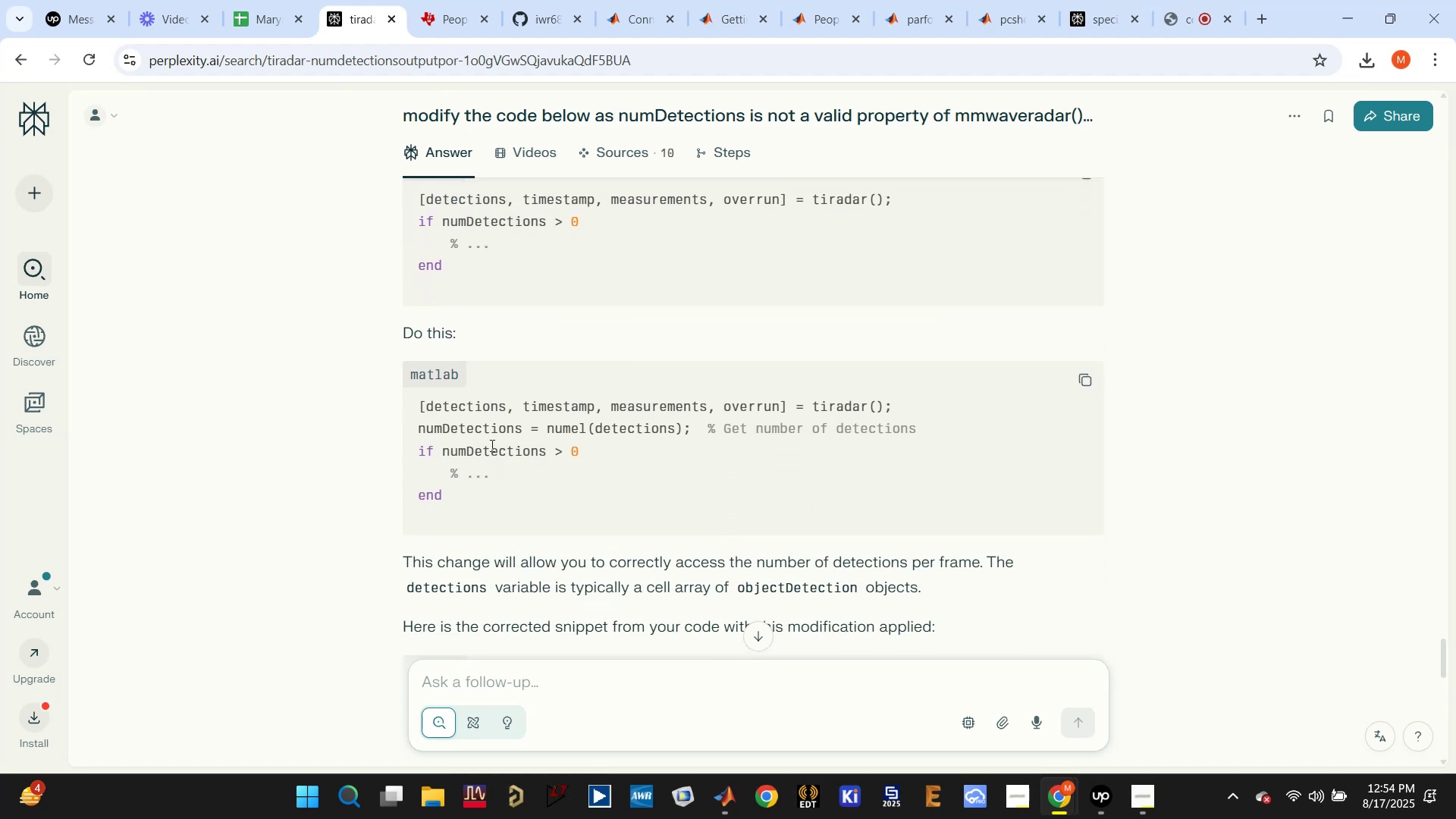 
double_click([489, 449])
 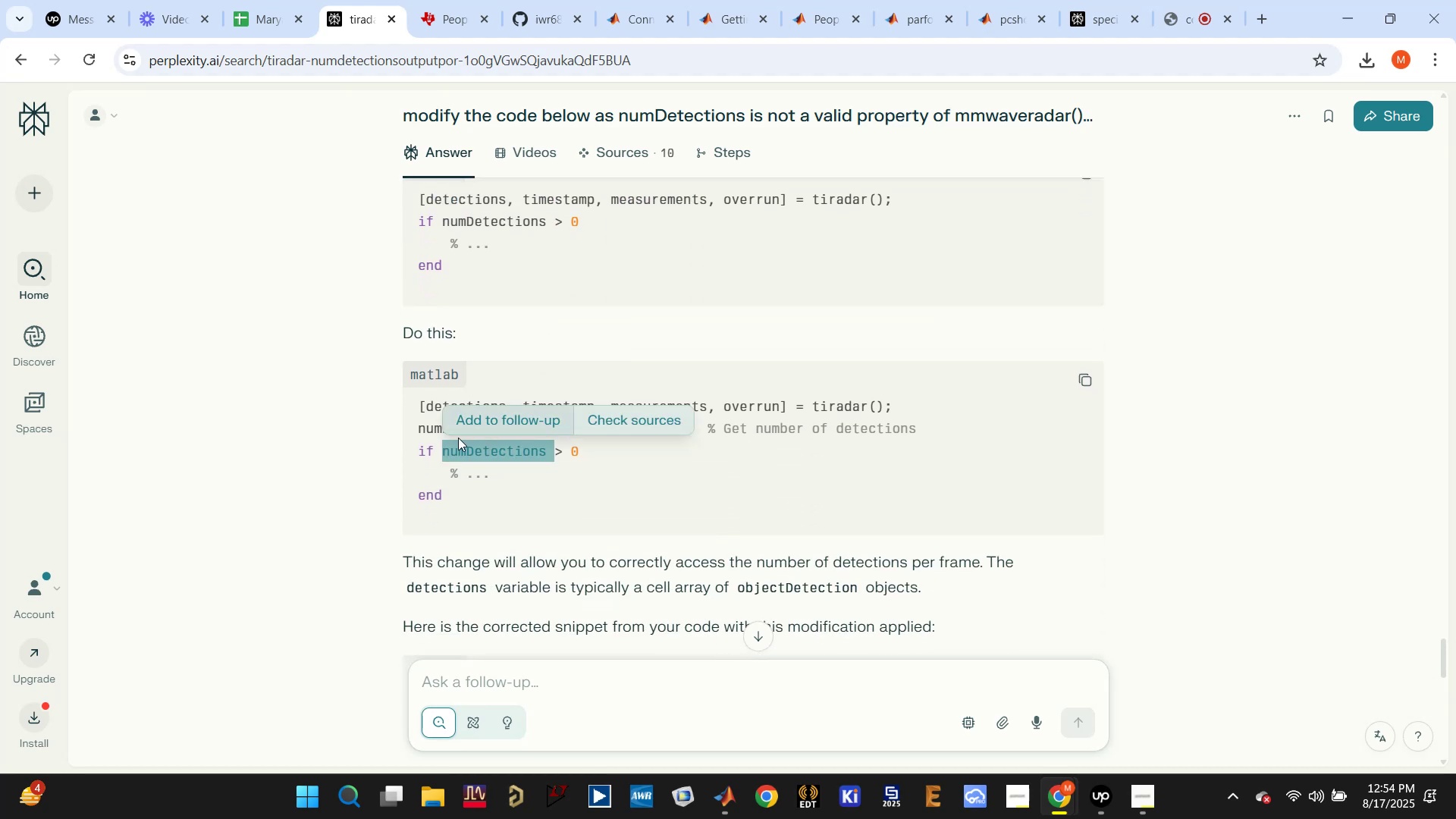 
left_click([453, 450])
 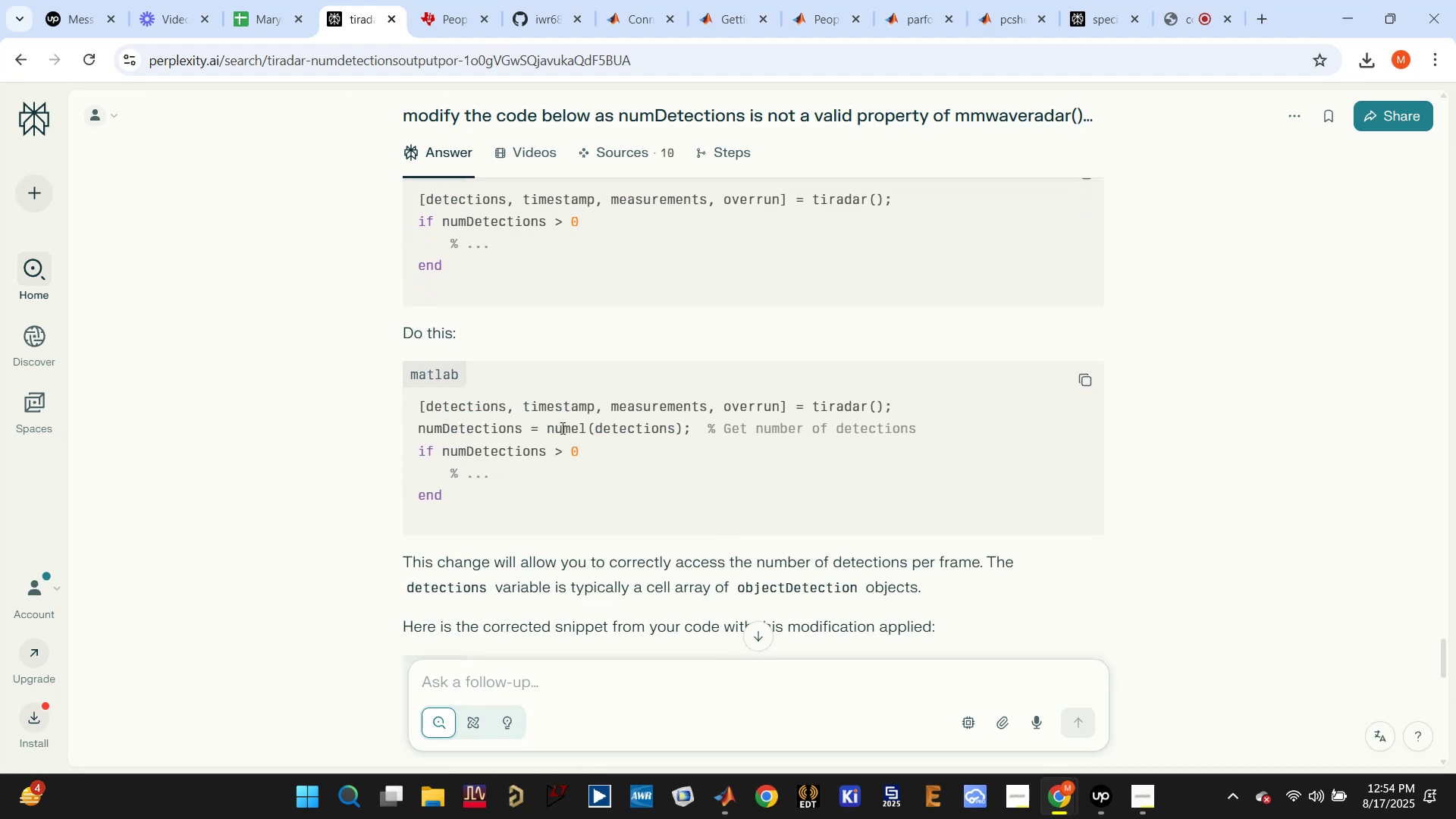 
left_click([553, 426])
 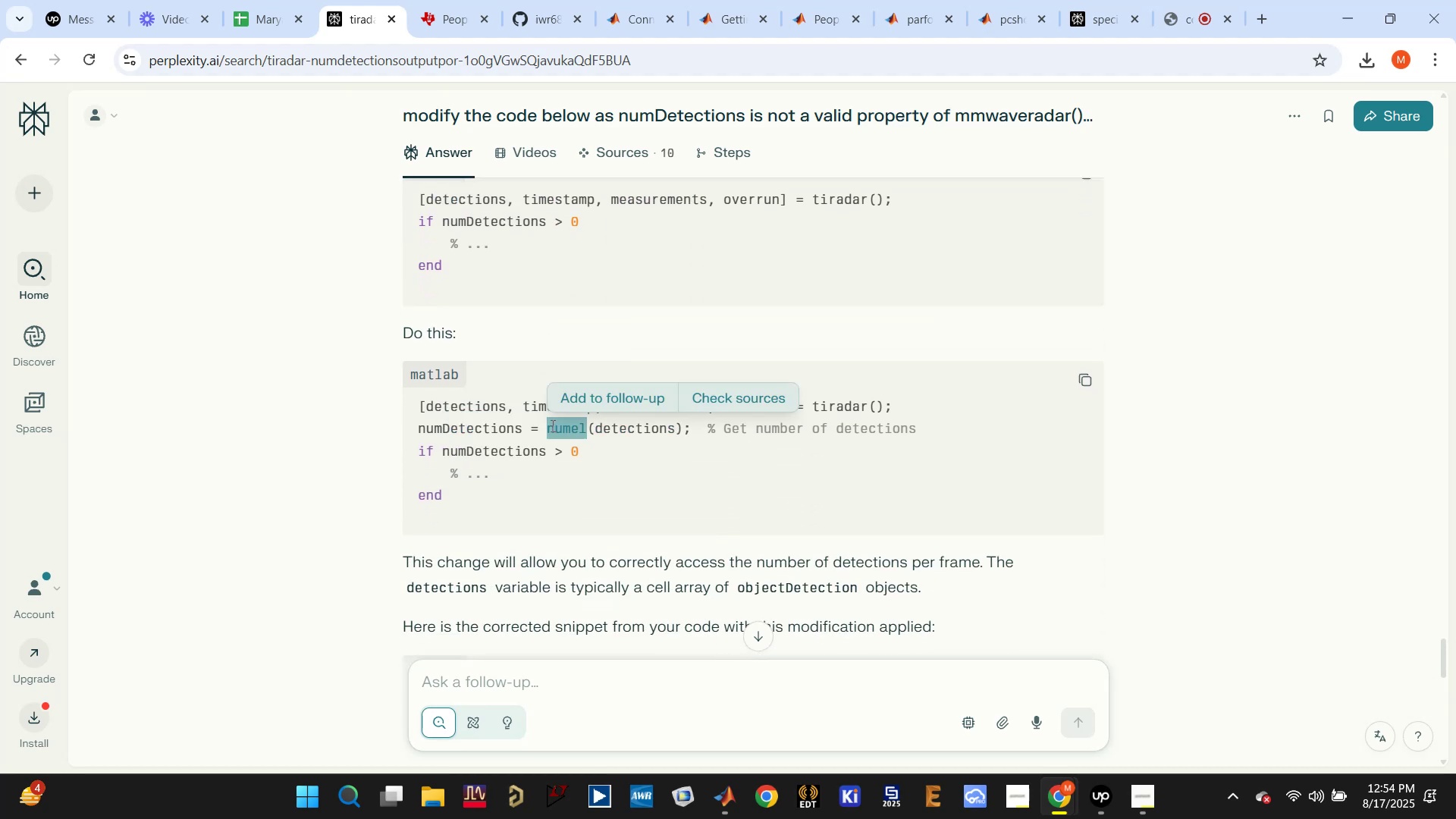 
triple_click([551, 425])
 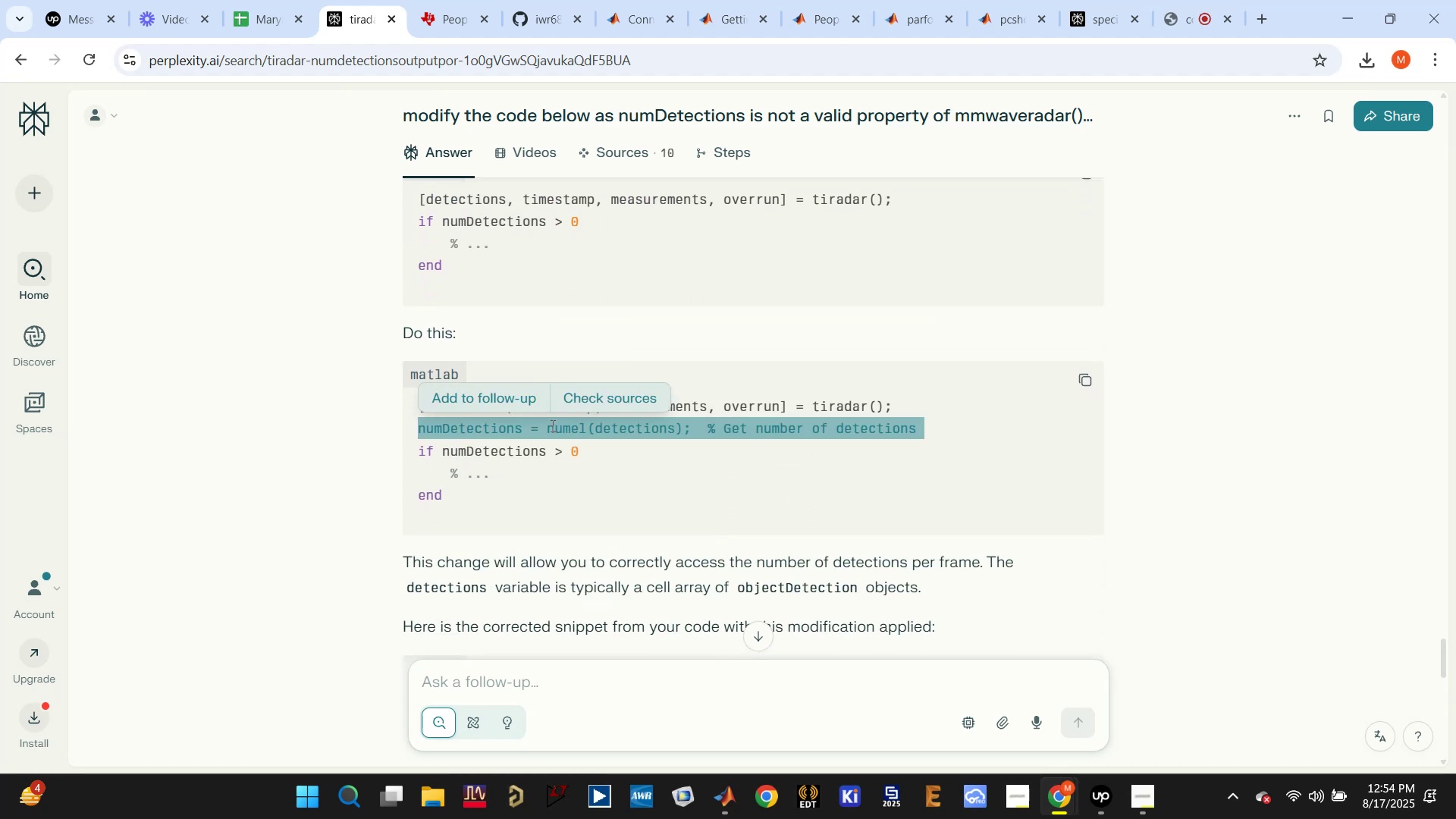 
key(Control+C)
 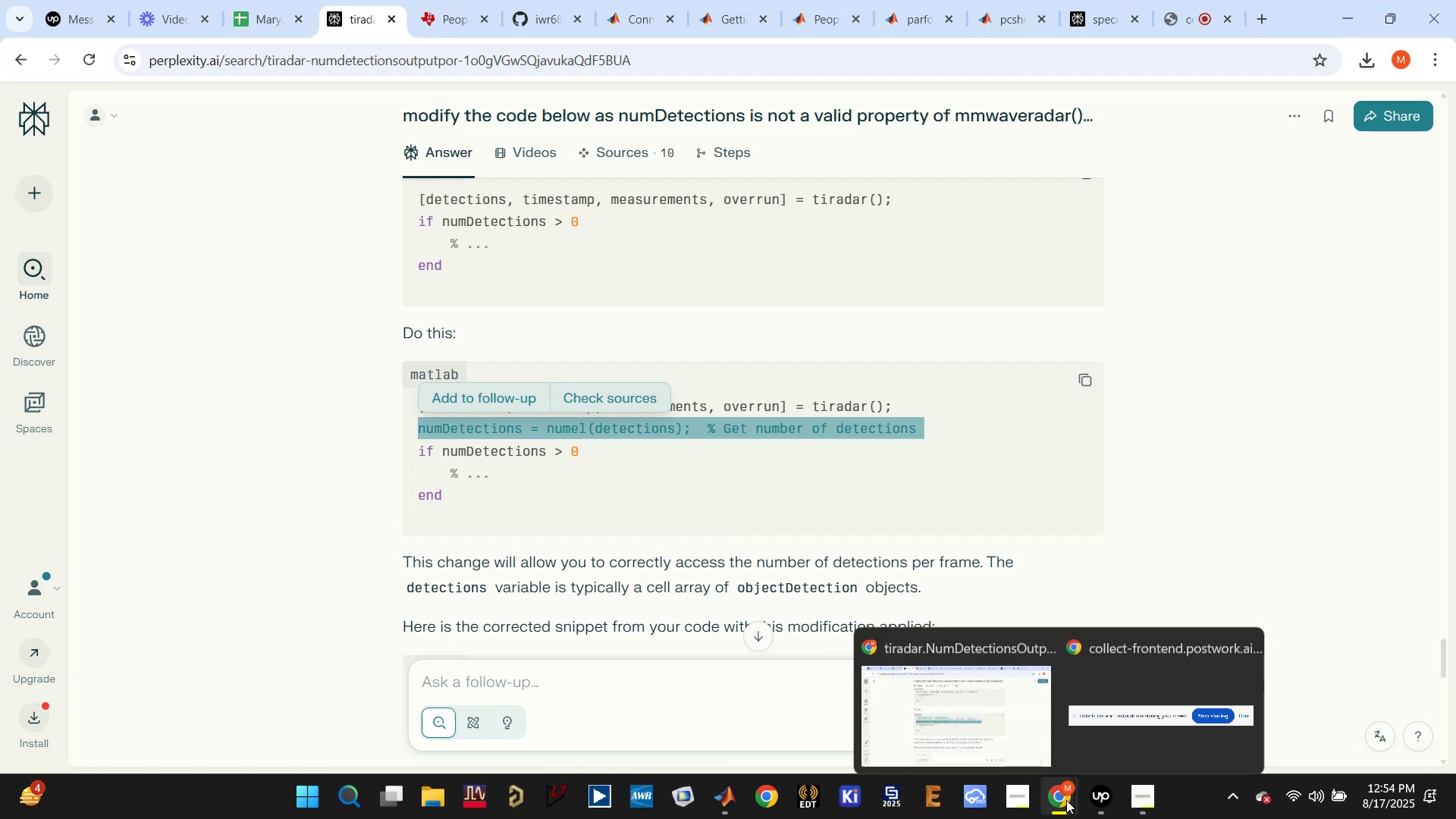 
left_click([937, 695])
 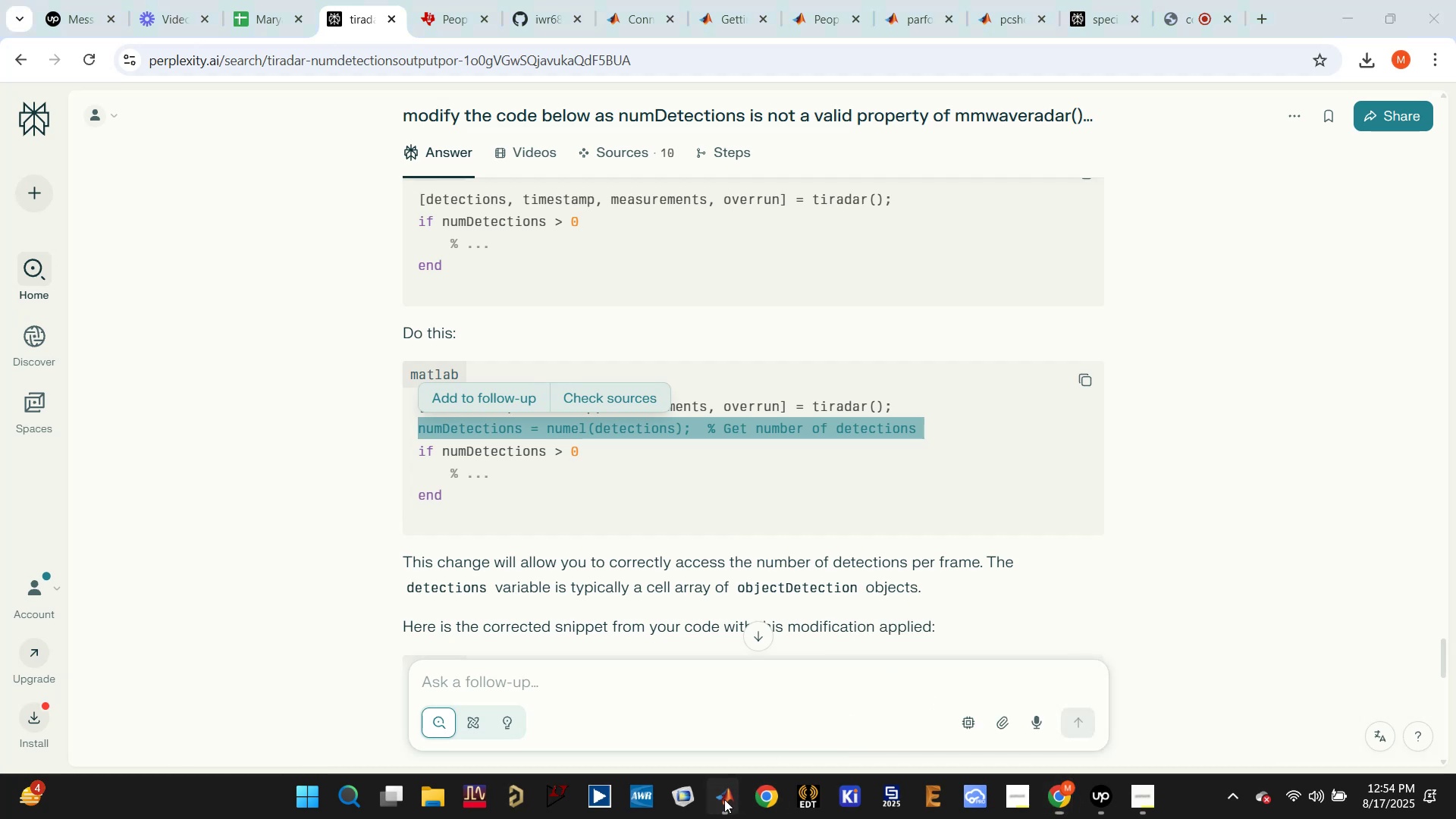 
double_click([672, 687])
 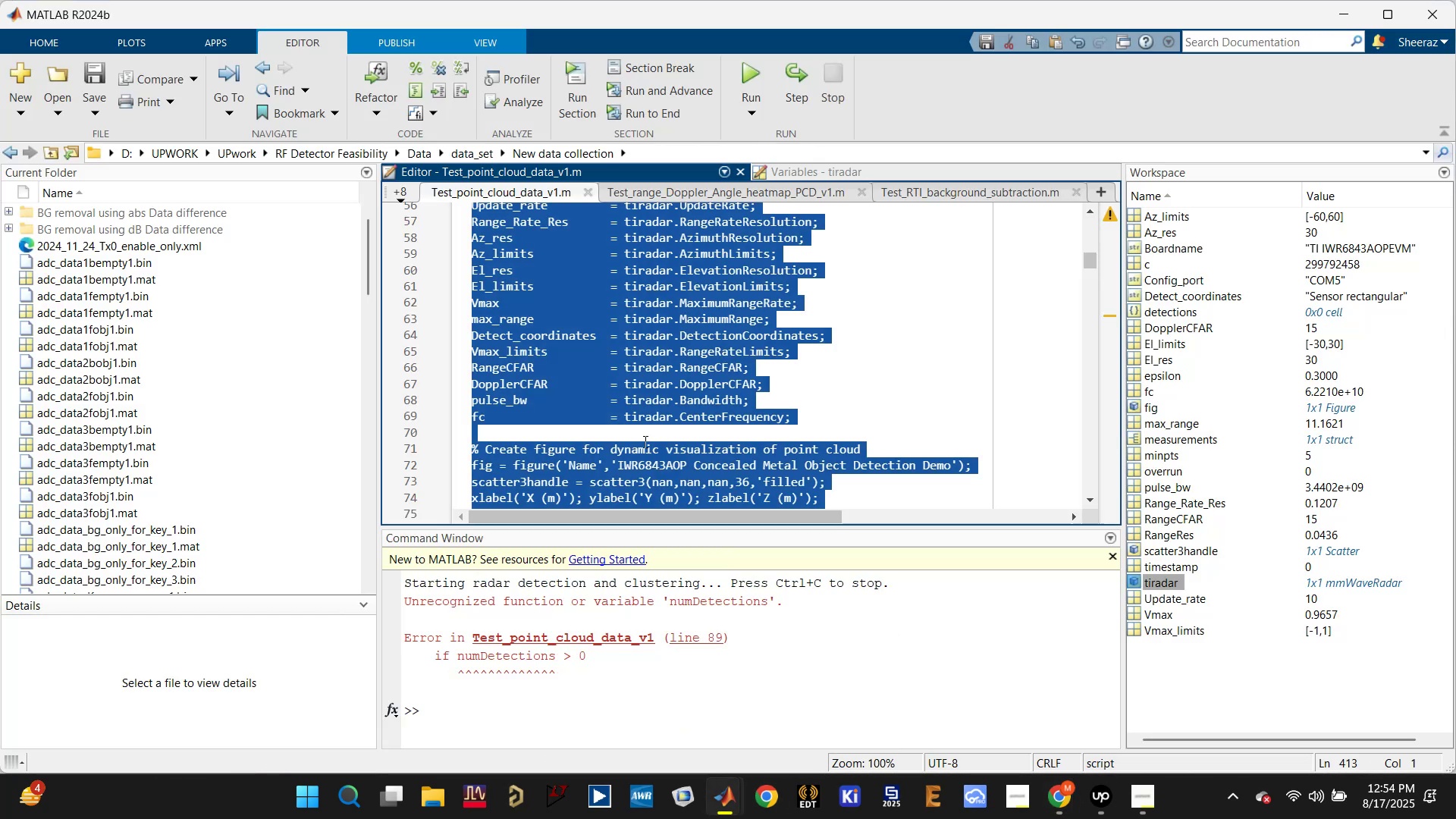 
left_click([644, 441])
 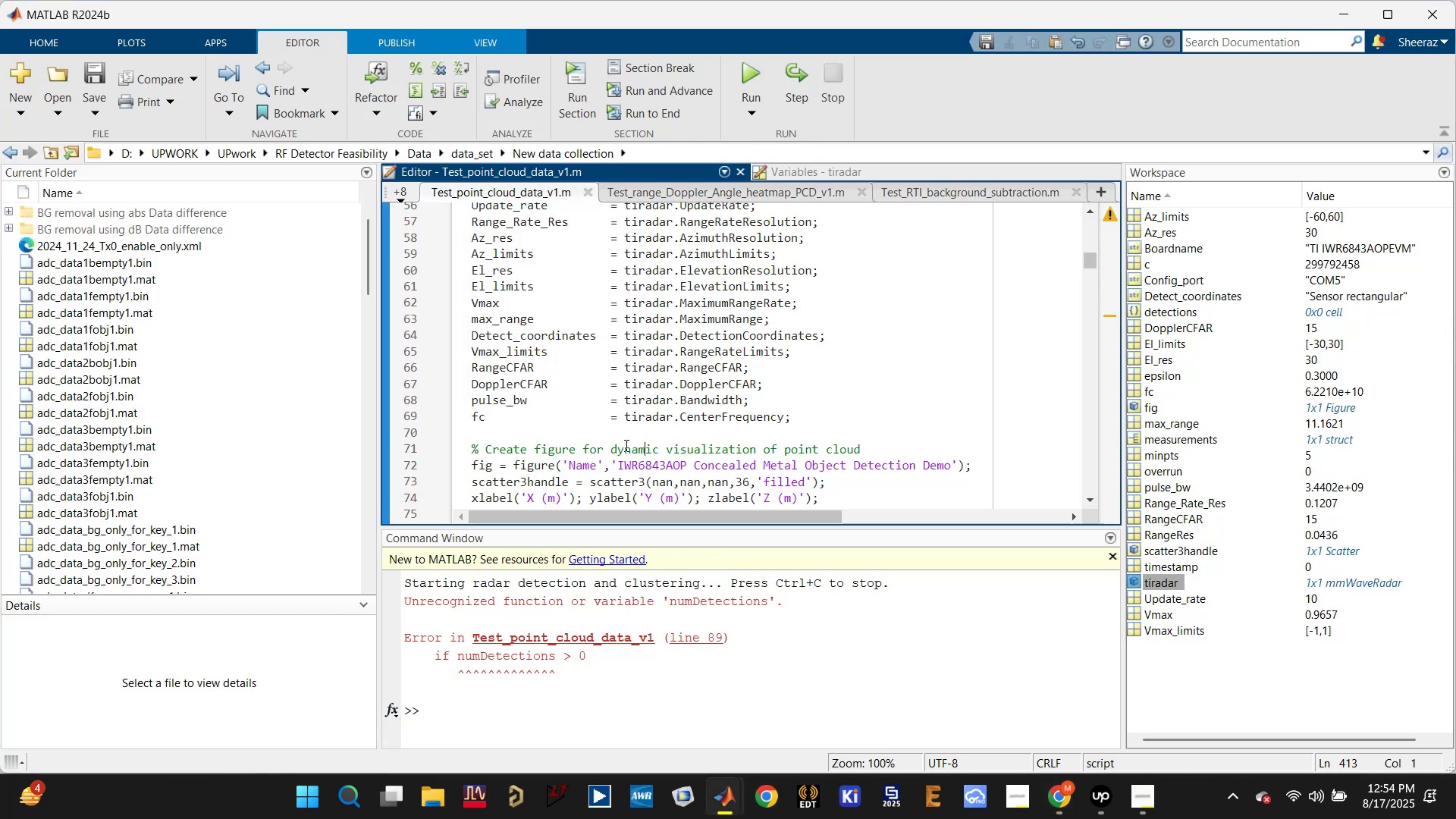 
scroll: coordinate [541, 488], scroll_direction: down, amount: 7.0
 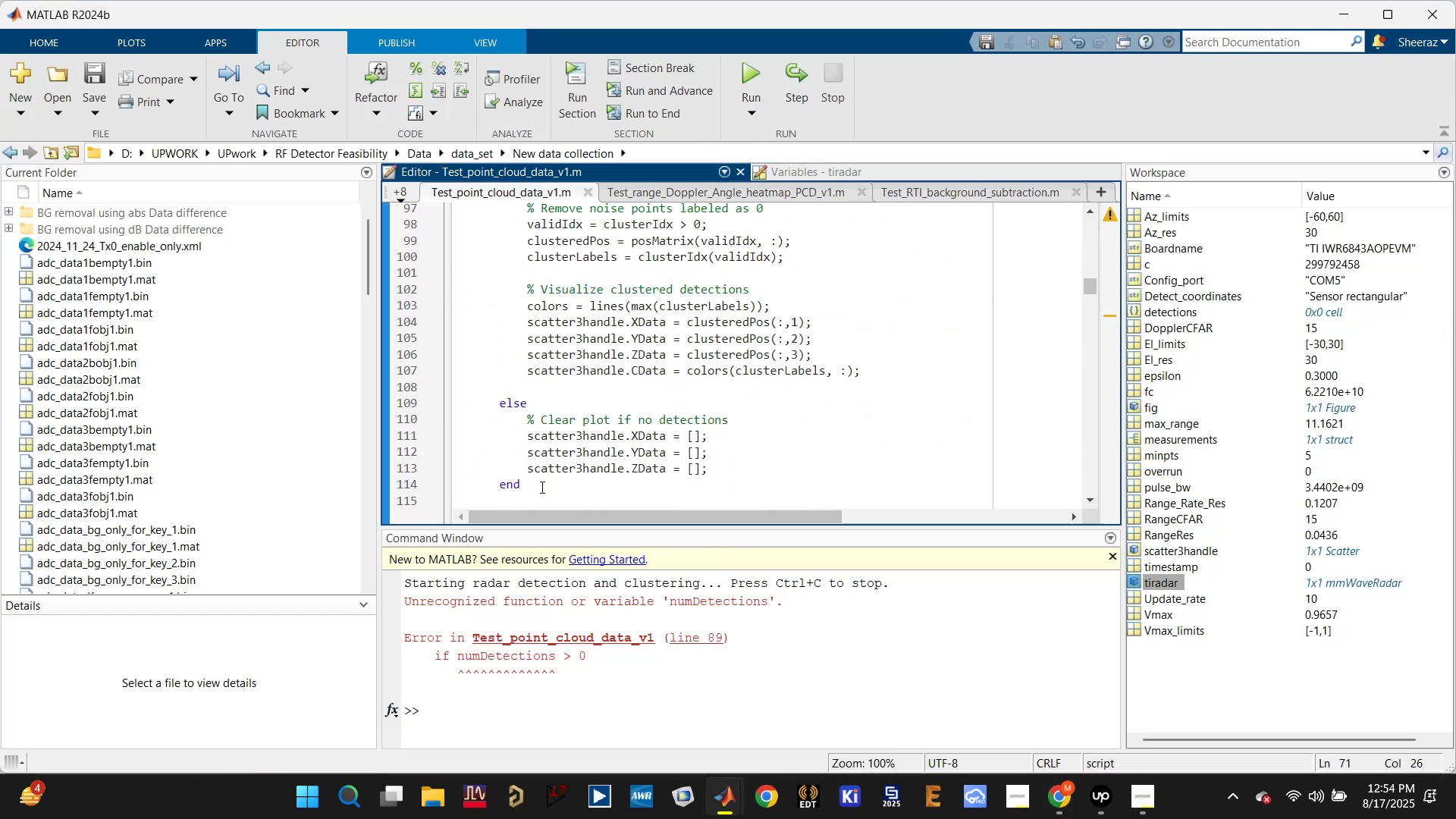 
scroll: coordinate [542, 485], scroll_direction: up, amount: 3.0
 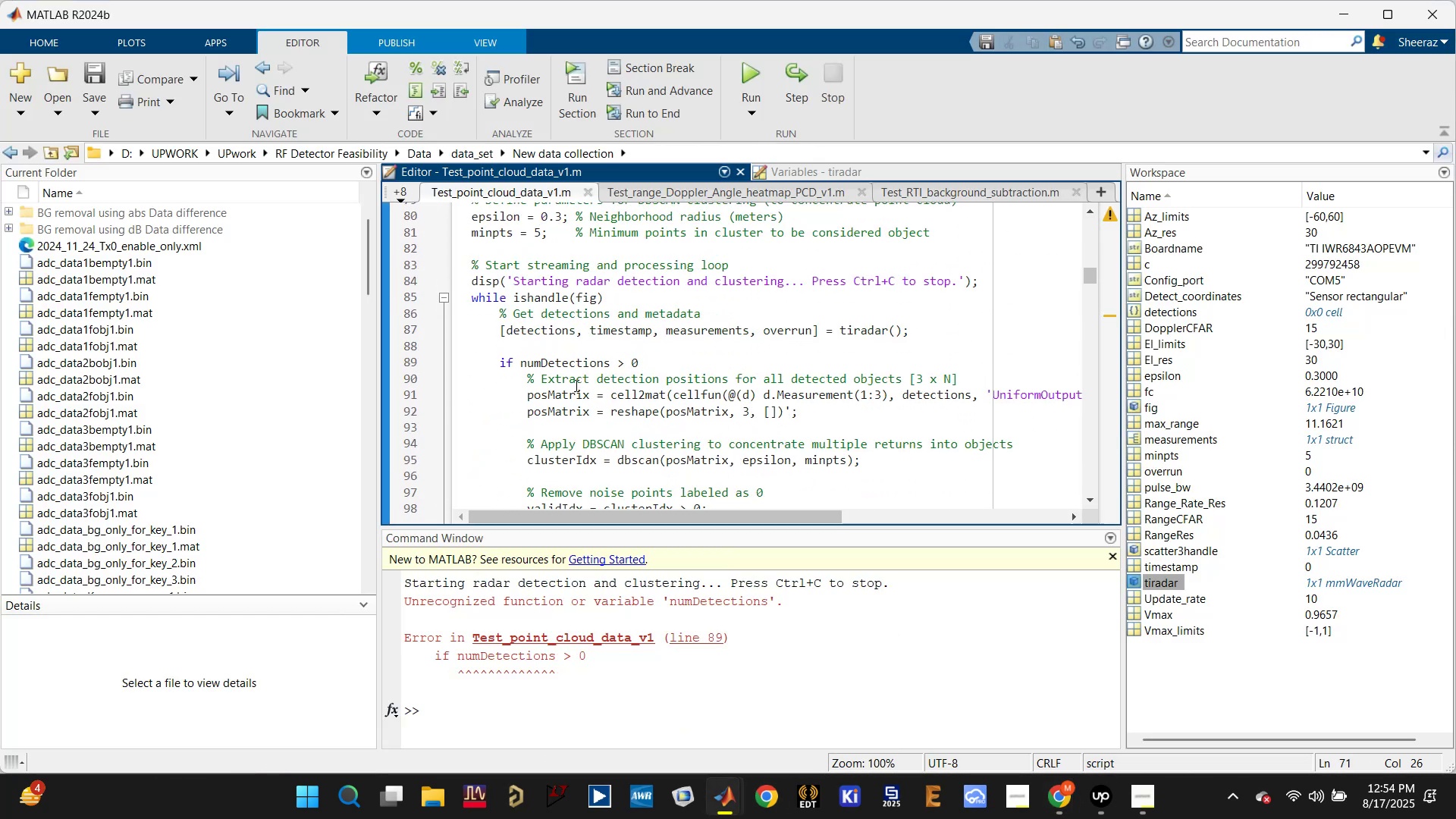 
left_click([559, 341])
 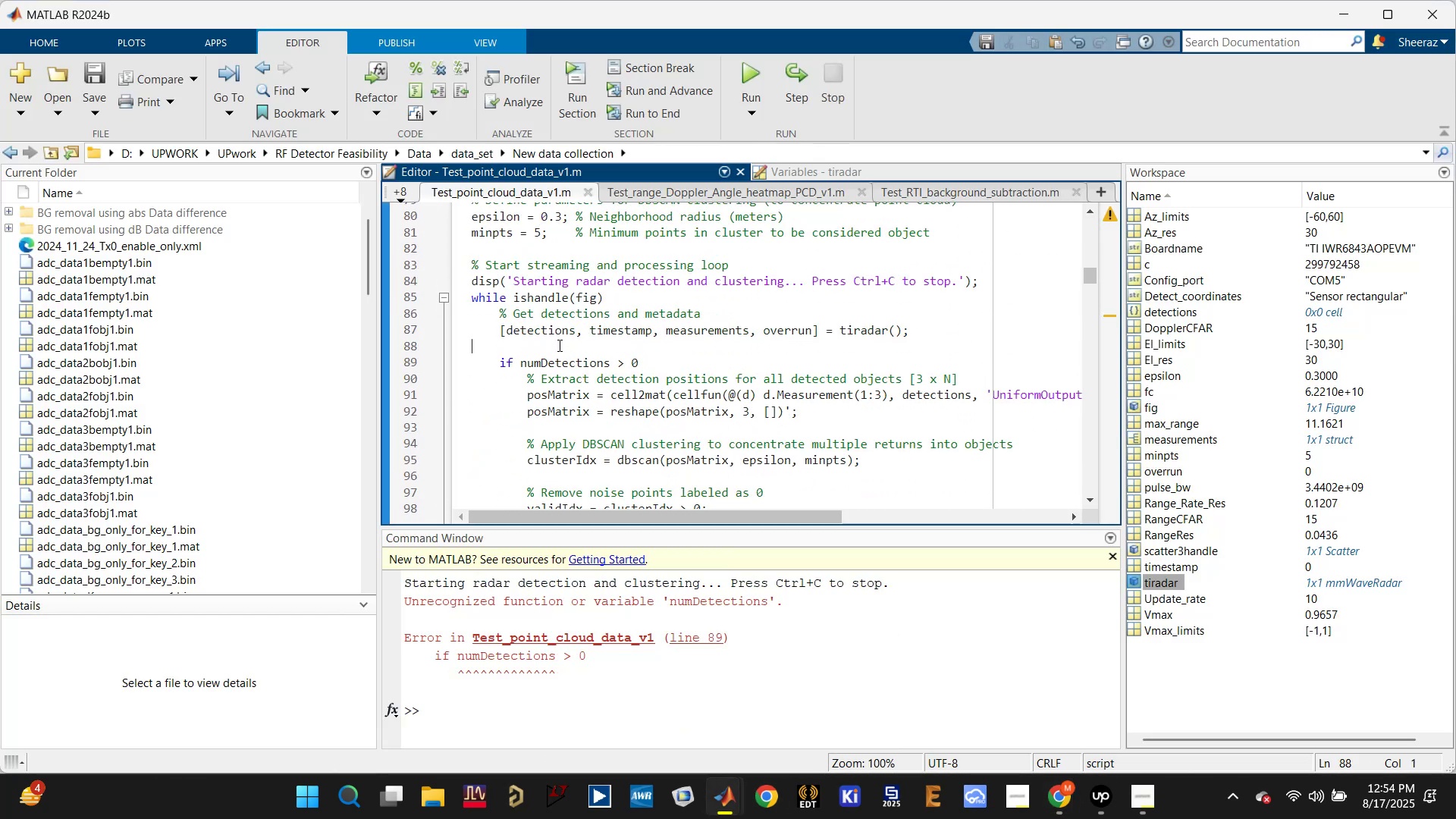 
key(Control+V)
 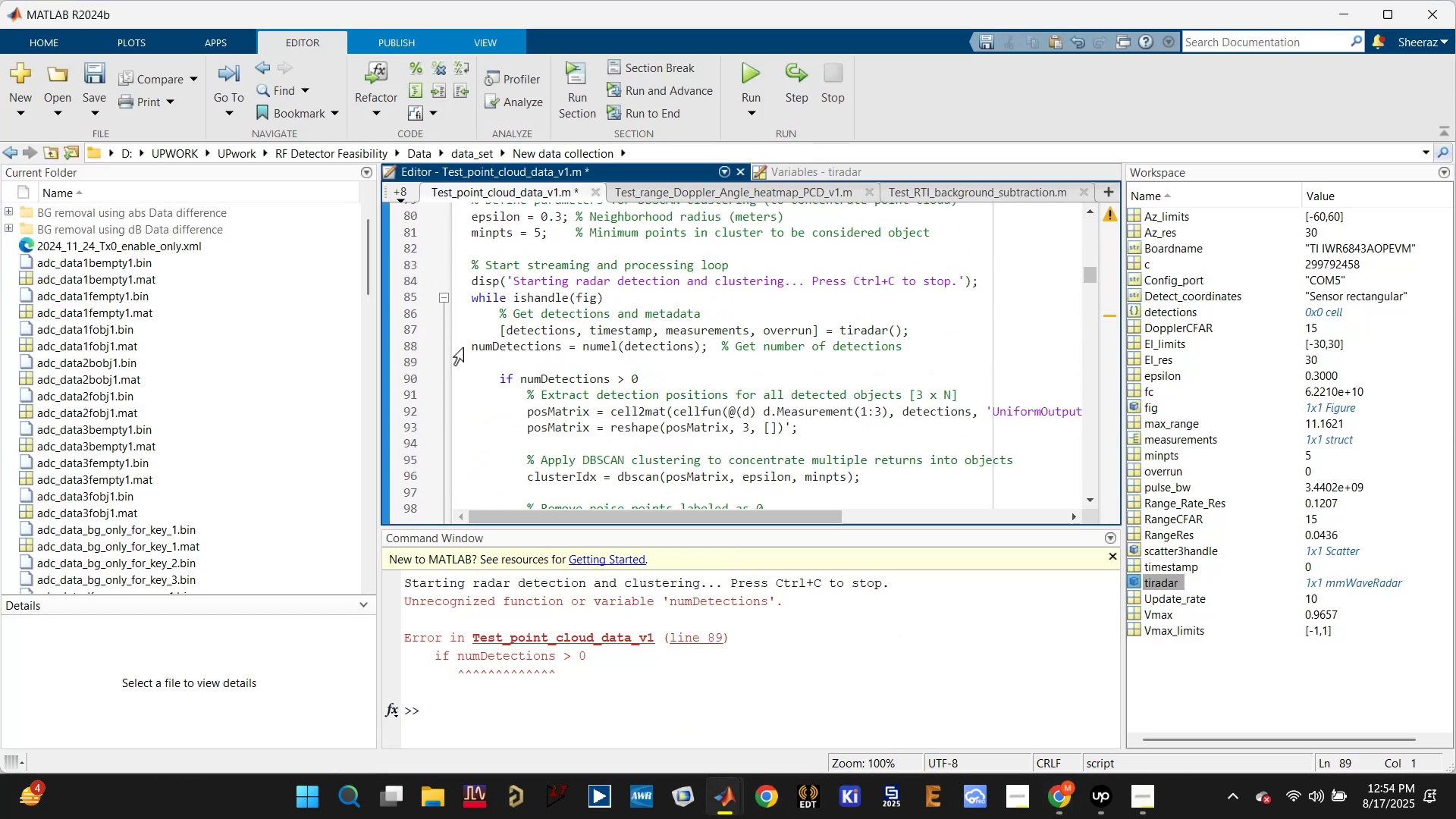 
left_click([467, 344])
 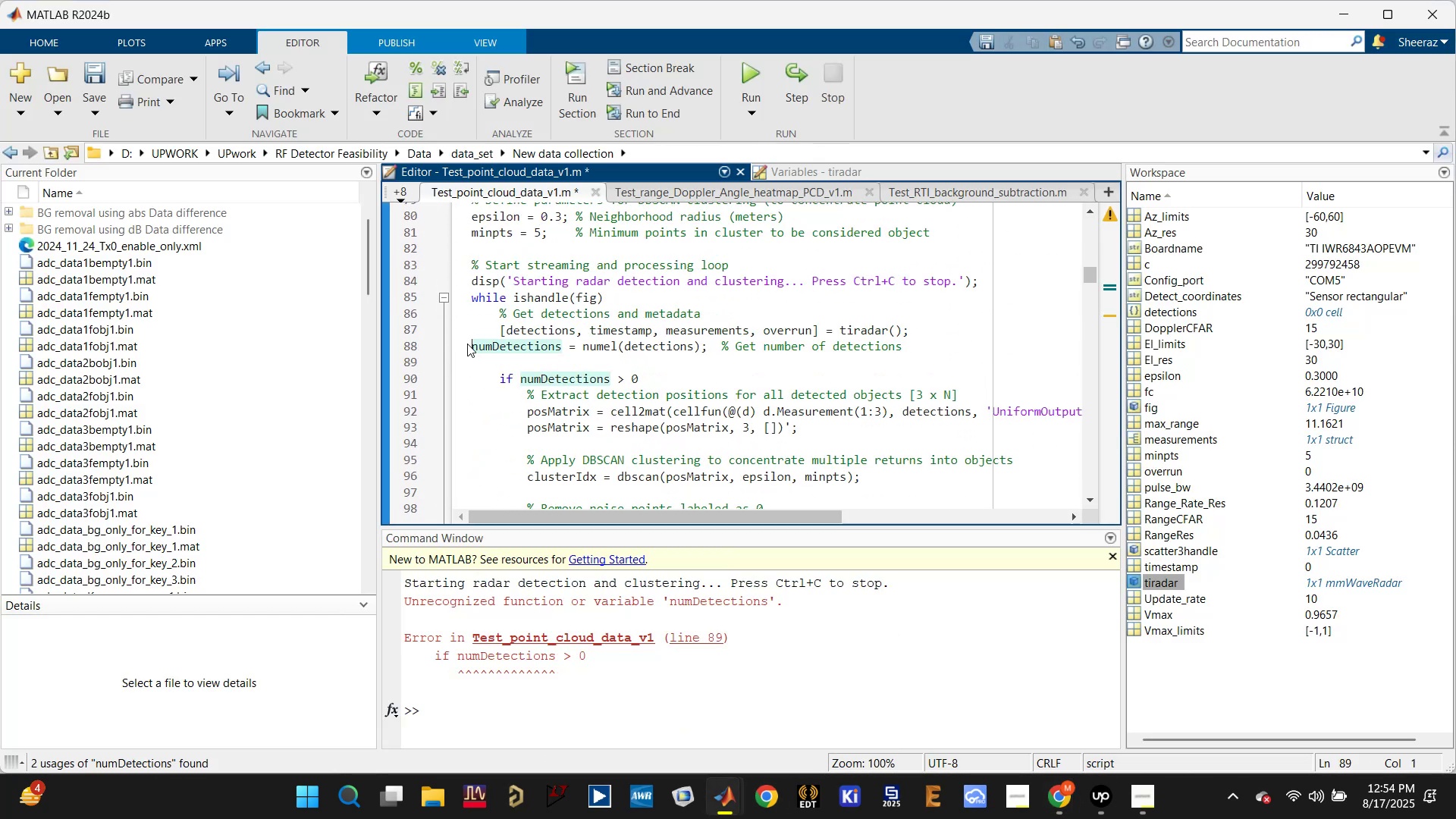 
key(Tab)
 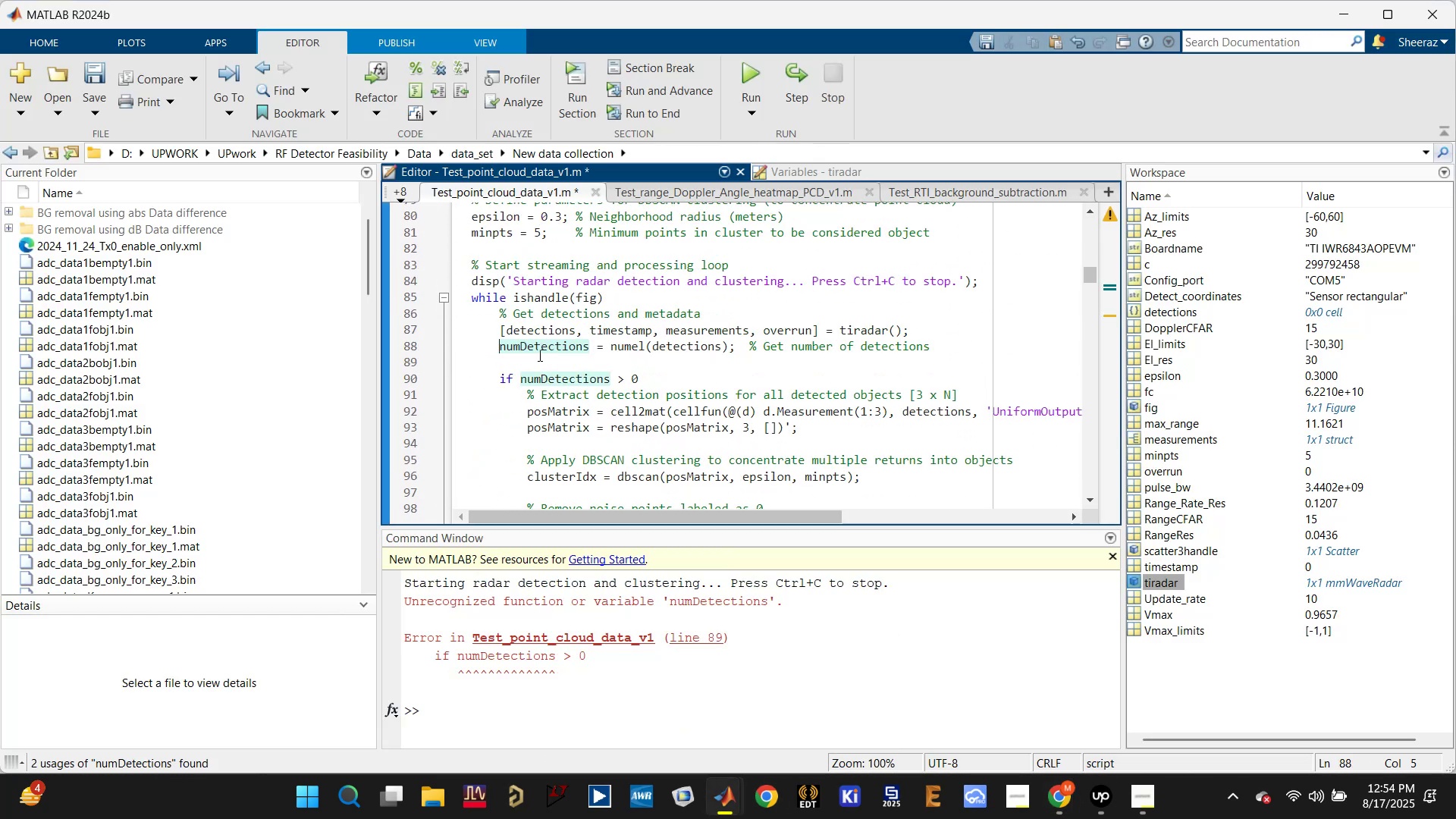 
left_click([526, 359])
 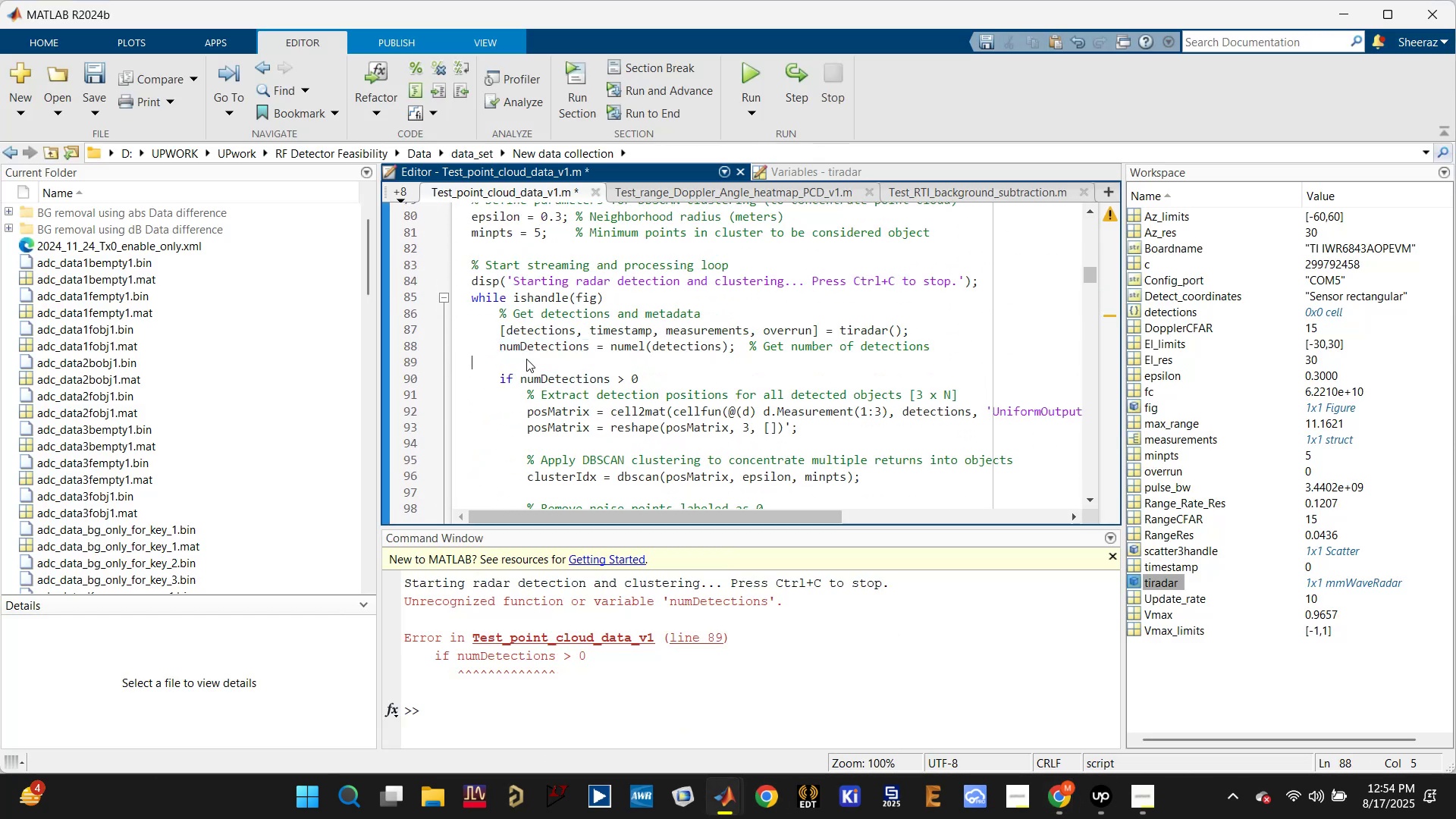 
key(Control+S)
 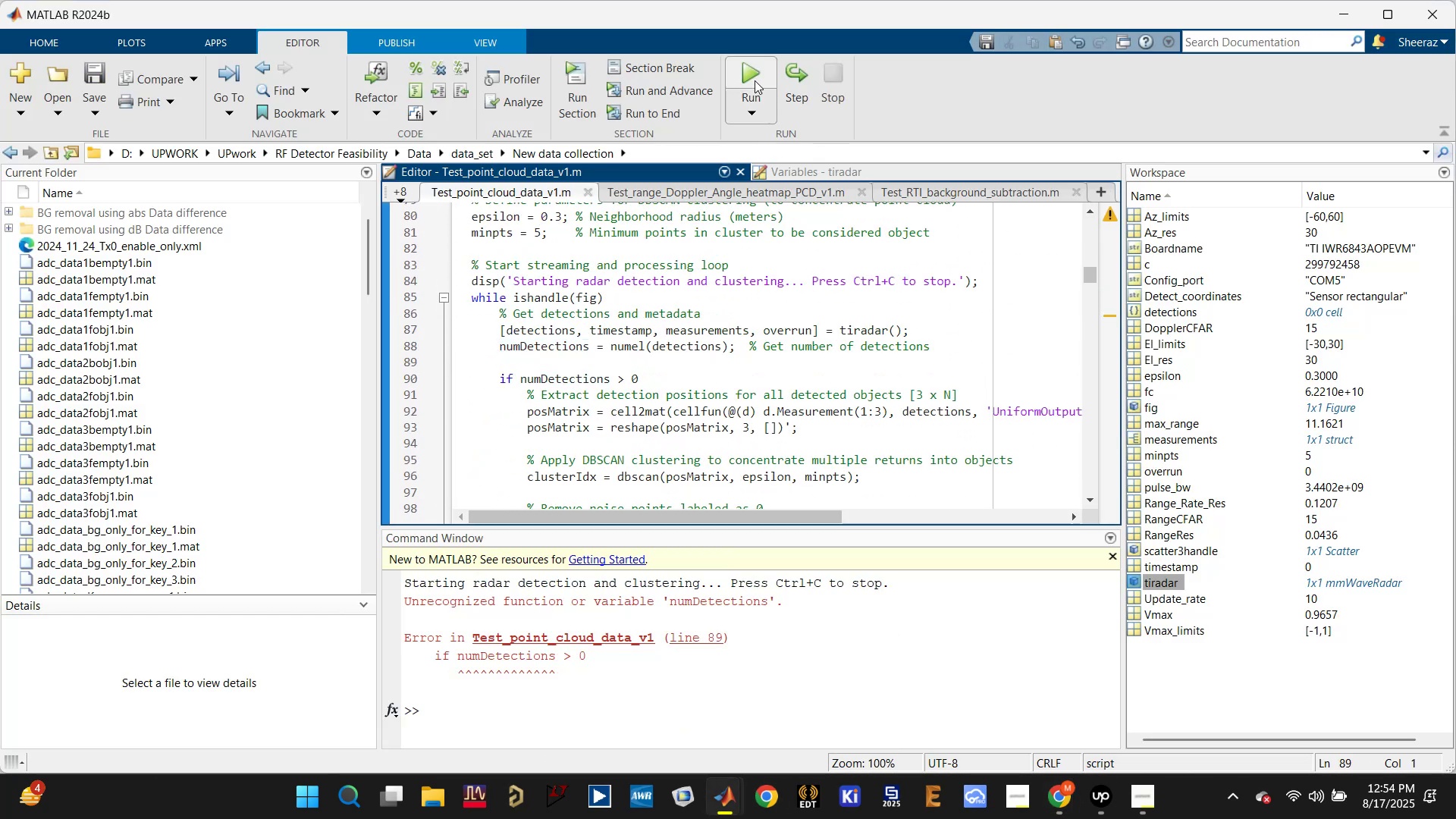 
left_click([752, 67])
 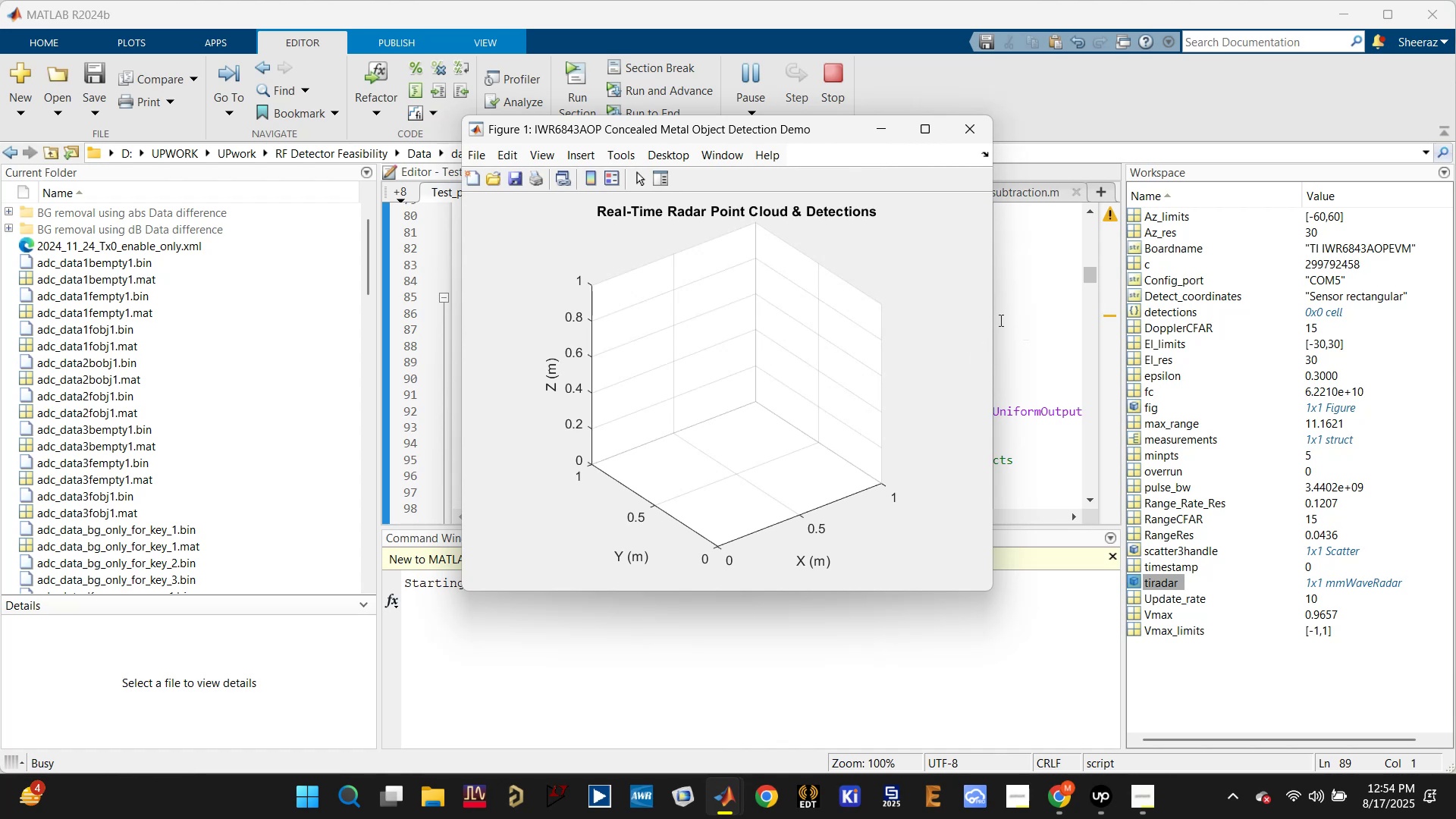 
wait(20.67)
 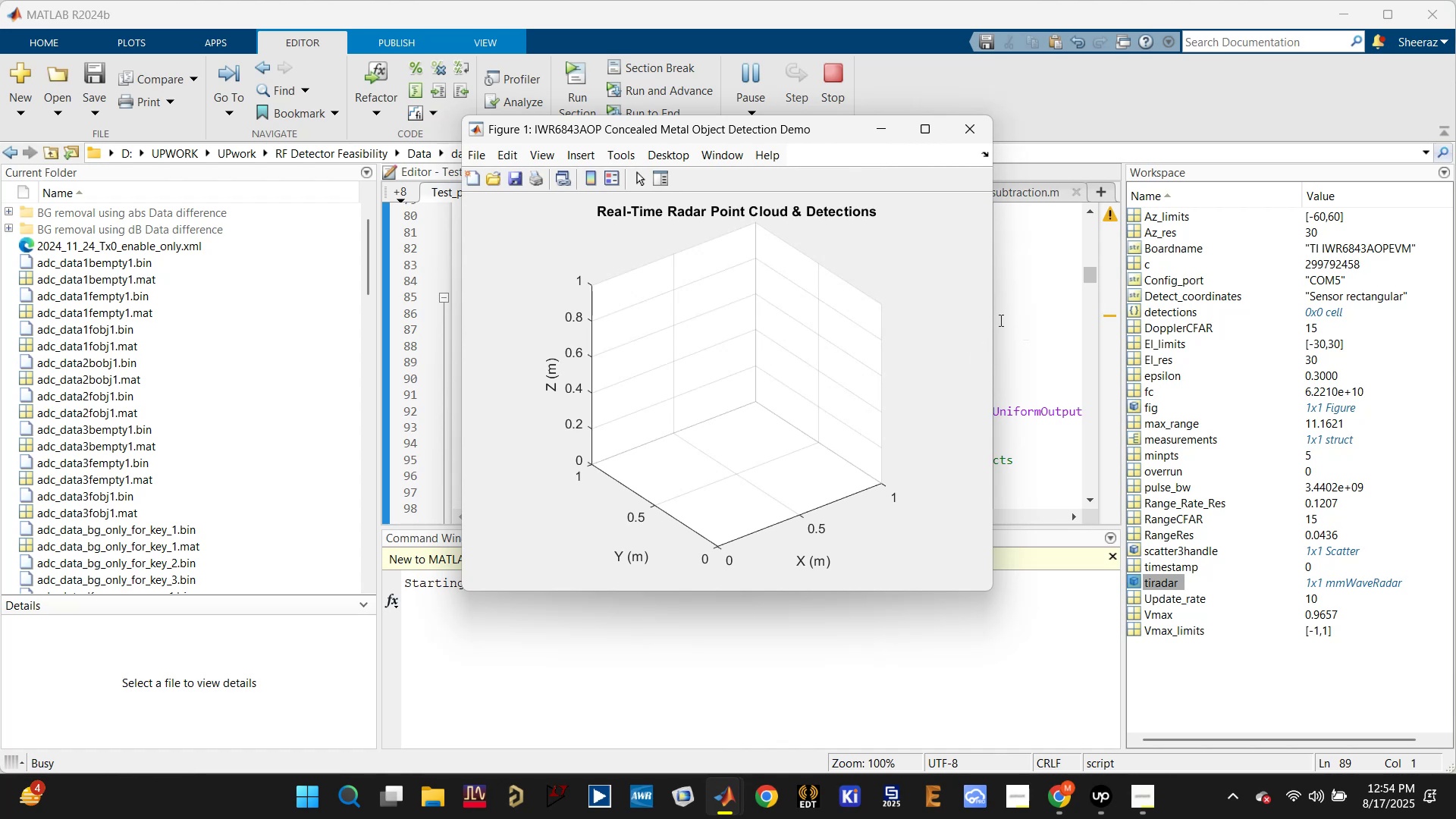 
scroll: coordinate [795, 416], scroll_direction: down, amount: 3.0
 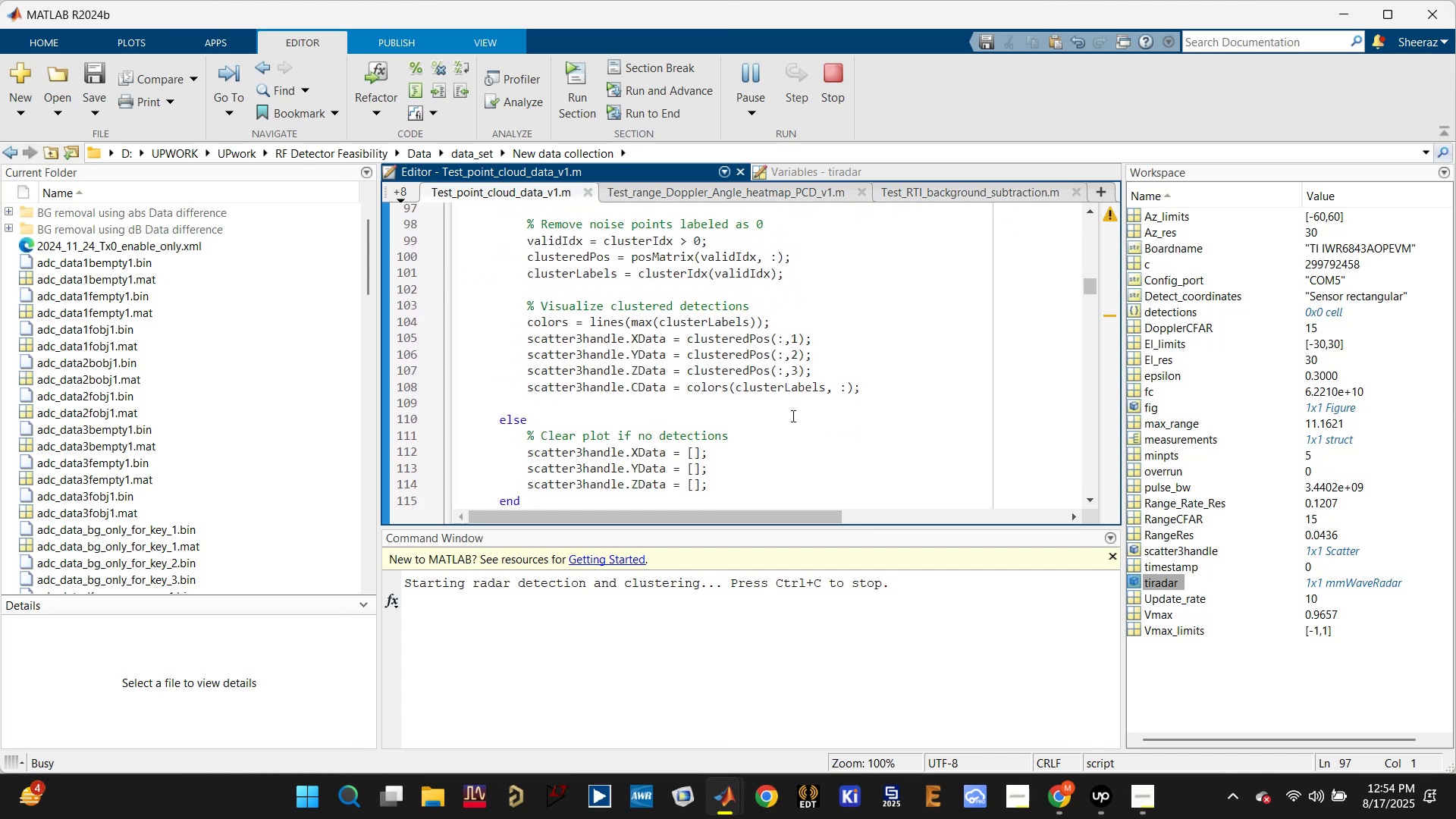 
left_click([781, 392])
 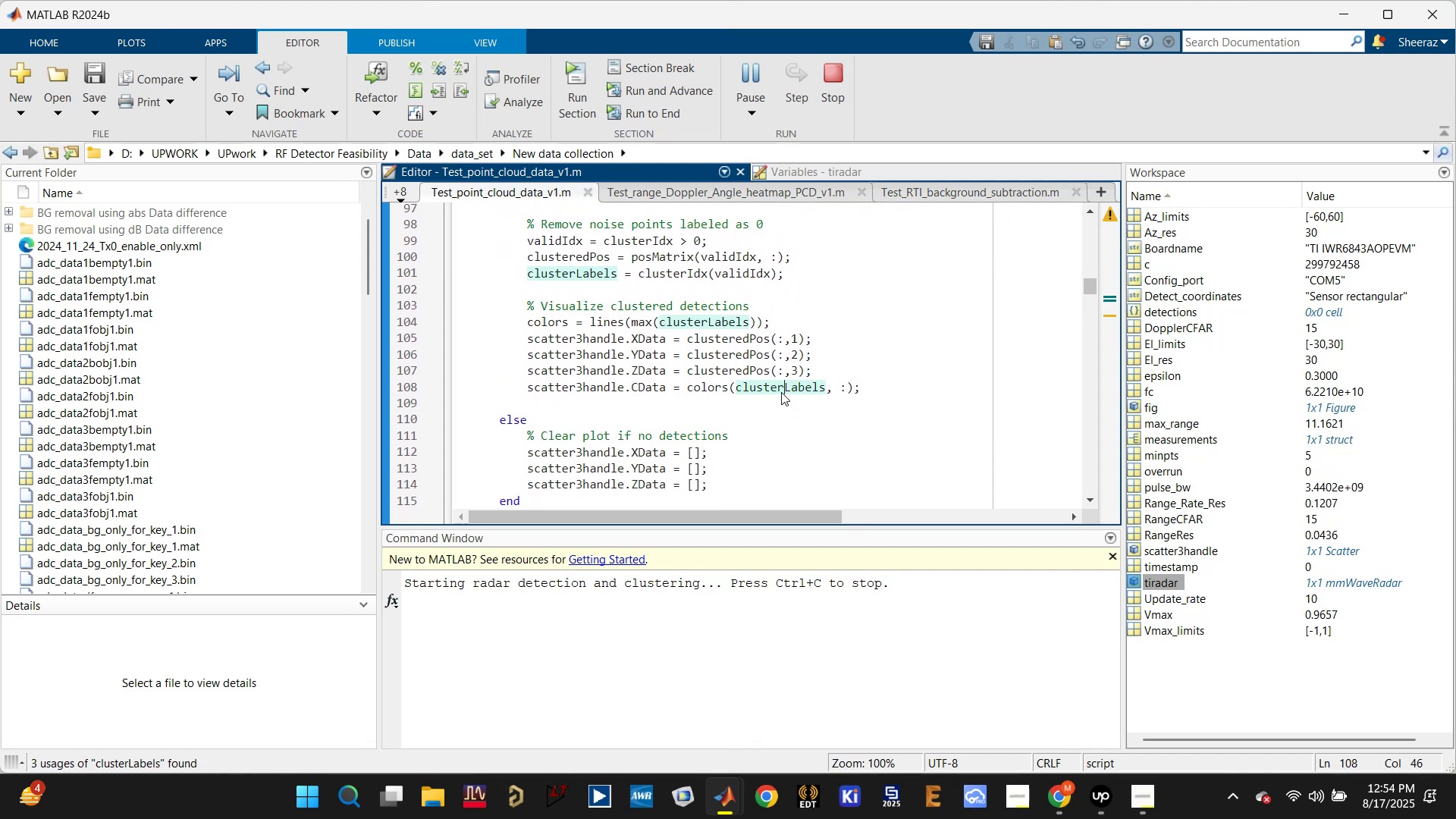 
scroll: coordinate [781, 392], scroll_direction: up, amount: 2.0
 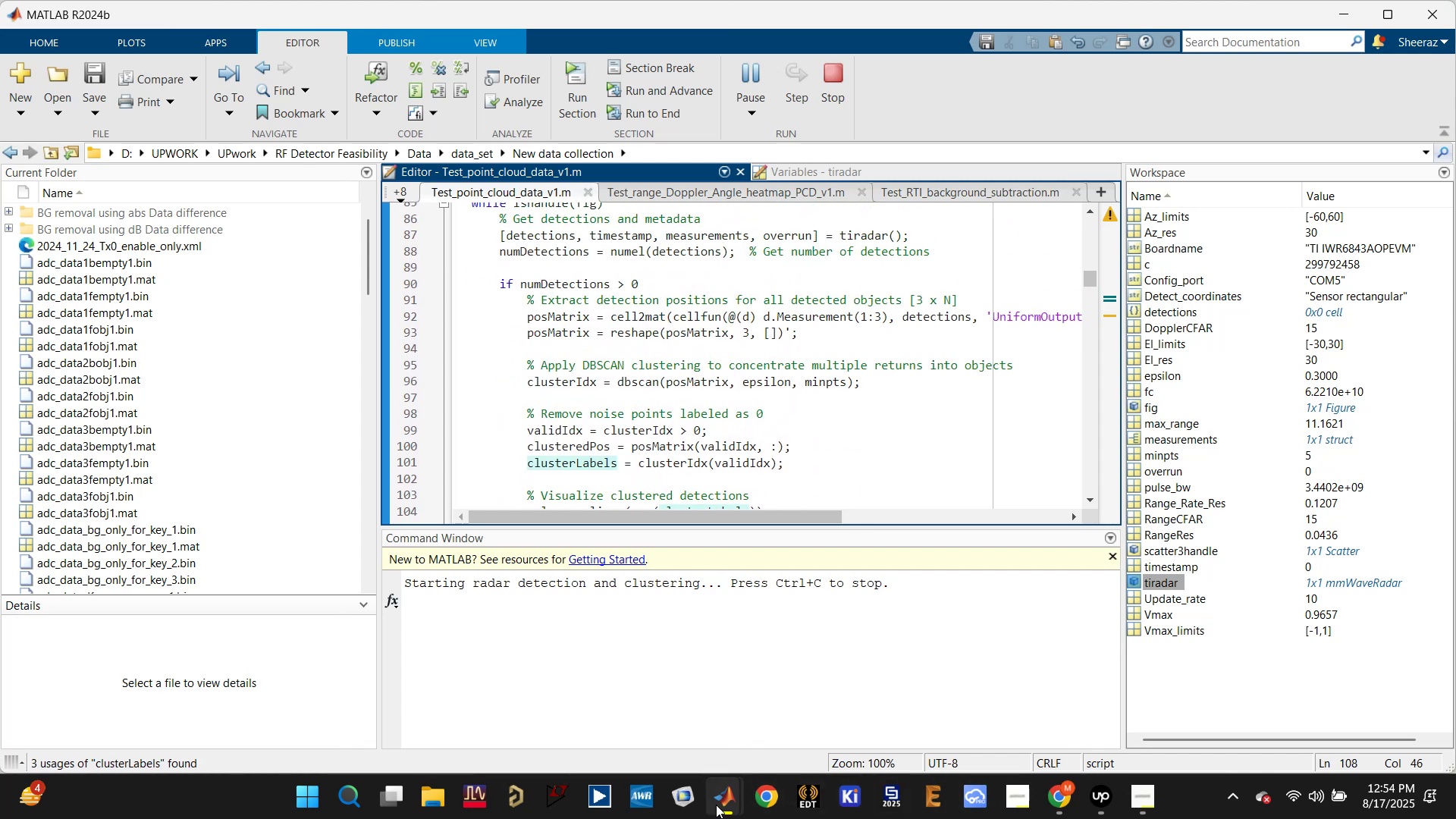 
left_click([811, 689])
 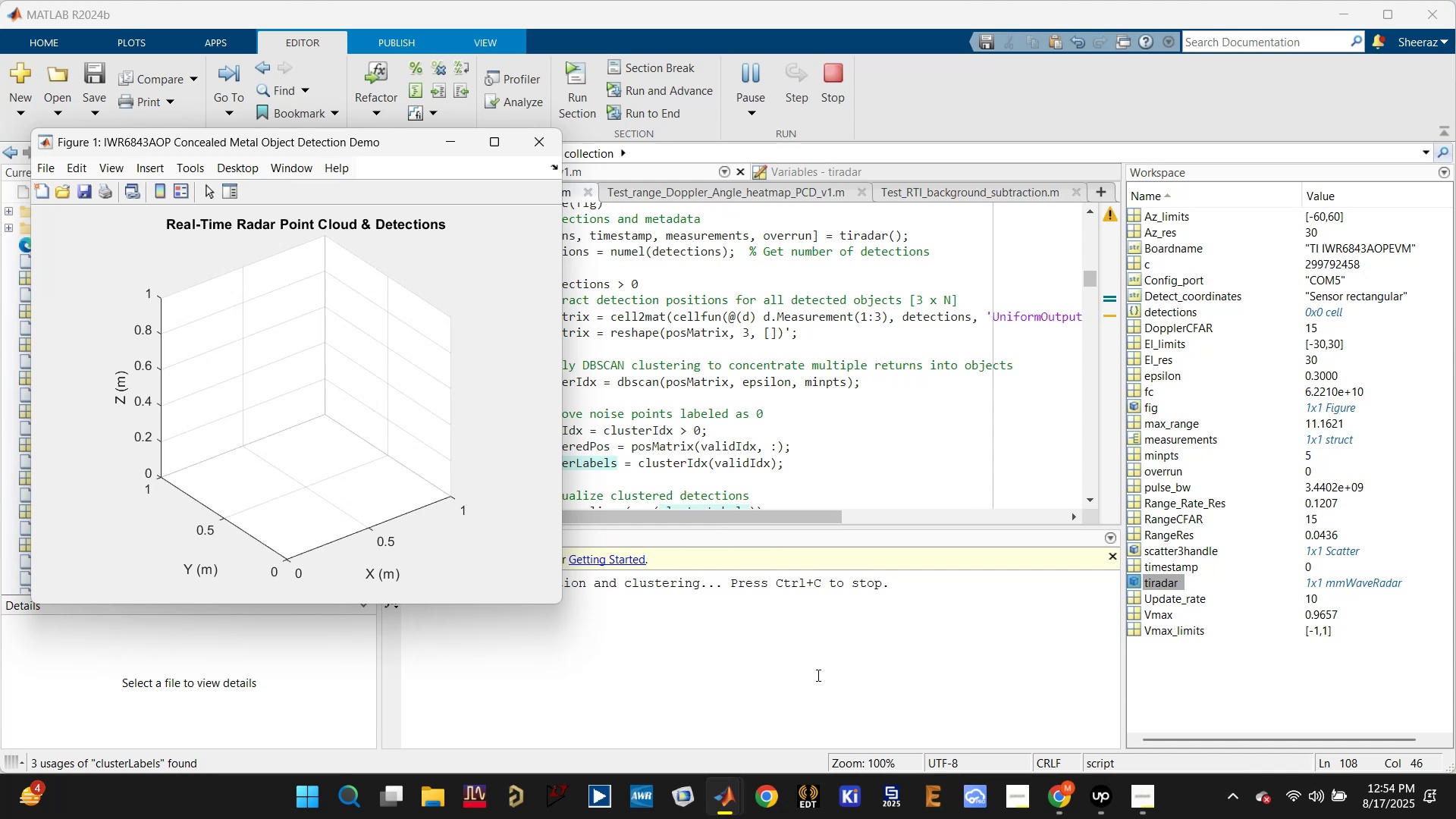 
wait(10.15)
 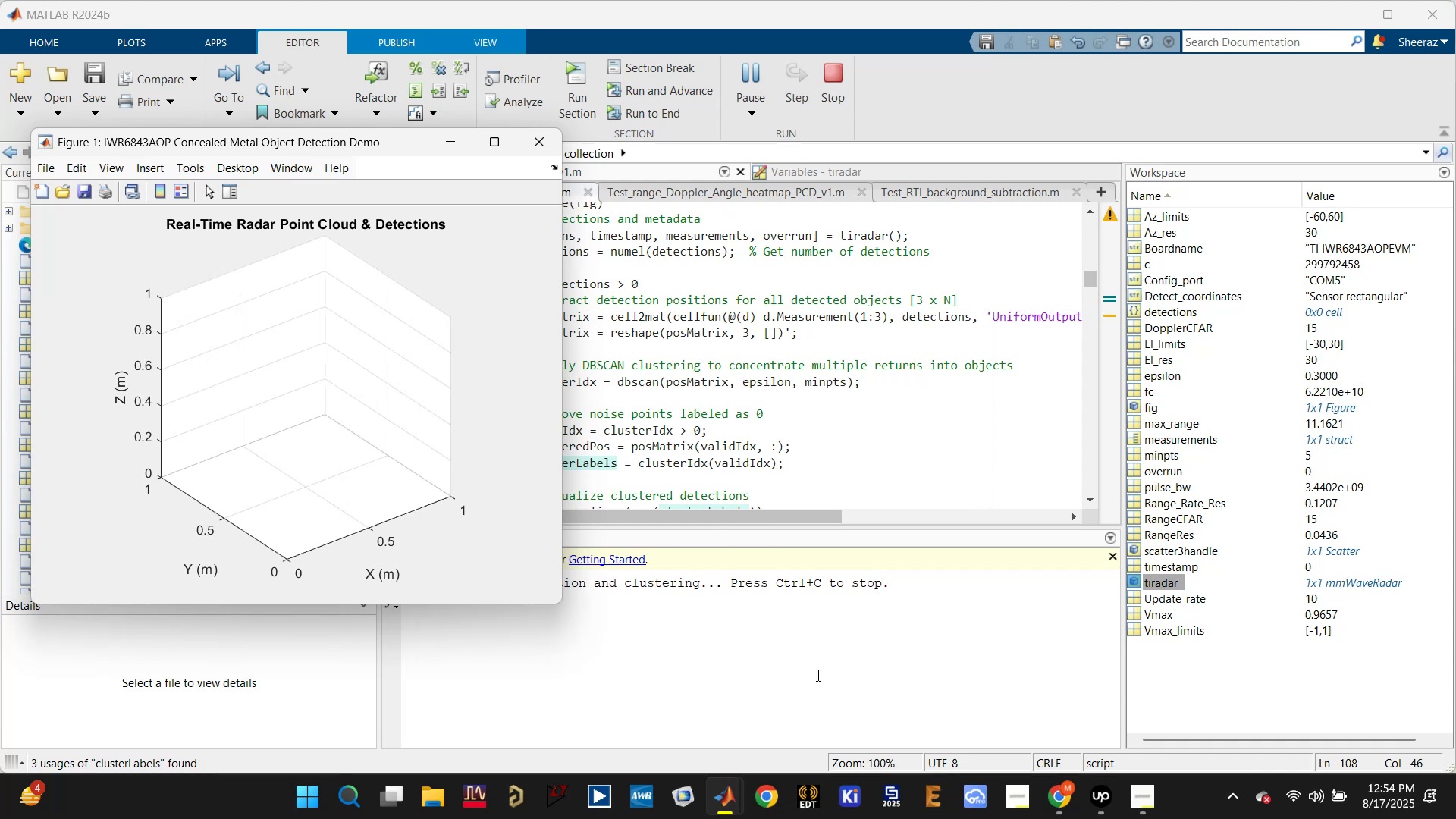 
left_click([940, 466])
 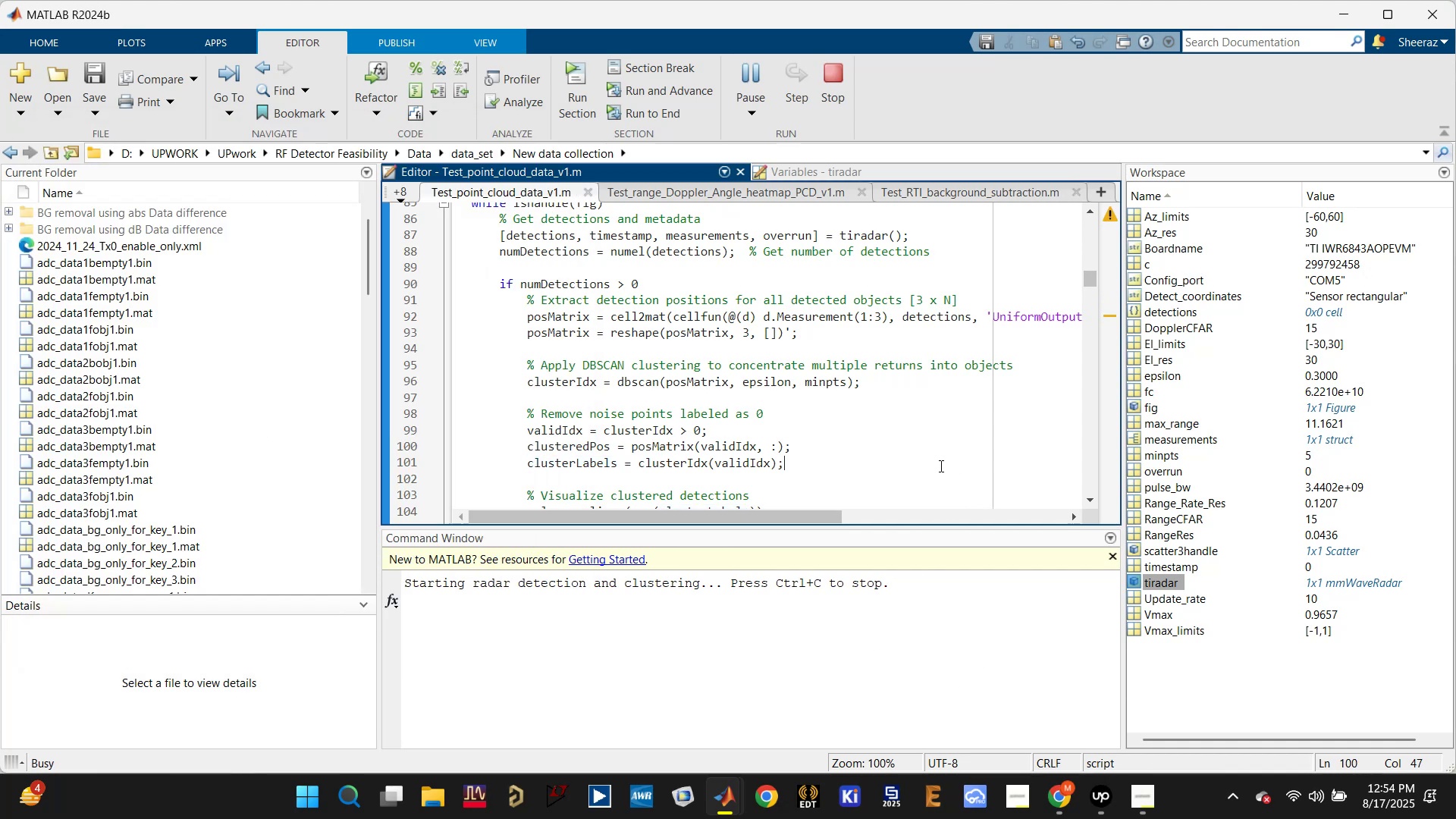 
key(Control+A)
 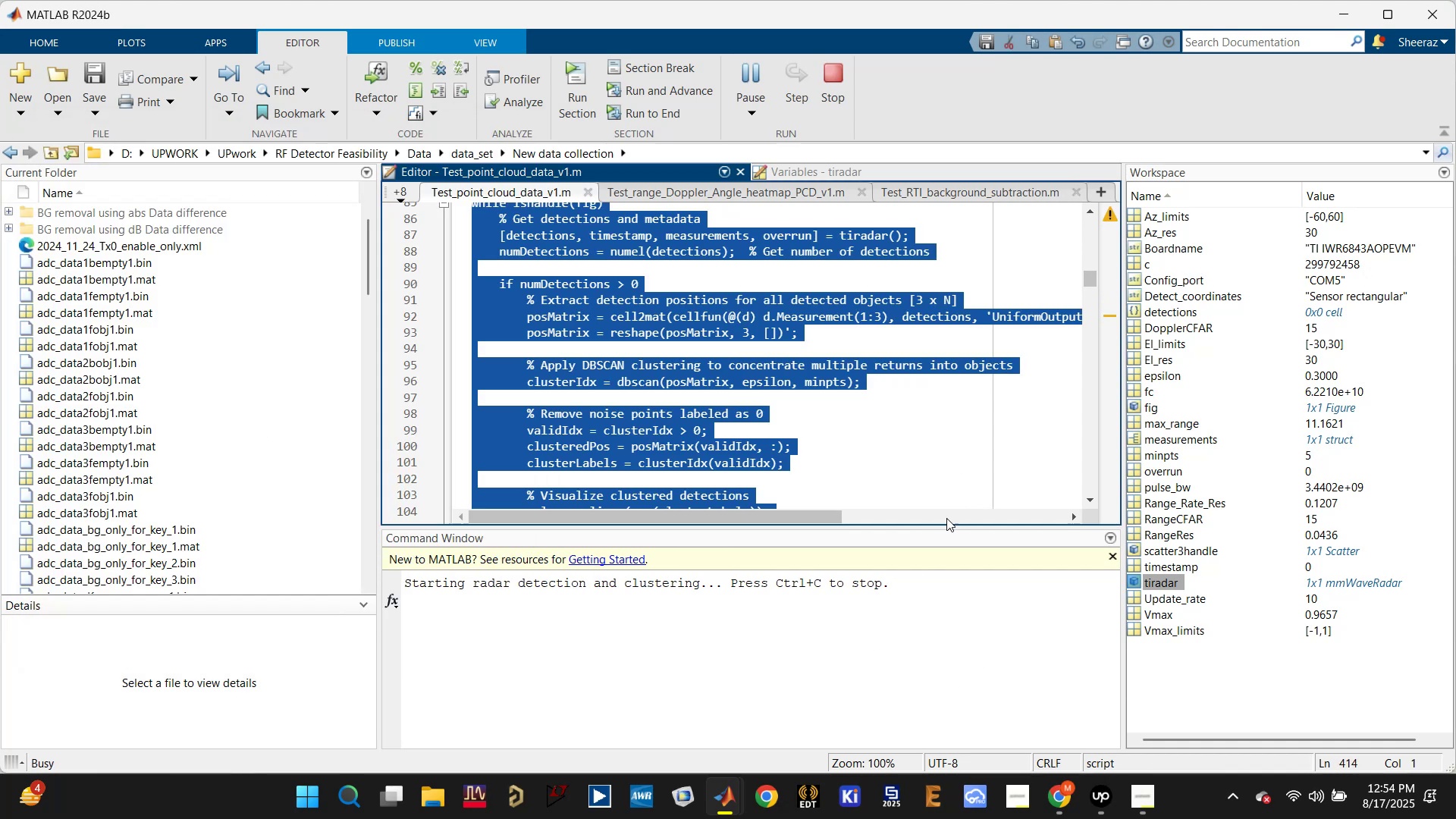 
key(Control+C)
 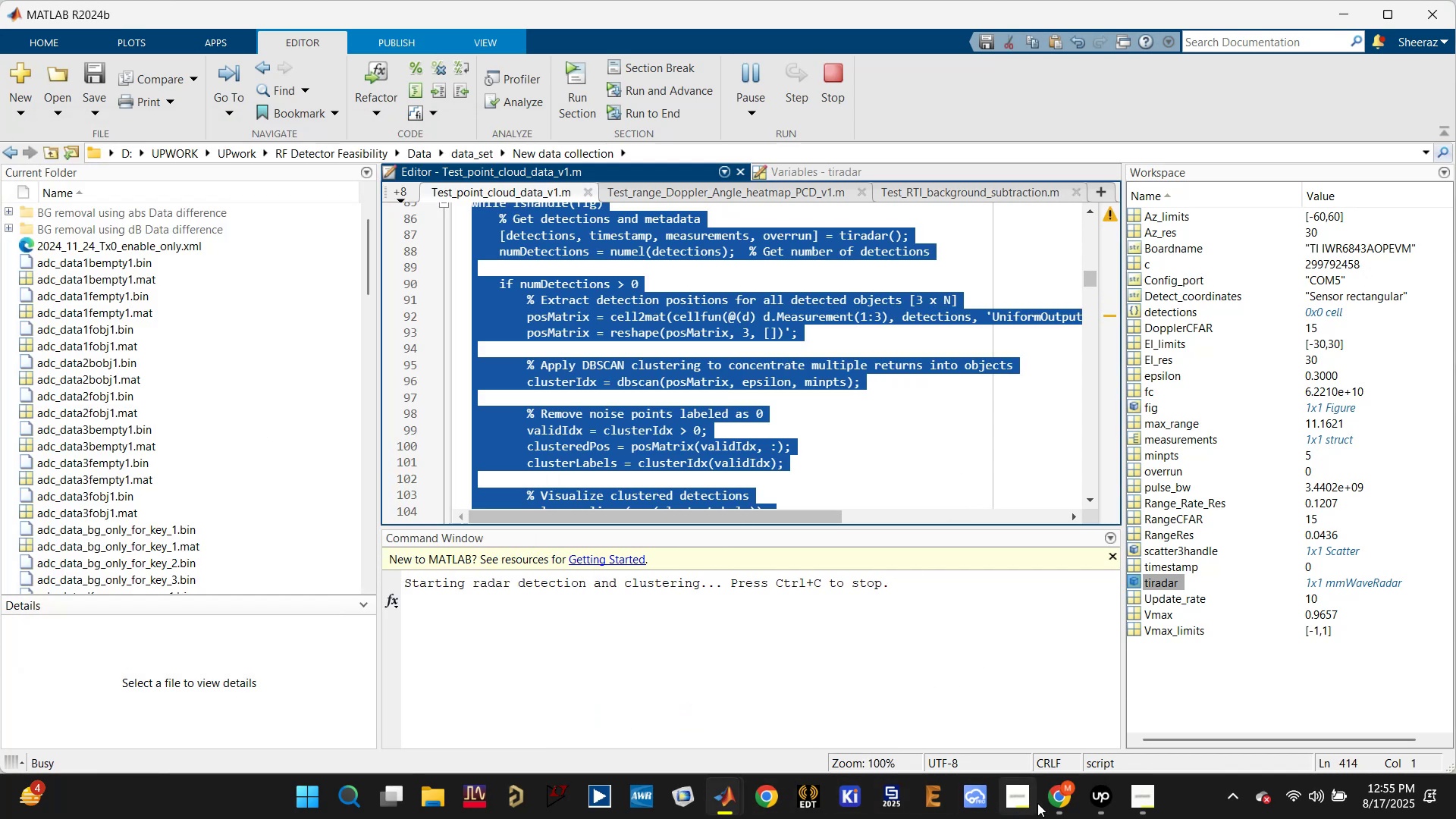 
double_click([895, 670])
 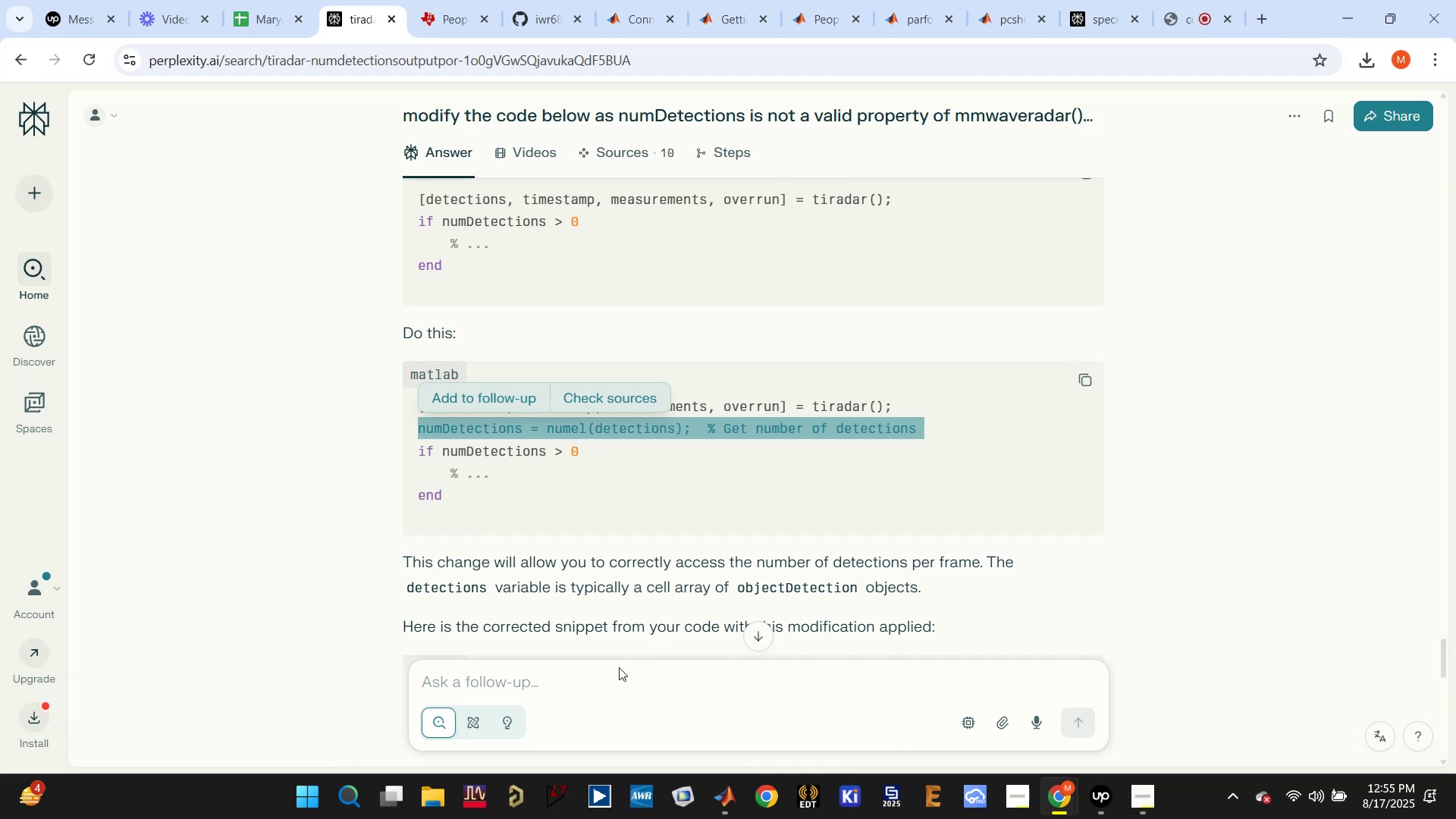 
double_click([613, 684])
 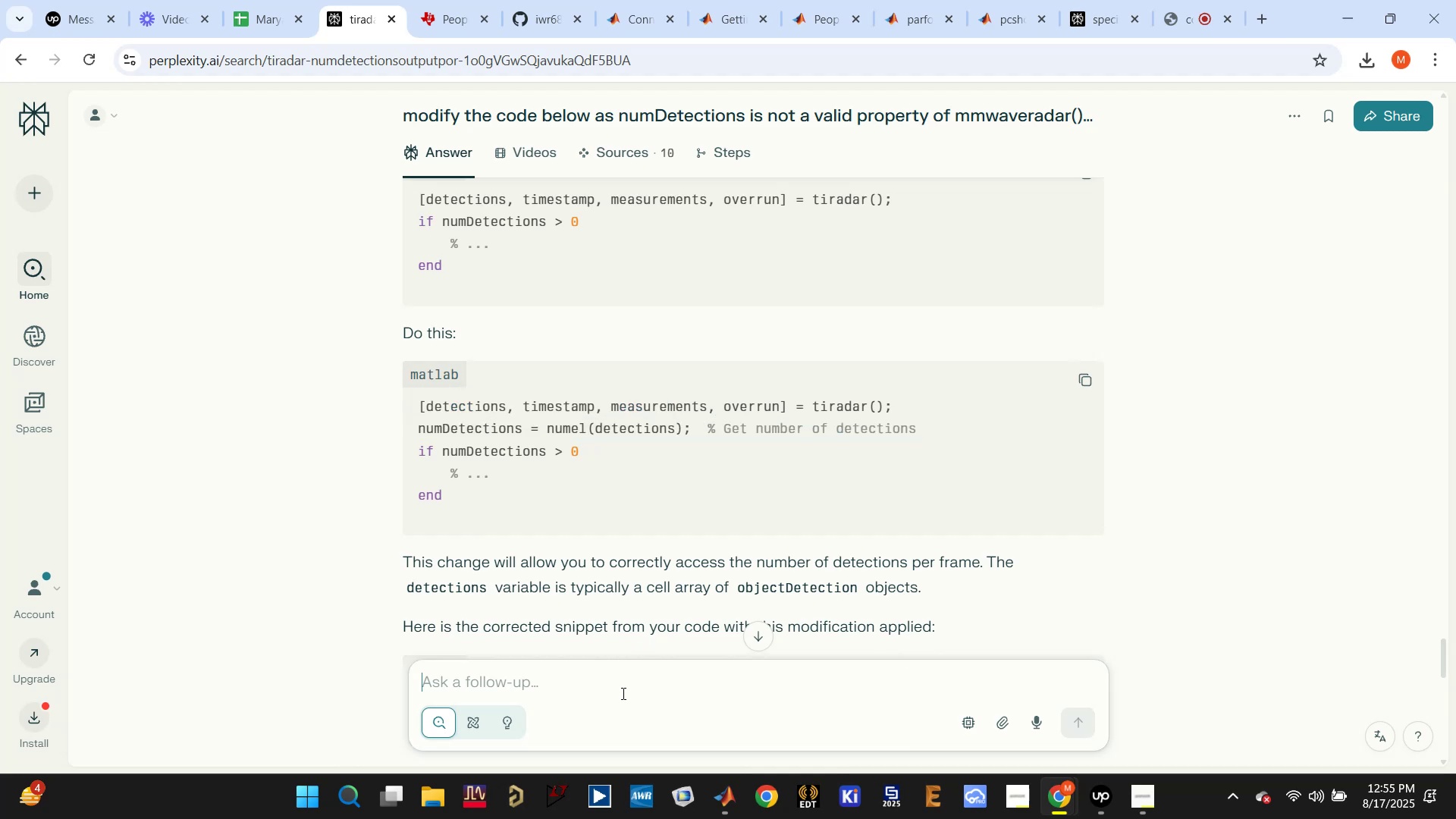 
type(the code freezes a)
key(Backspace)
type(after)
key(Backspace)
type( )
key(Backspace)
type(r implementing the above changes : )
 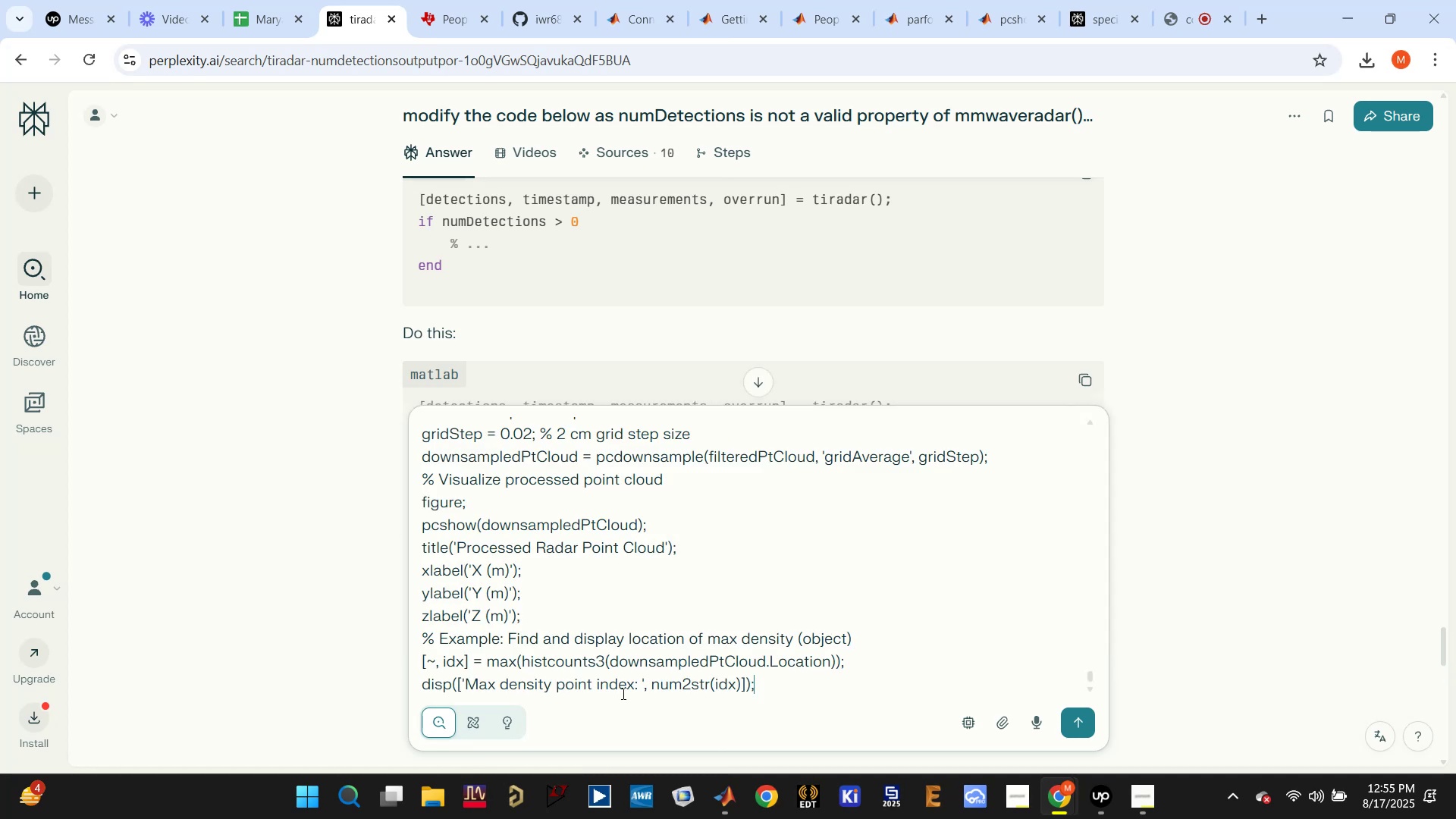 
key(Control+V)
 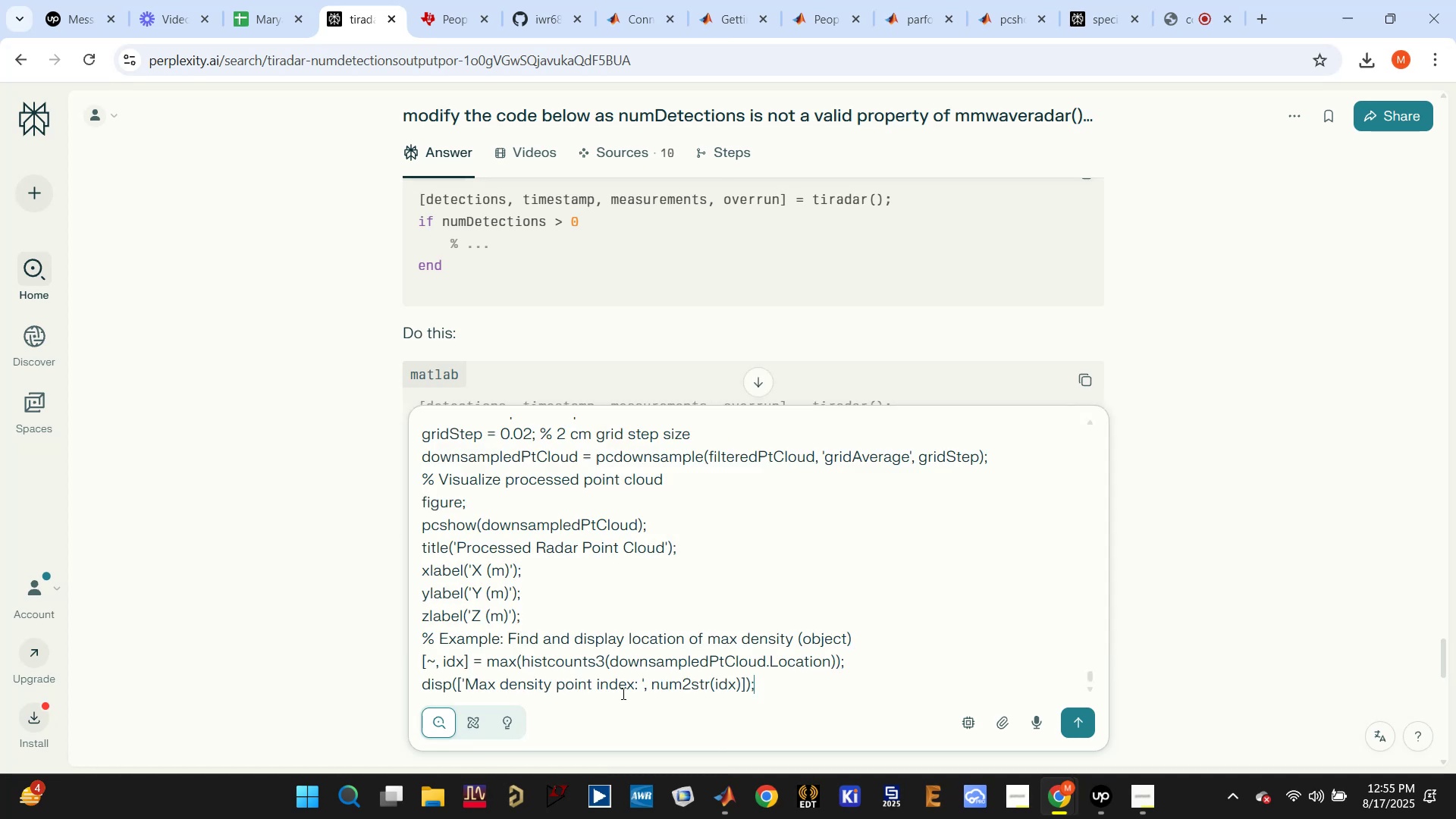 
key(Enter)
 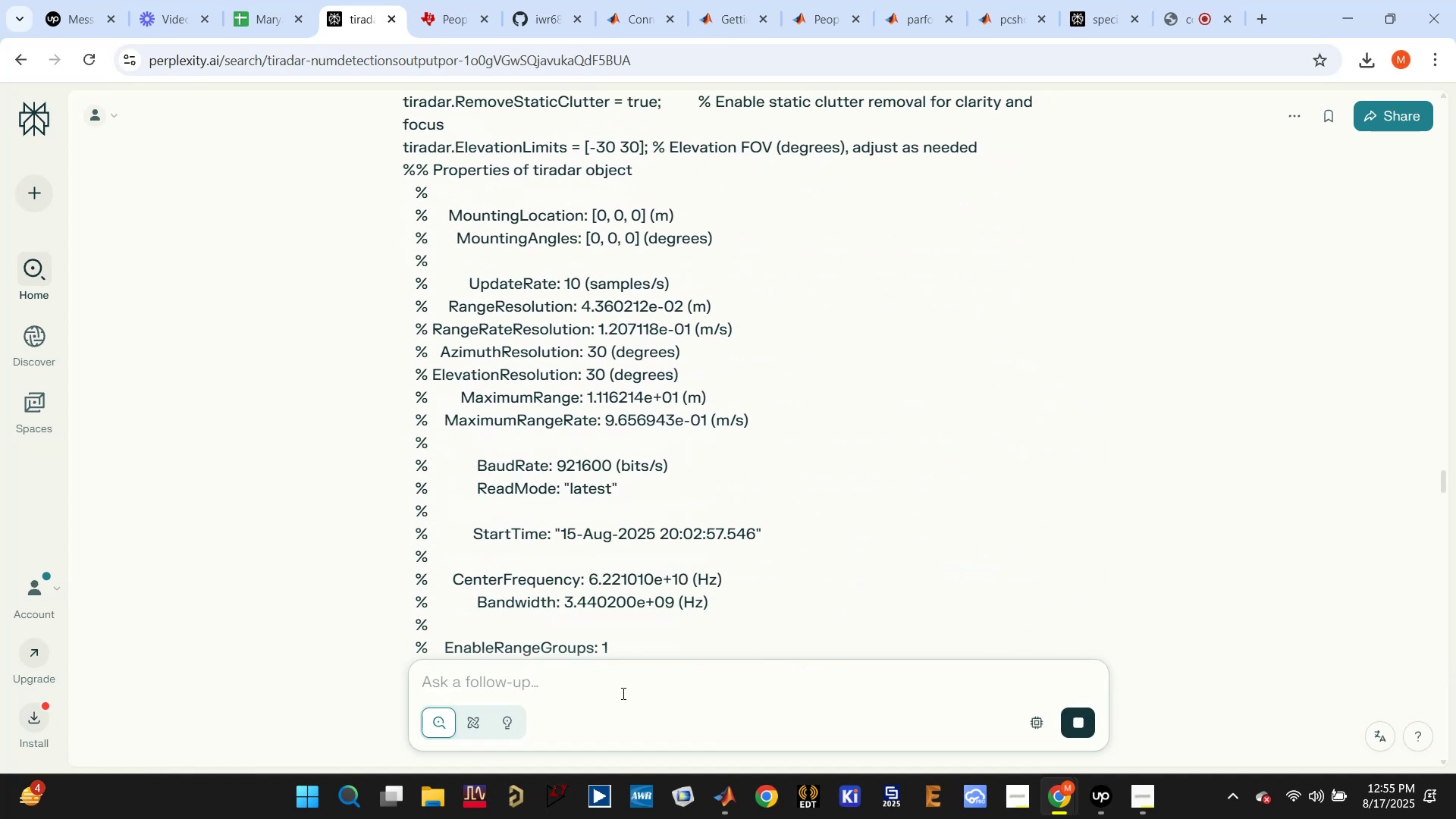 
wait(10.9)
 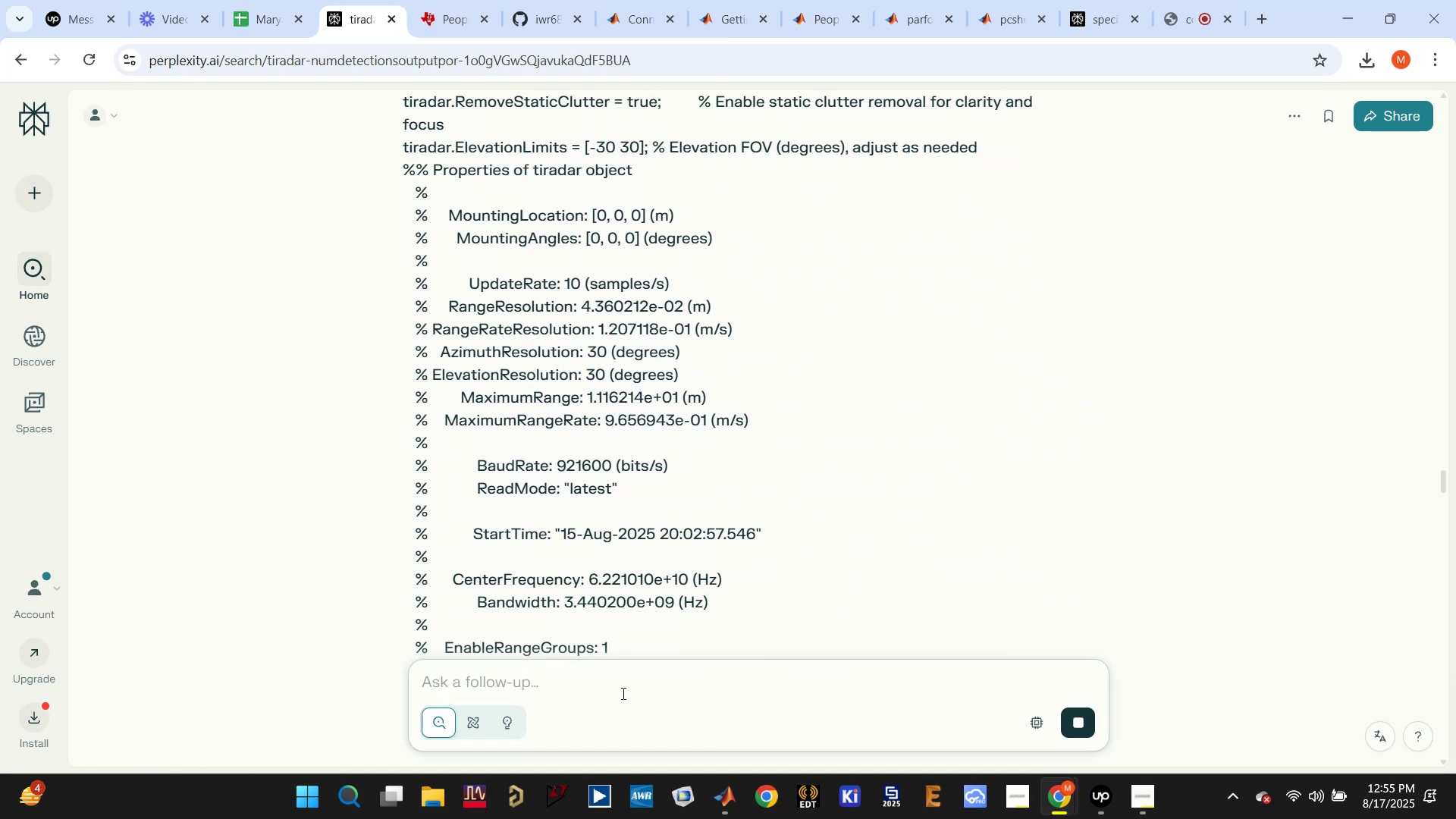 
left_click([648, 678])
 